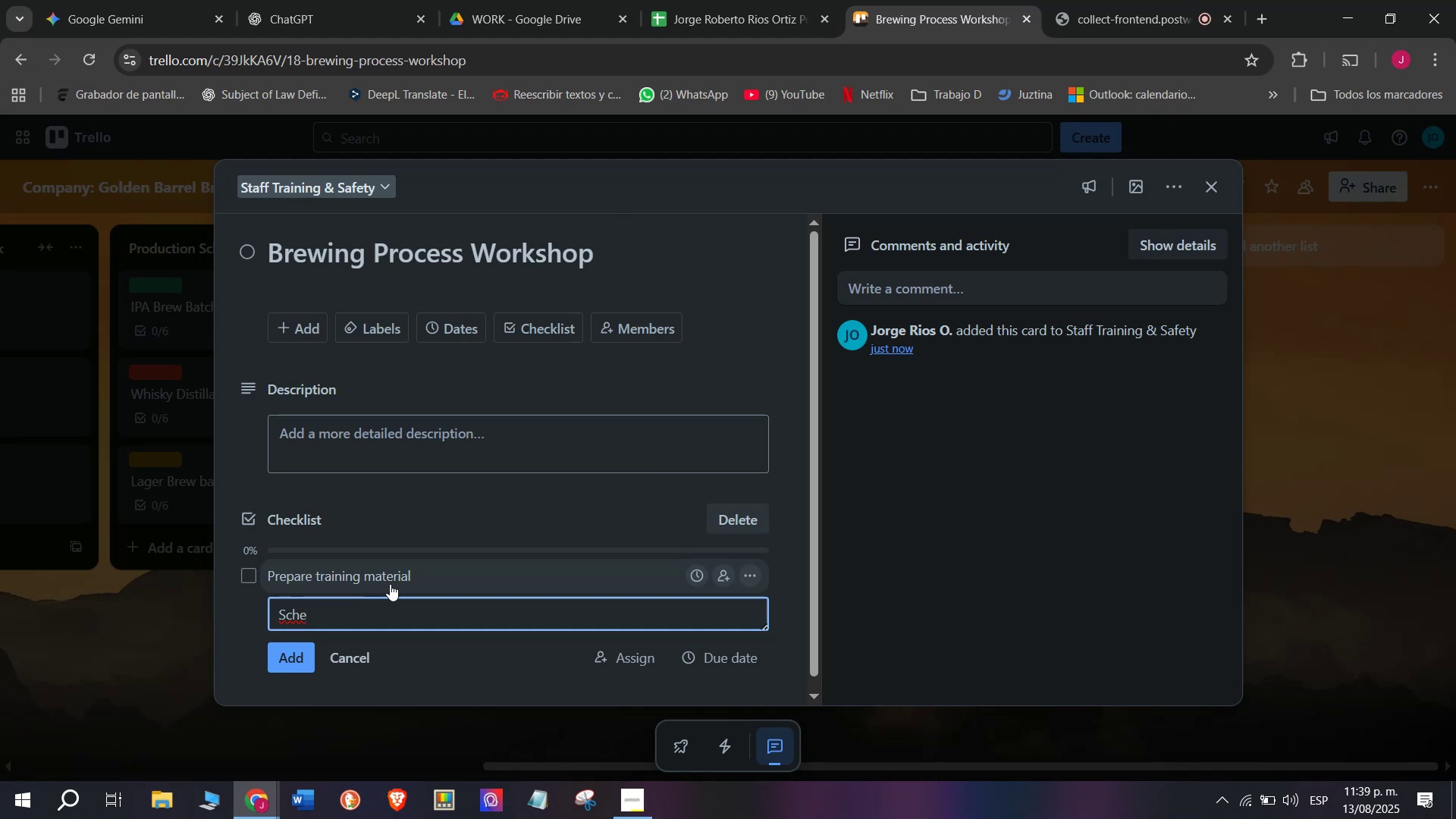 
wait(5.3)
 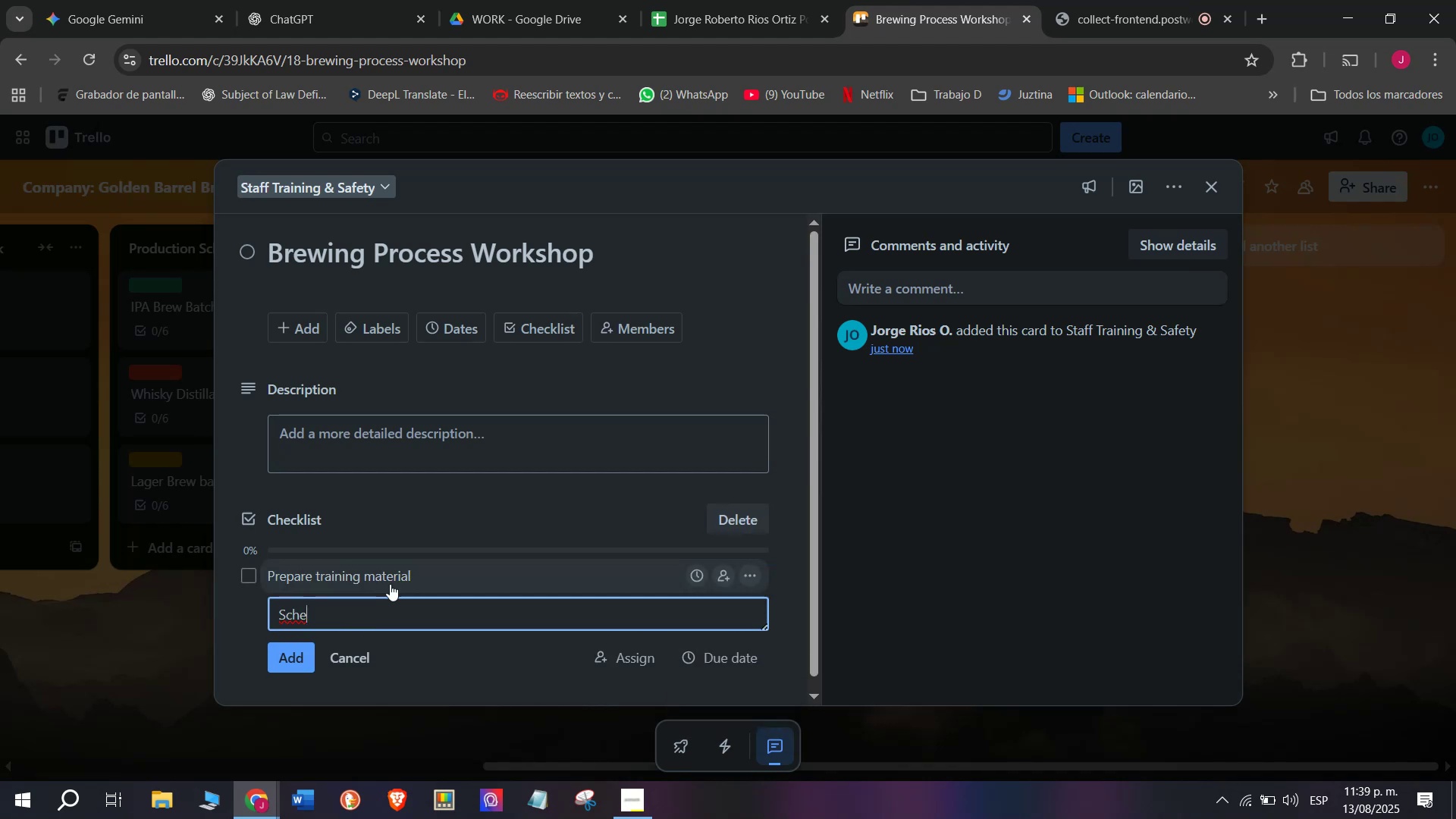 
type(dulke)
key(Backspace)
key(Backspace)
type(e date )
 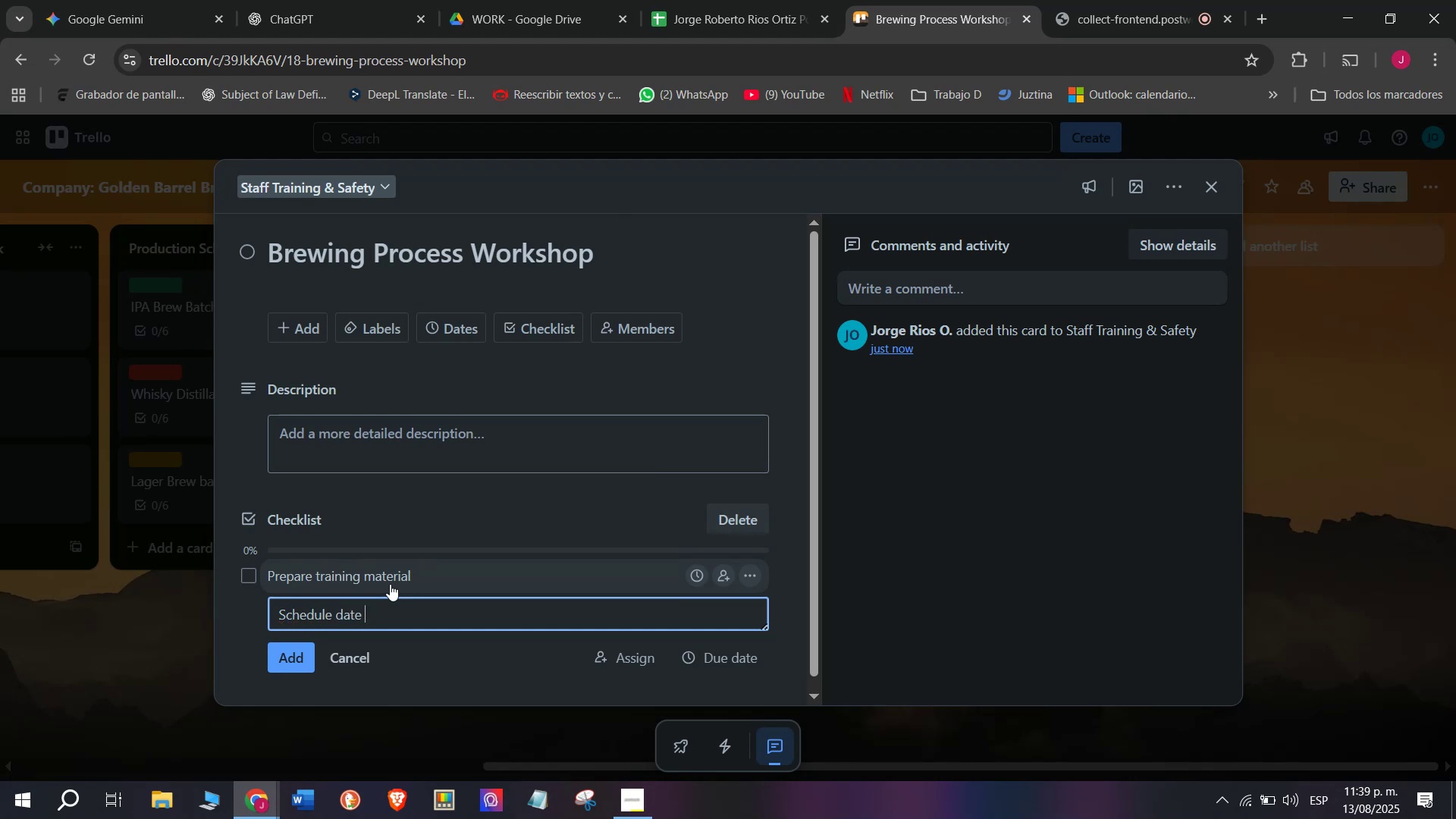 
key(Enter)
 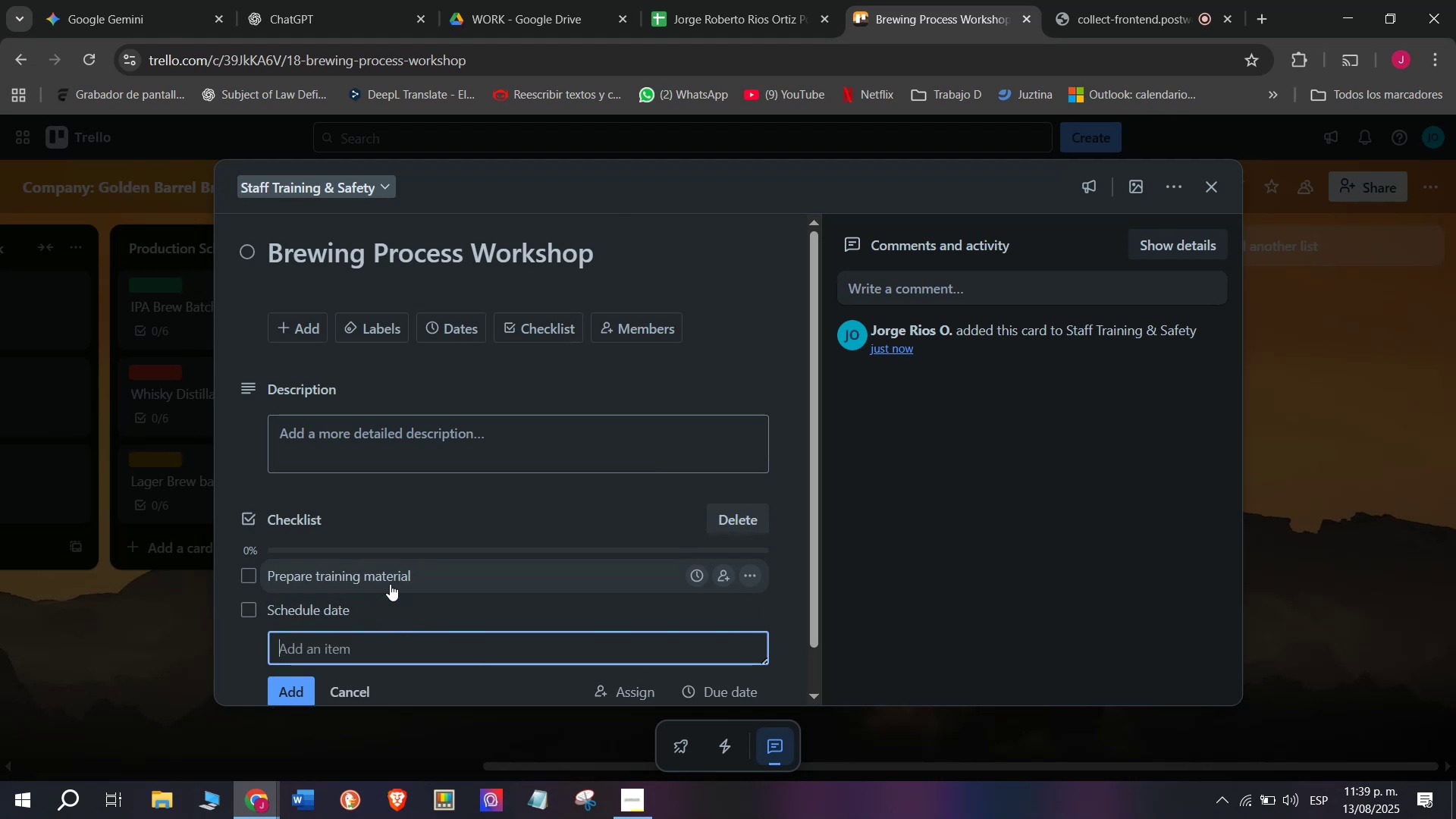 
type(Invite )
 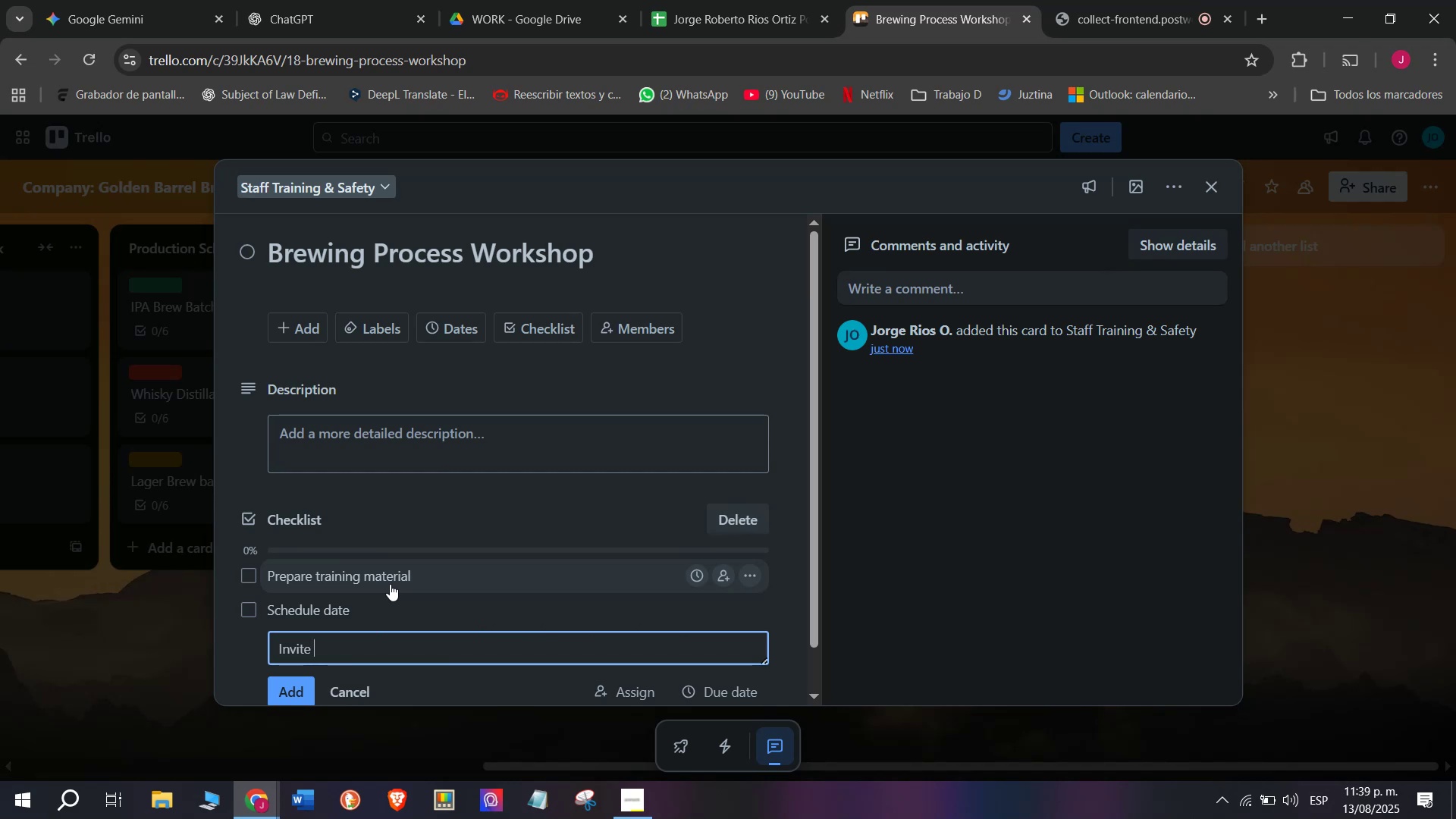 
type(brew)
 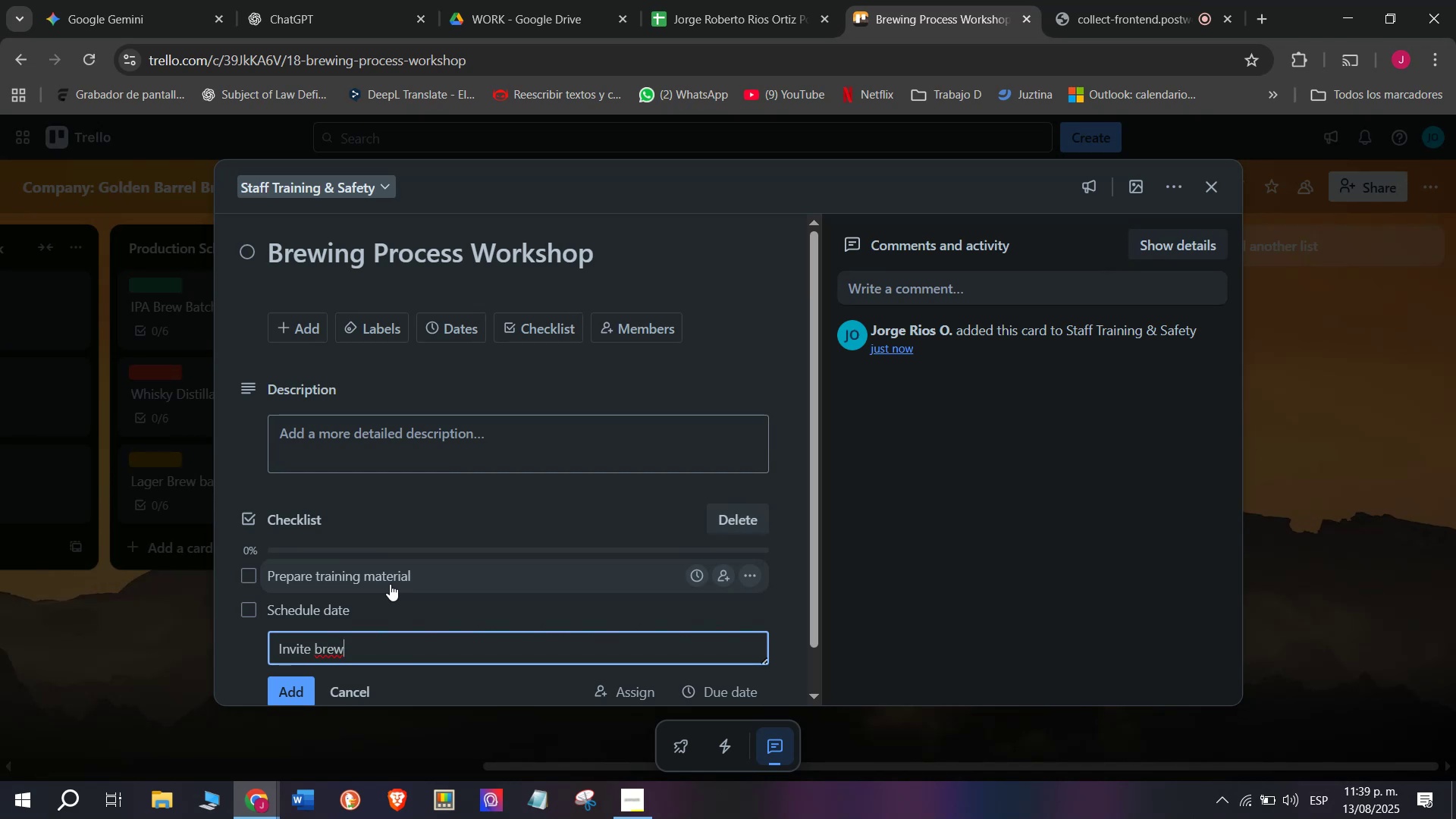 
wait(5.94)
 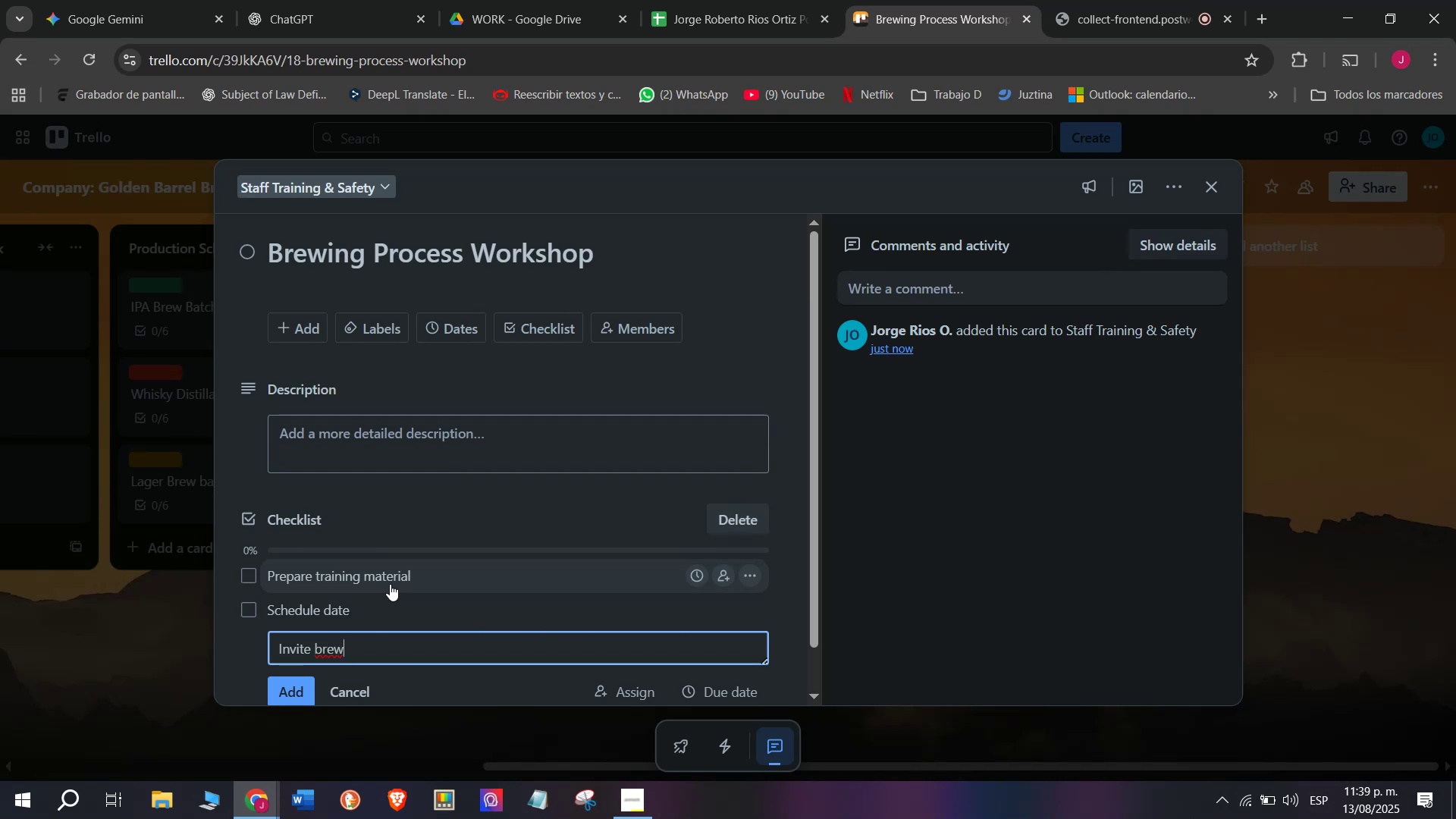 
key(Backspace)
 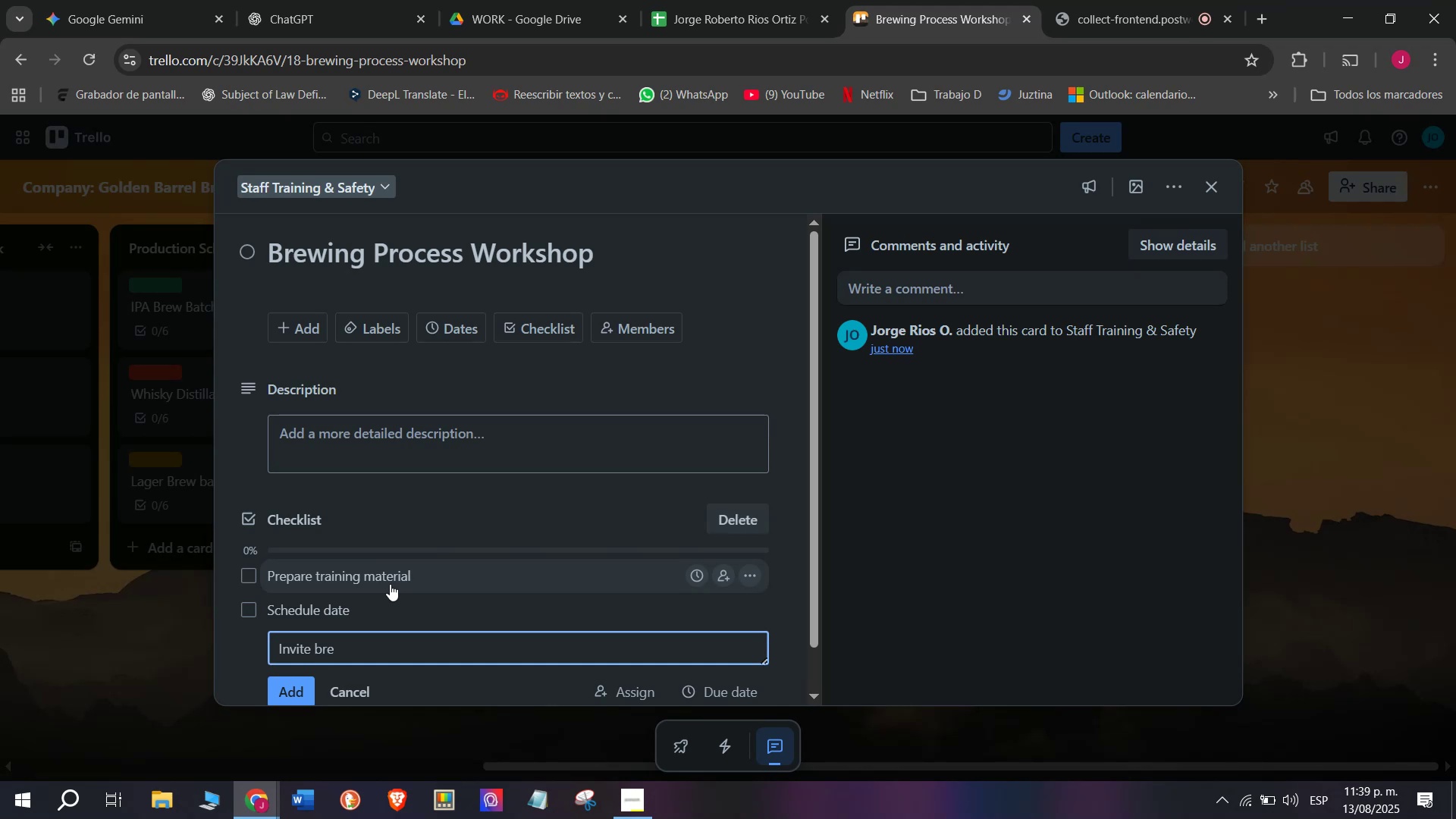 
type(wery team)
 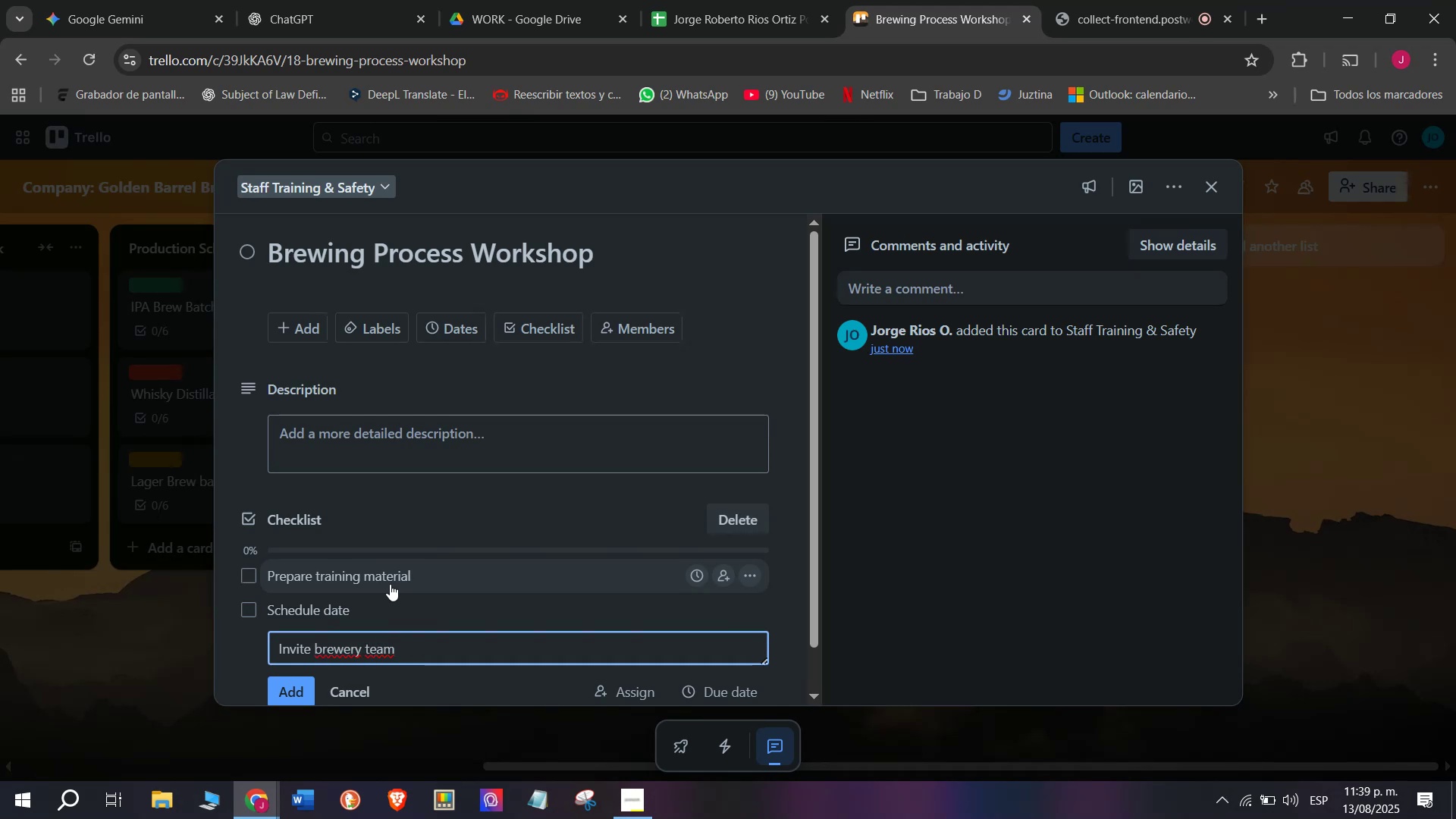 
key(Enter)
 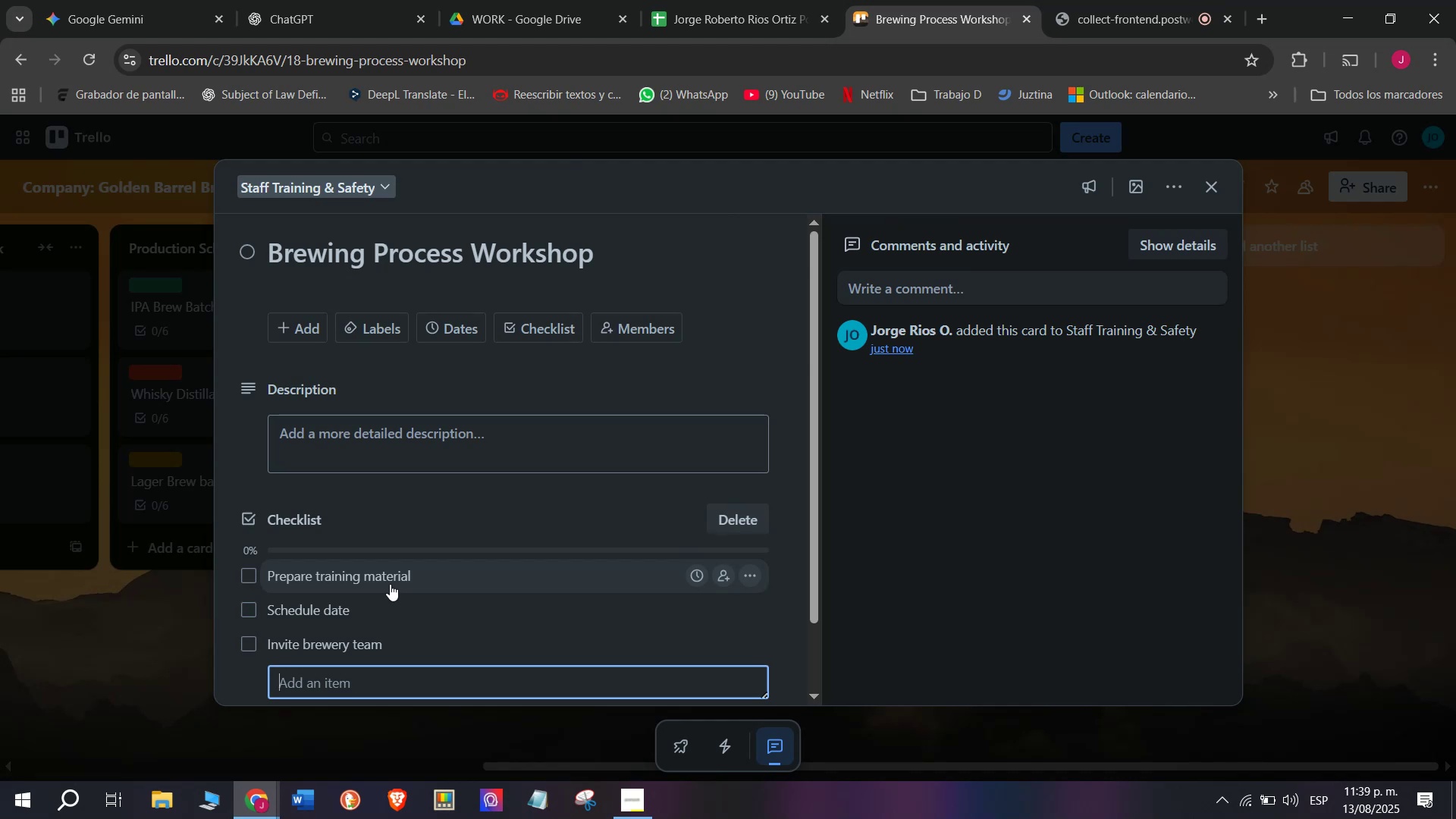 
type(Conduct wors)
key(Backspace)
type(kshop)
 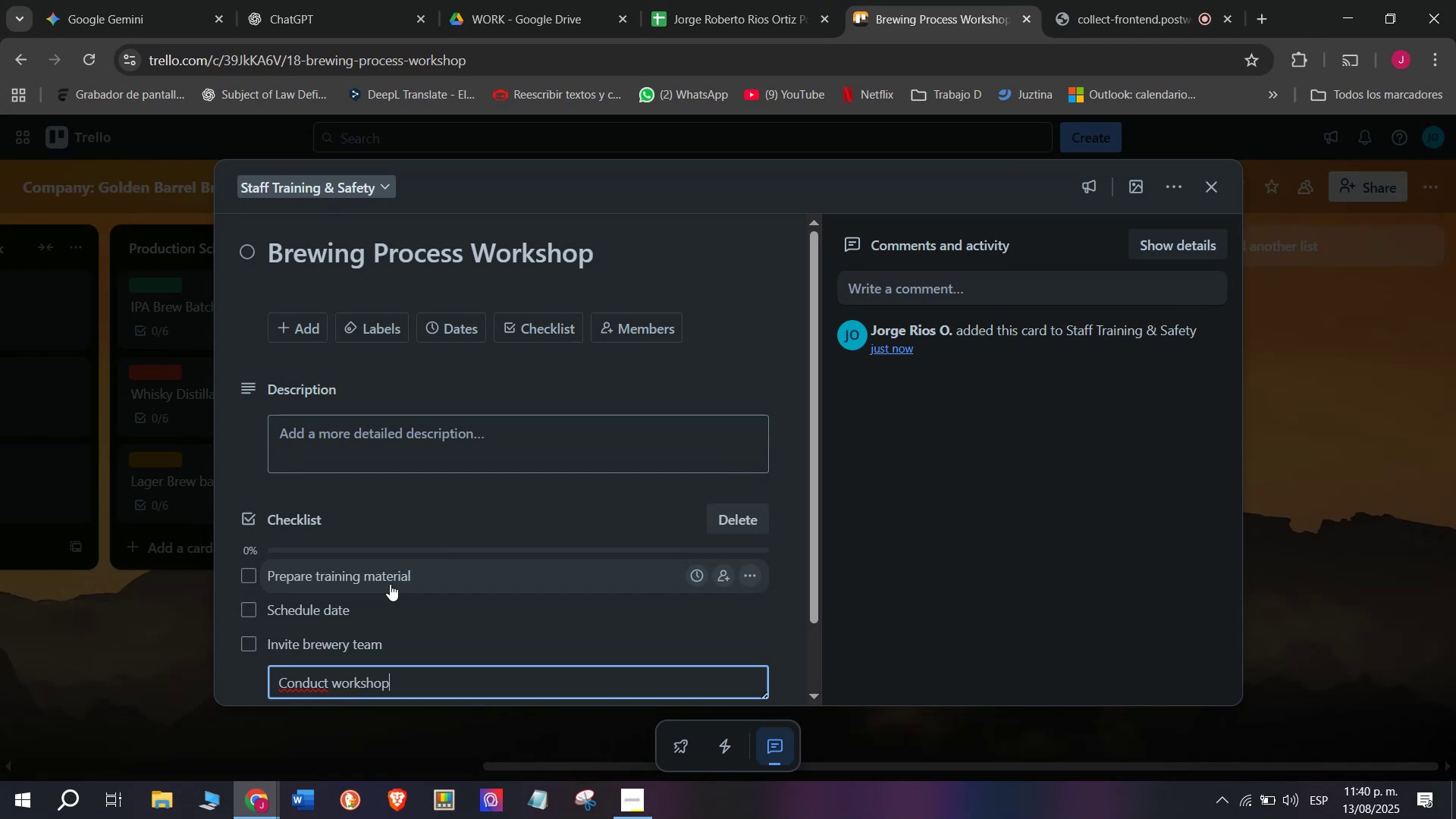 
key(Enter)
 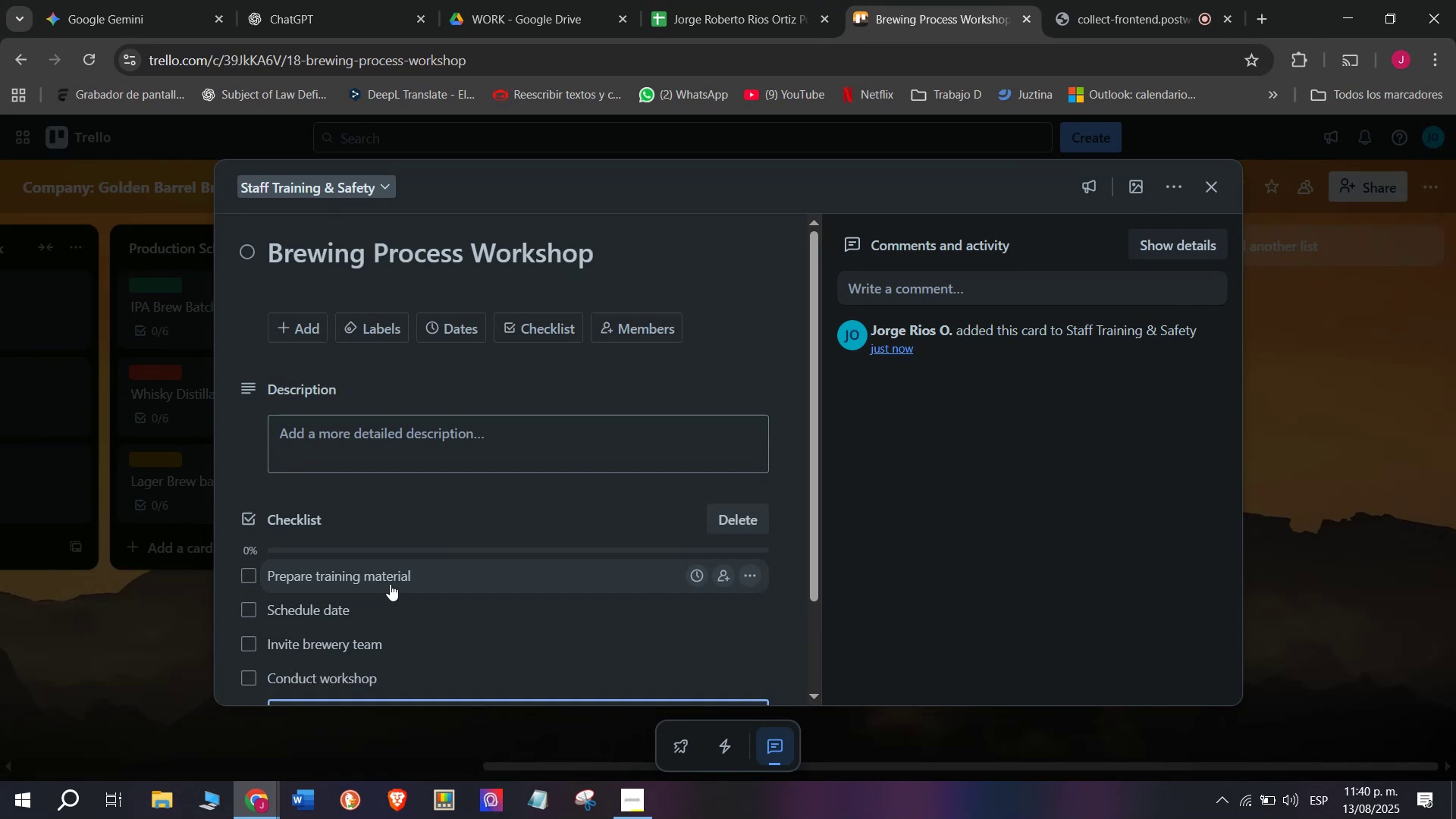 
type(Test )
 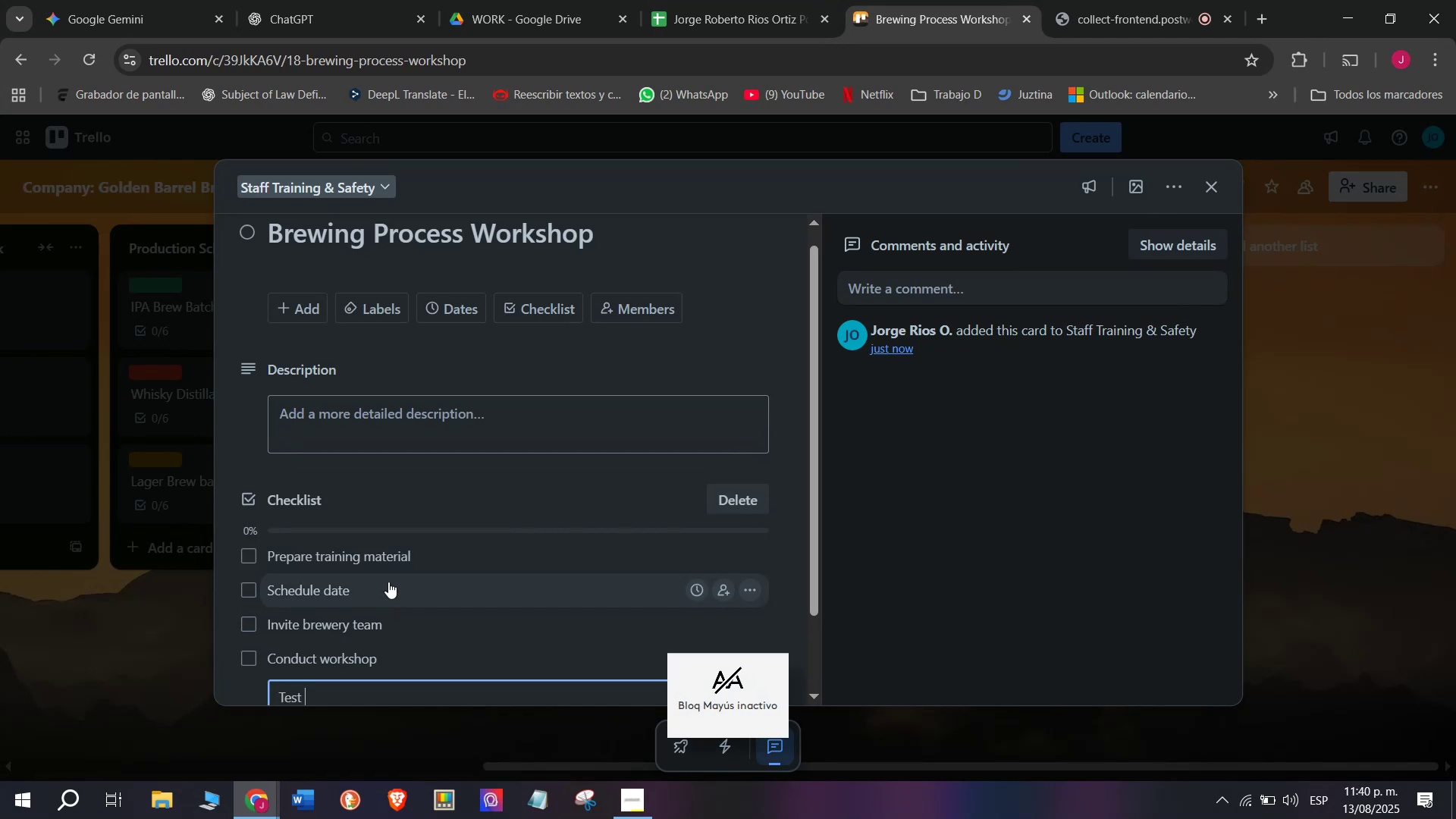 
scroll: coordinate [393, 584], scroll_direction: down, amount: 3.0
 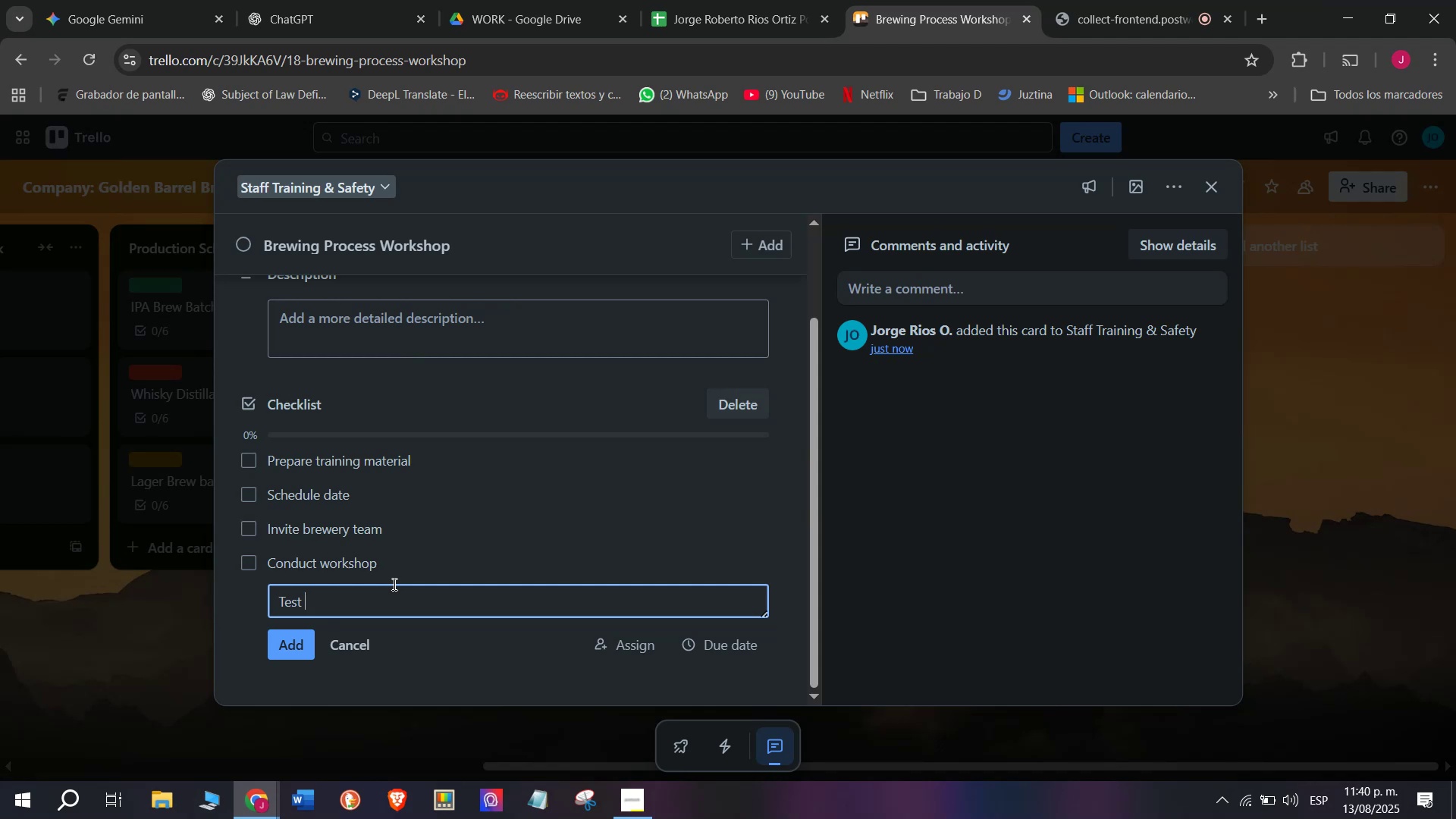 
type(staff kno)
 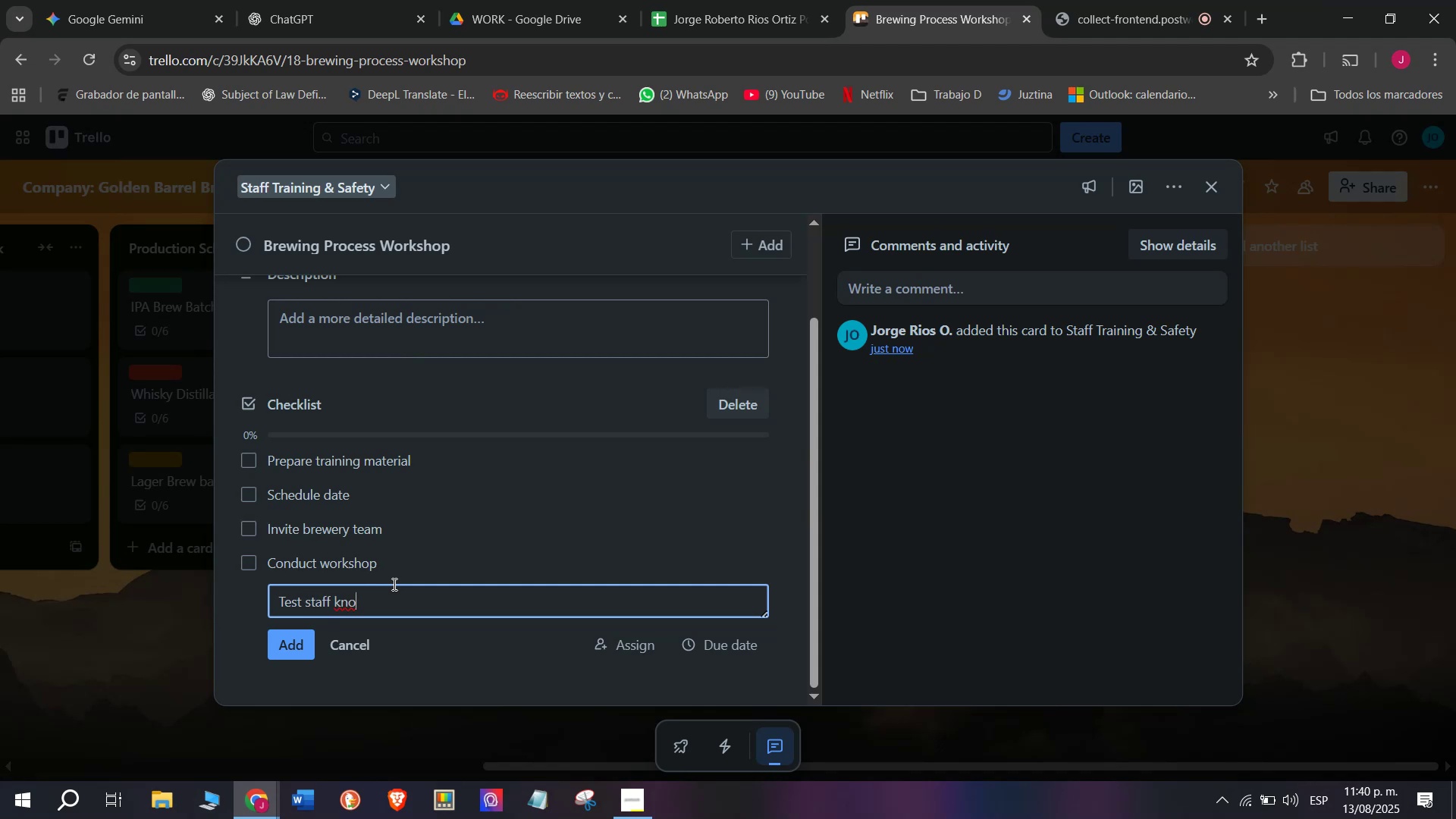 
type(wledge)
 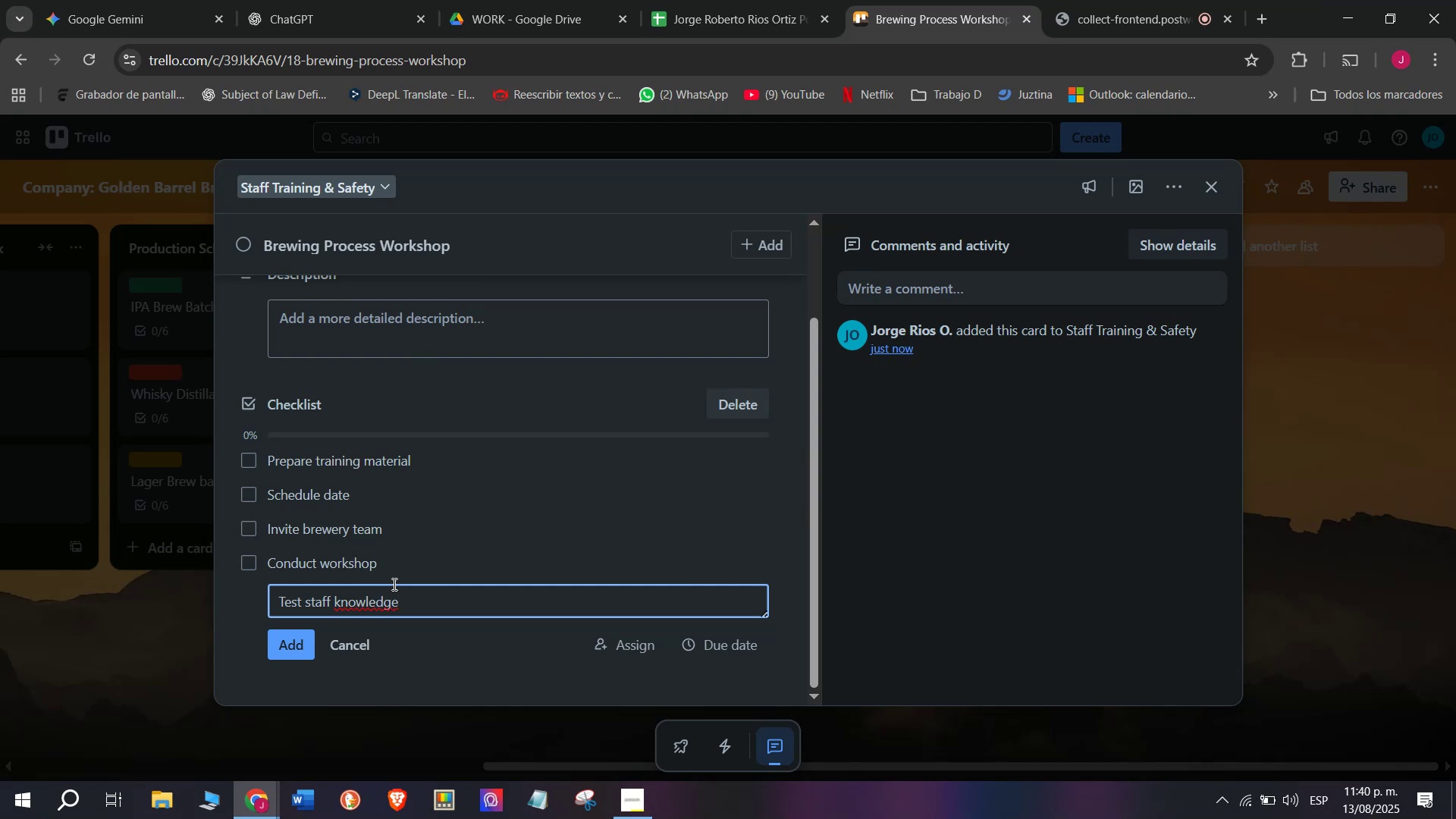 
key(Enter)
 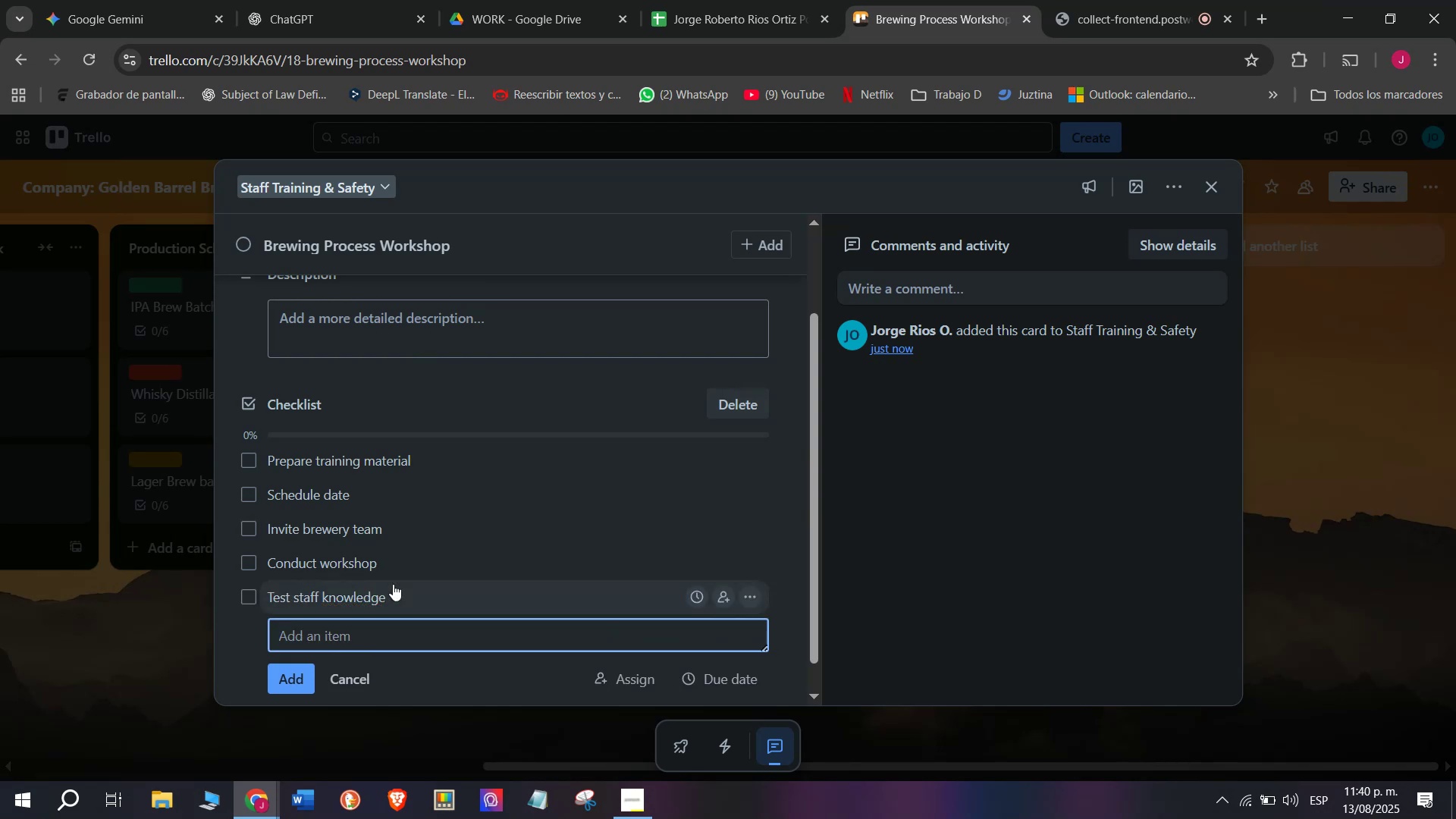 
type(Certu)
key(Backspace)
type(ify completion)
 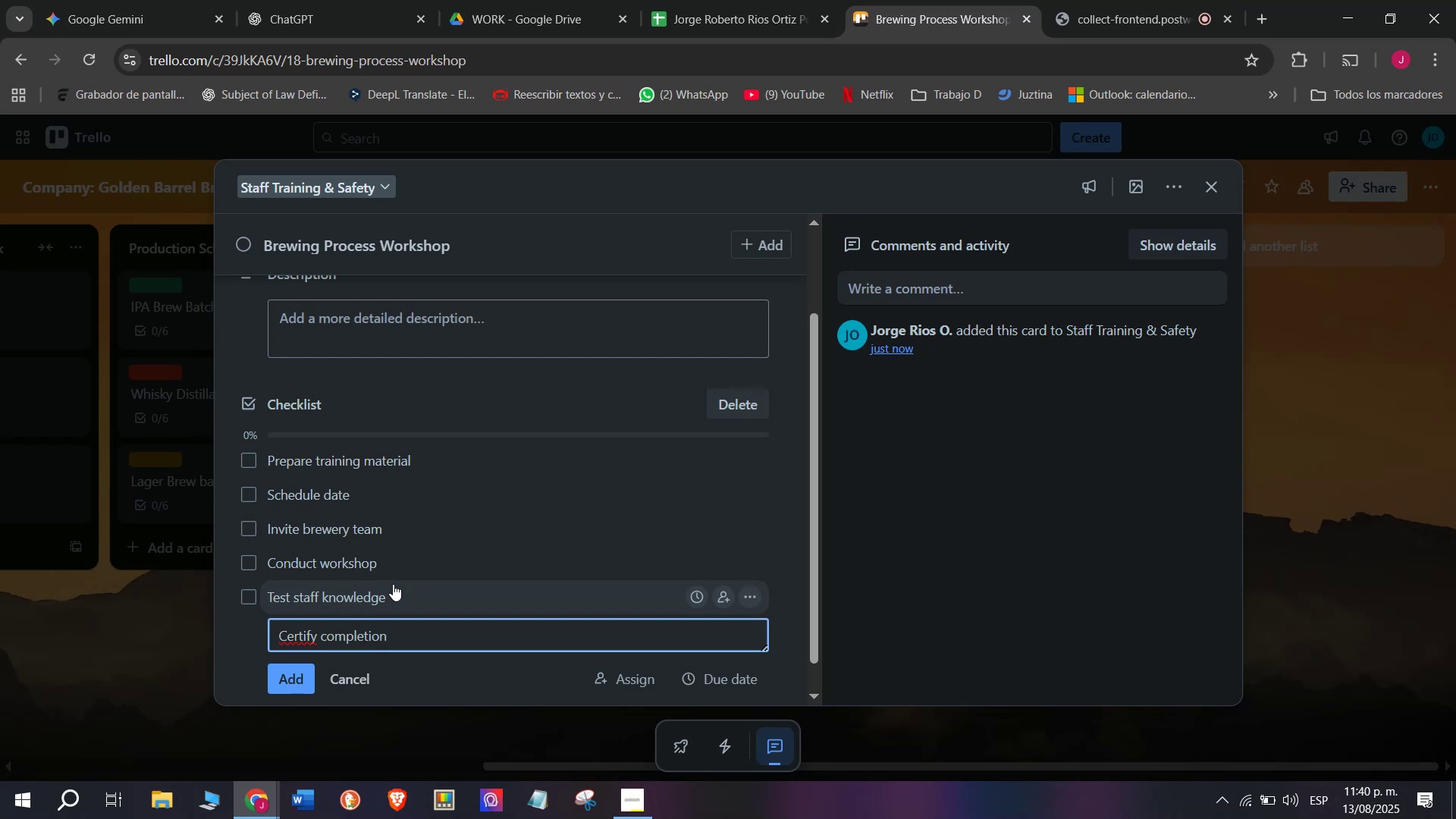 
key(Enter)
 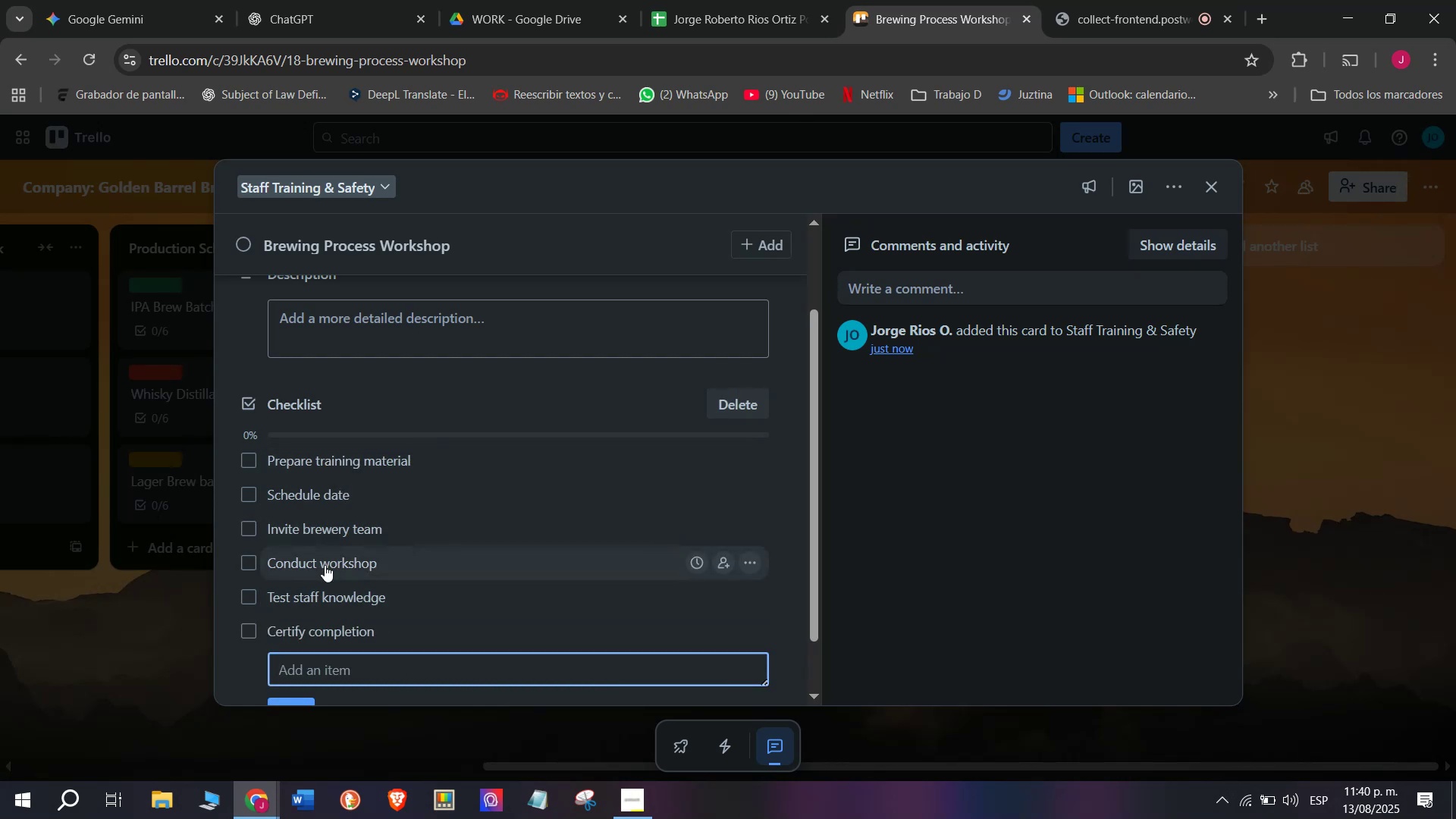 
scroll: coordinate [415, 510], scroll_direction: up, amount: 4.0
 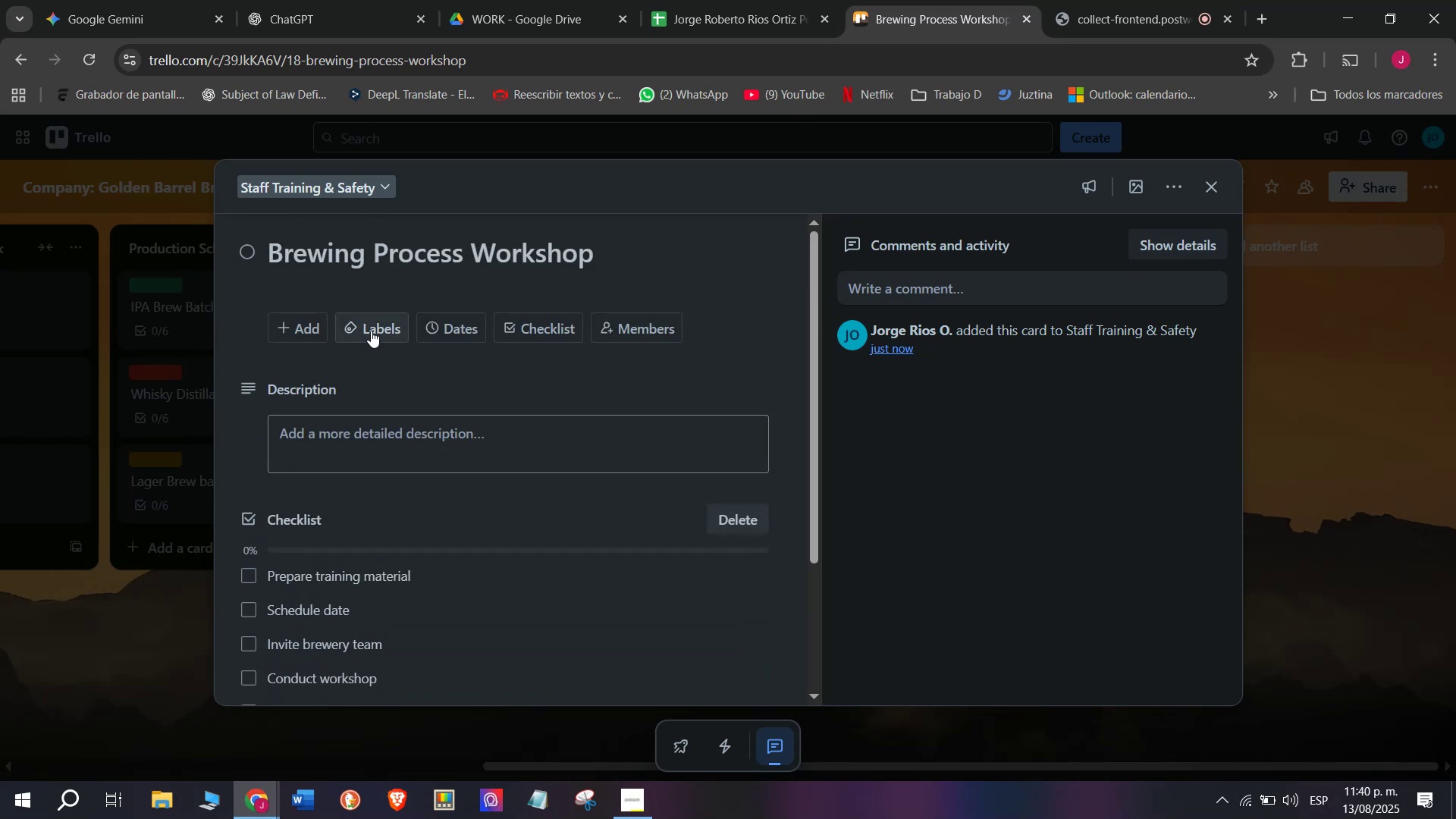 
left_click([371, 331])
 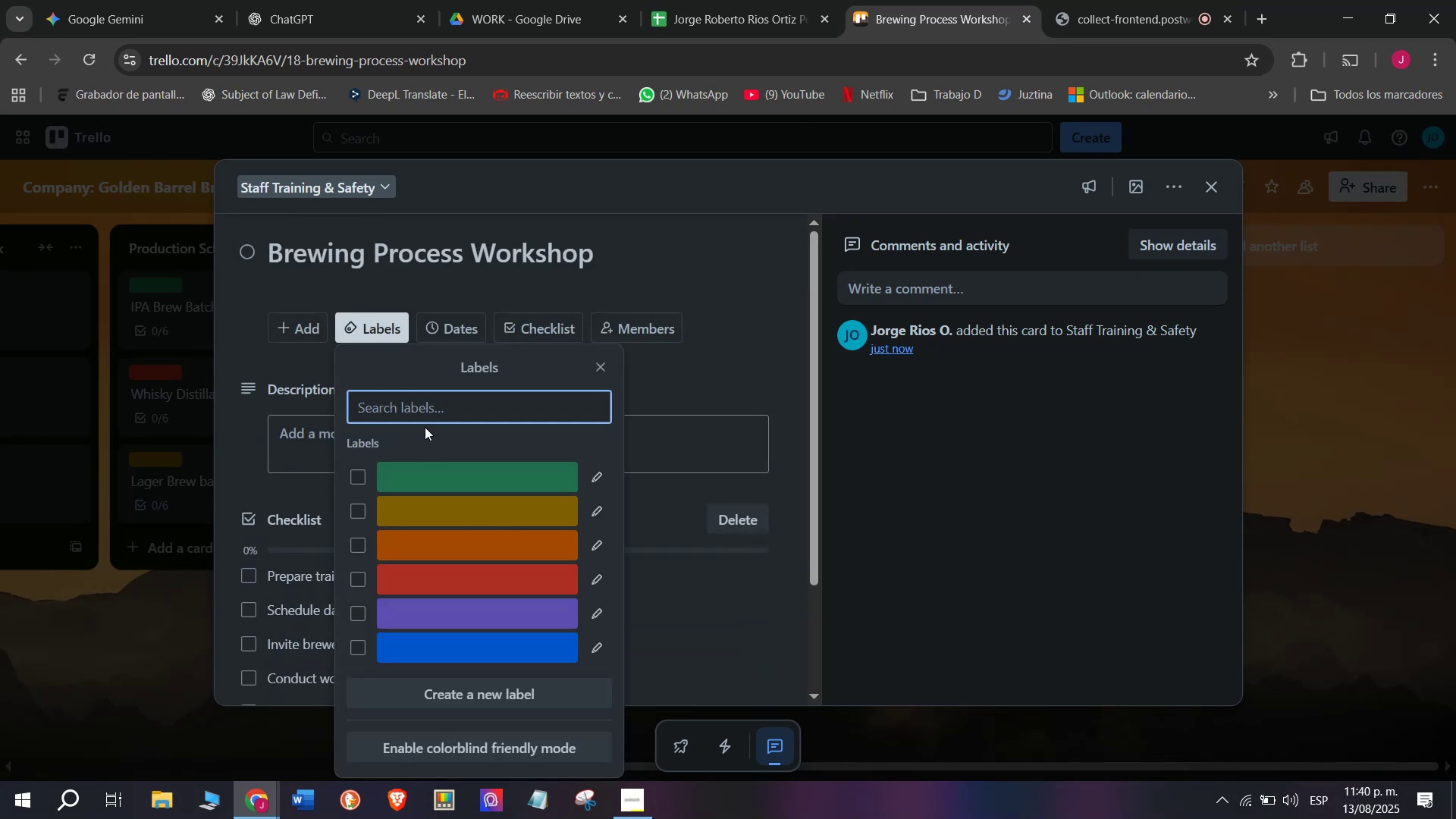 
left_click([458, 479])
 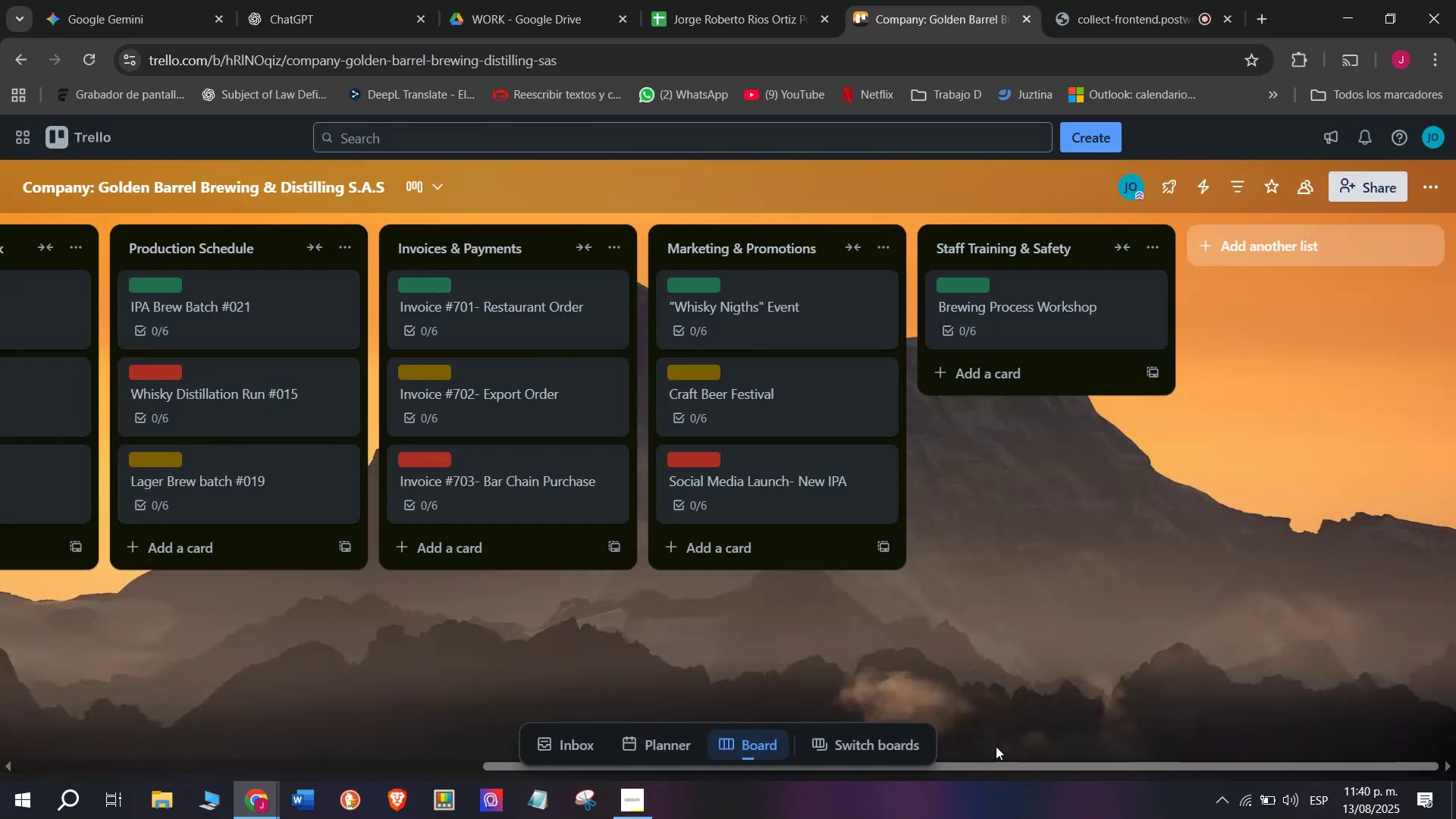 
left_click_drag(start_coordinate=[1040, 767], to_coordinate=[1084, 793])
 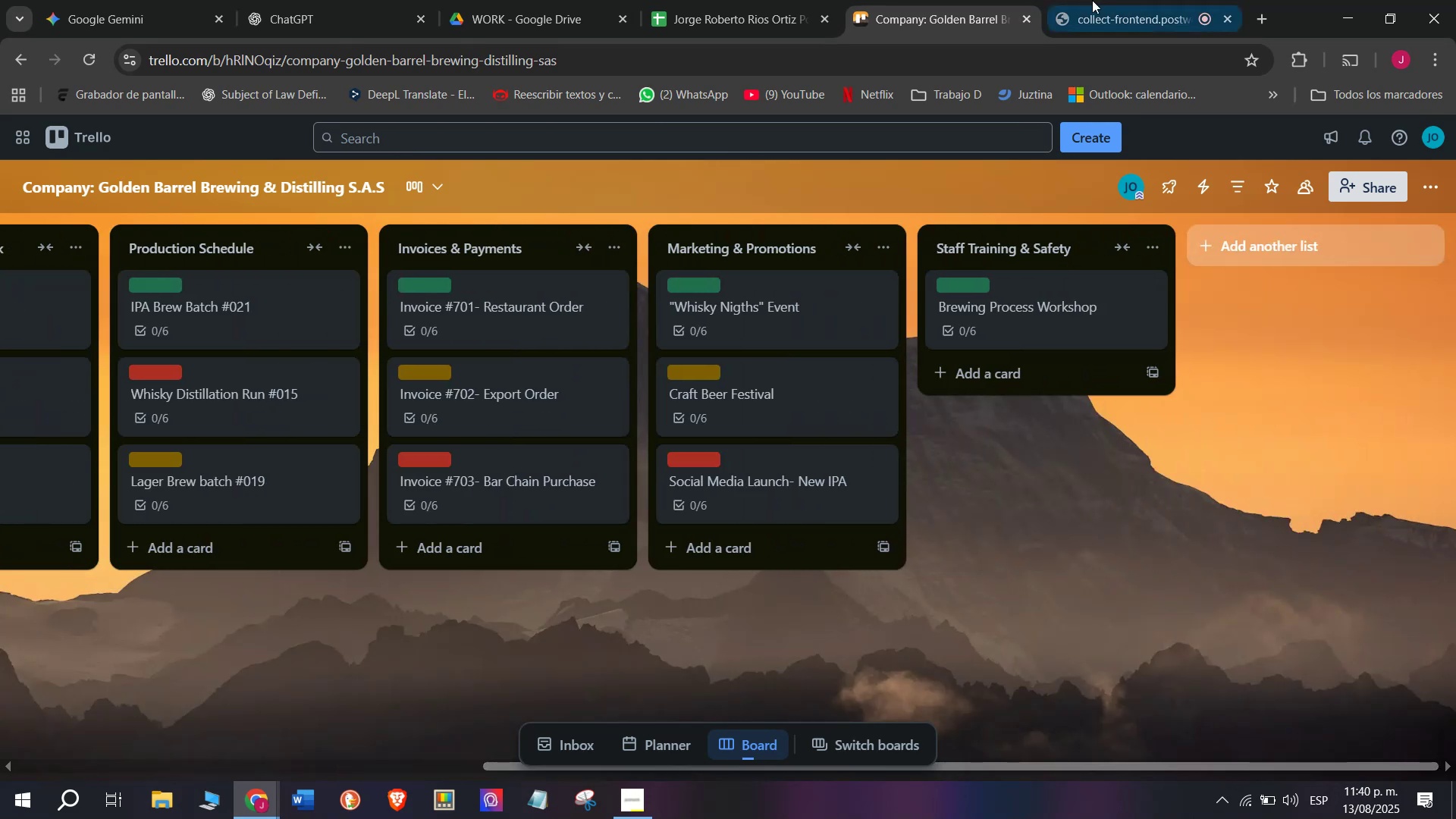 
left_click([1111, 0])
 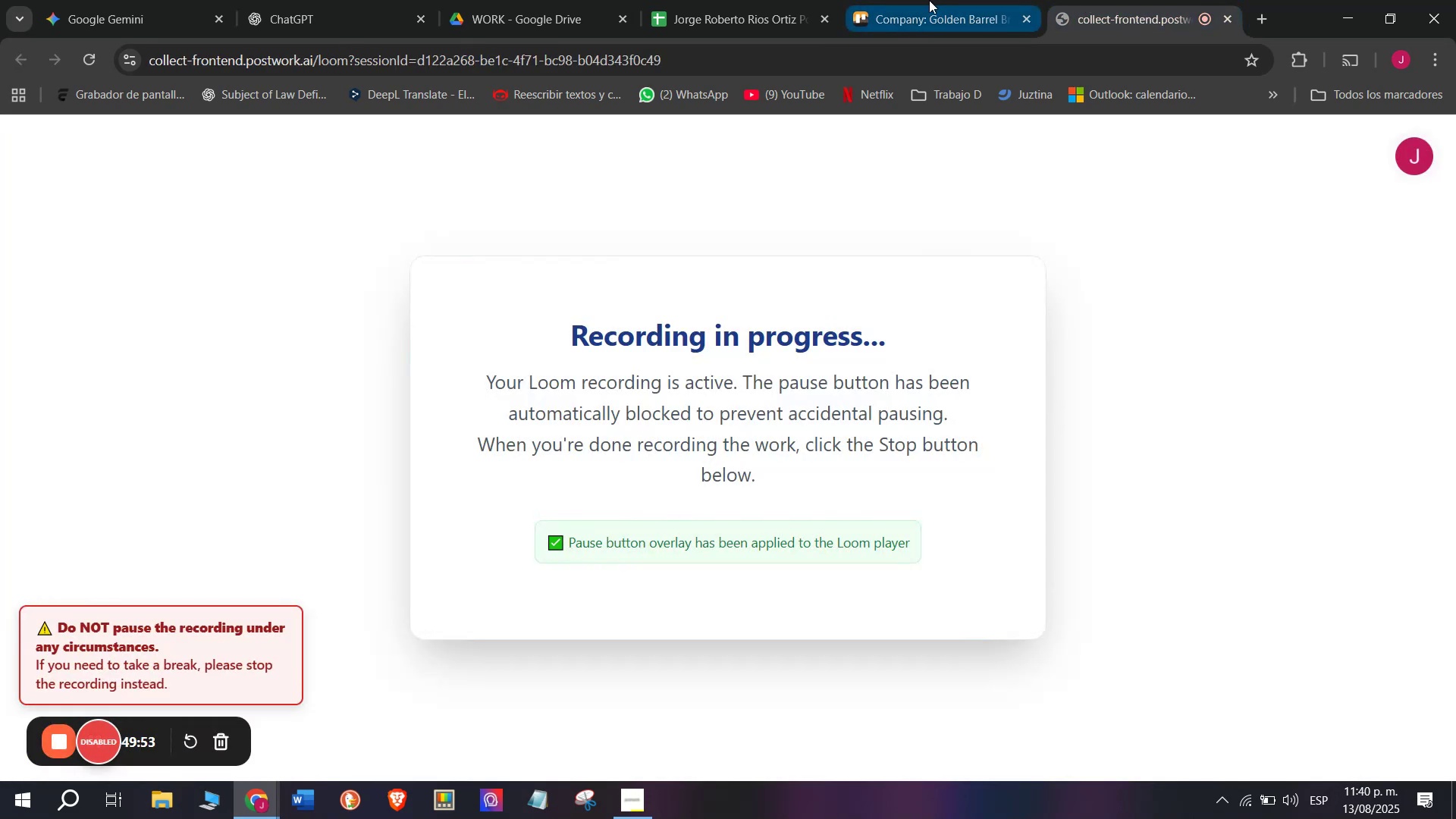 
left_click([929, 0])
 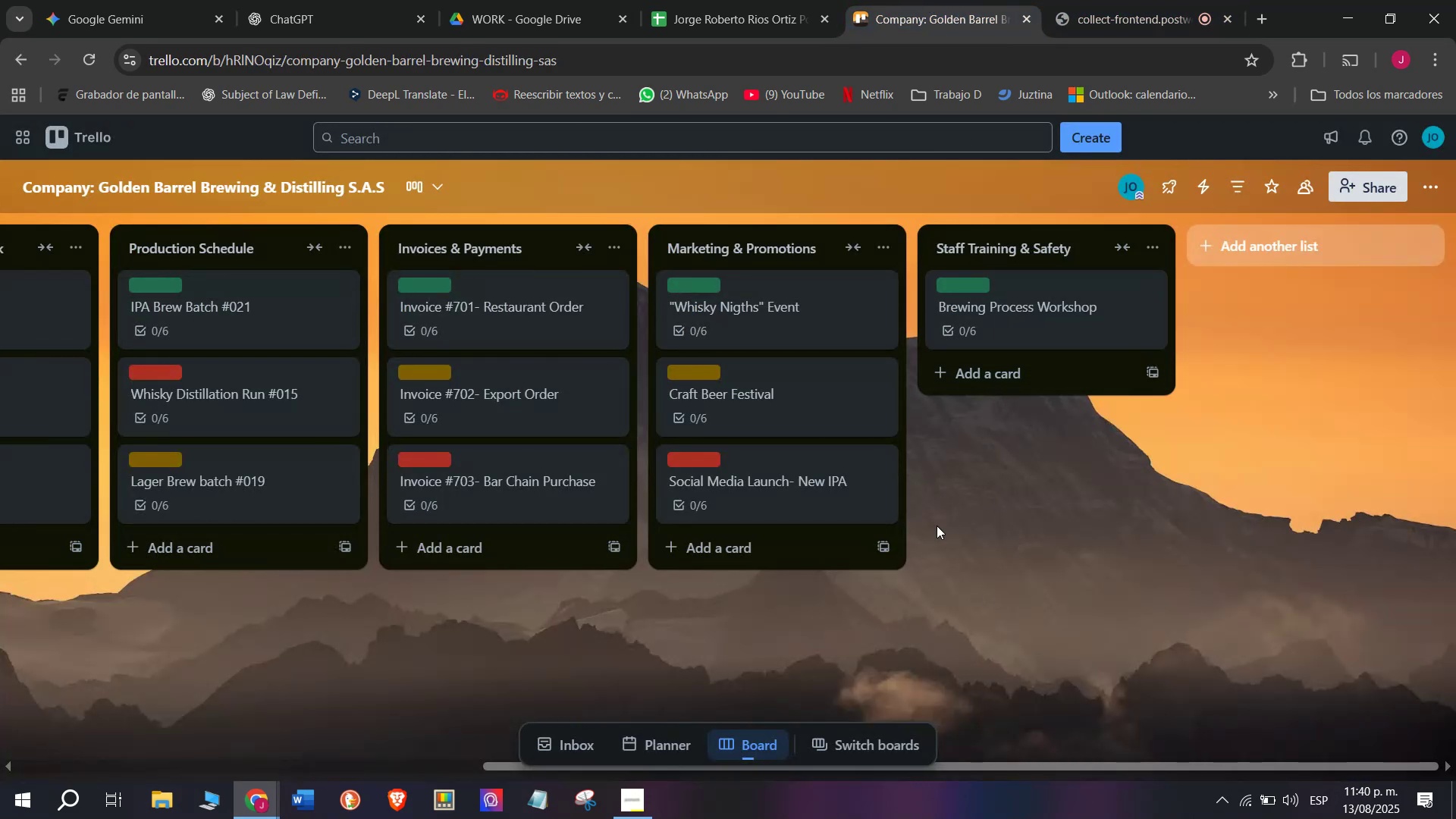 
left_click_drag(start_coordinate=[1038, 763], to_coordinate=[1120, 780])
 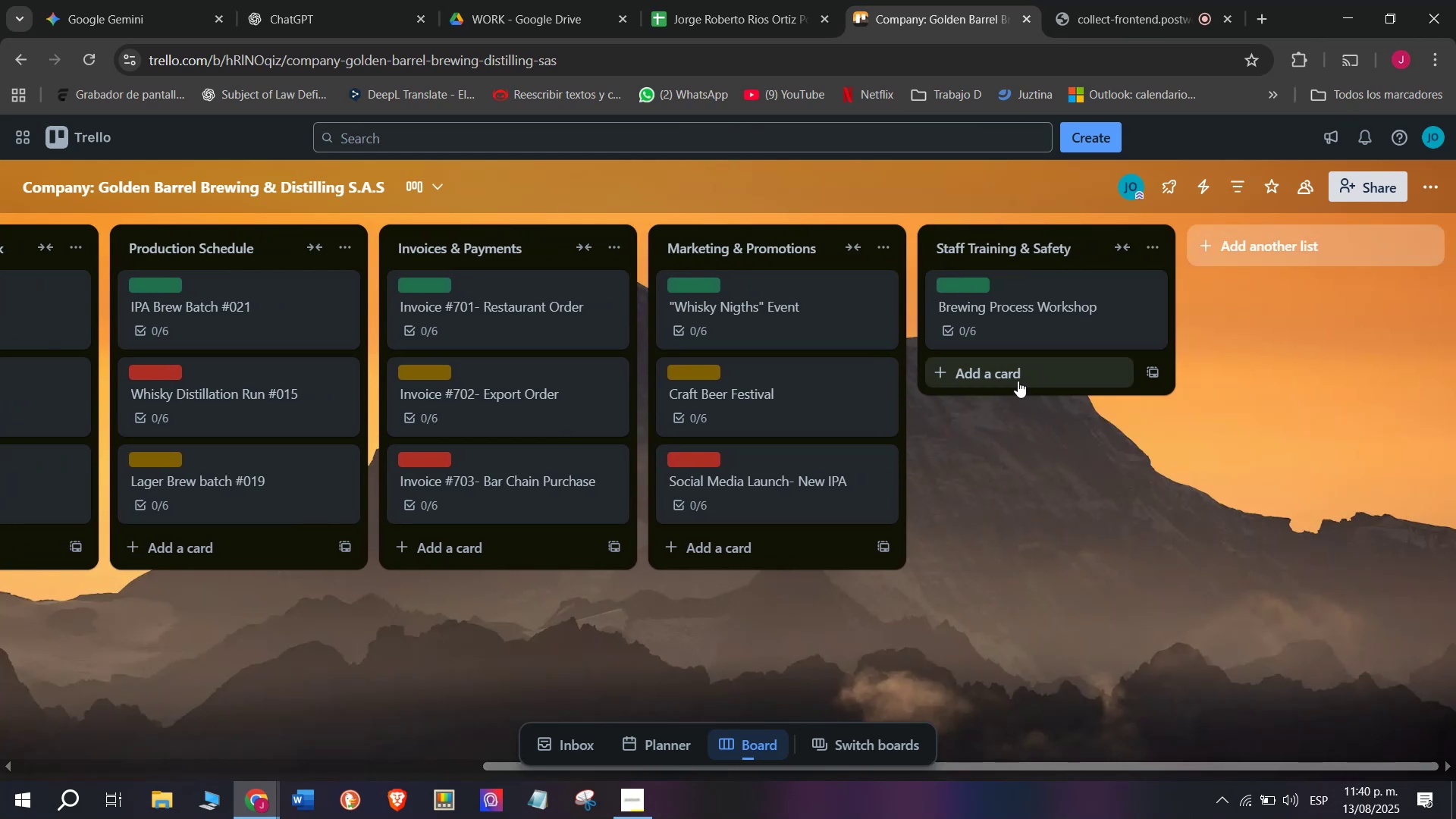 
left_click([1017, 380])
 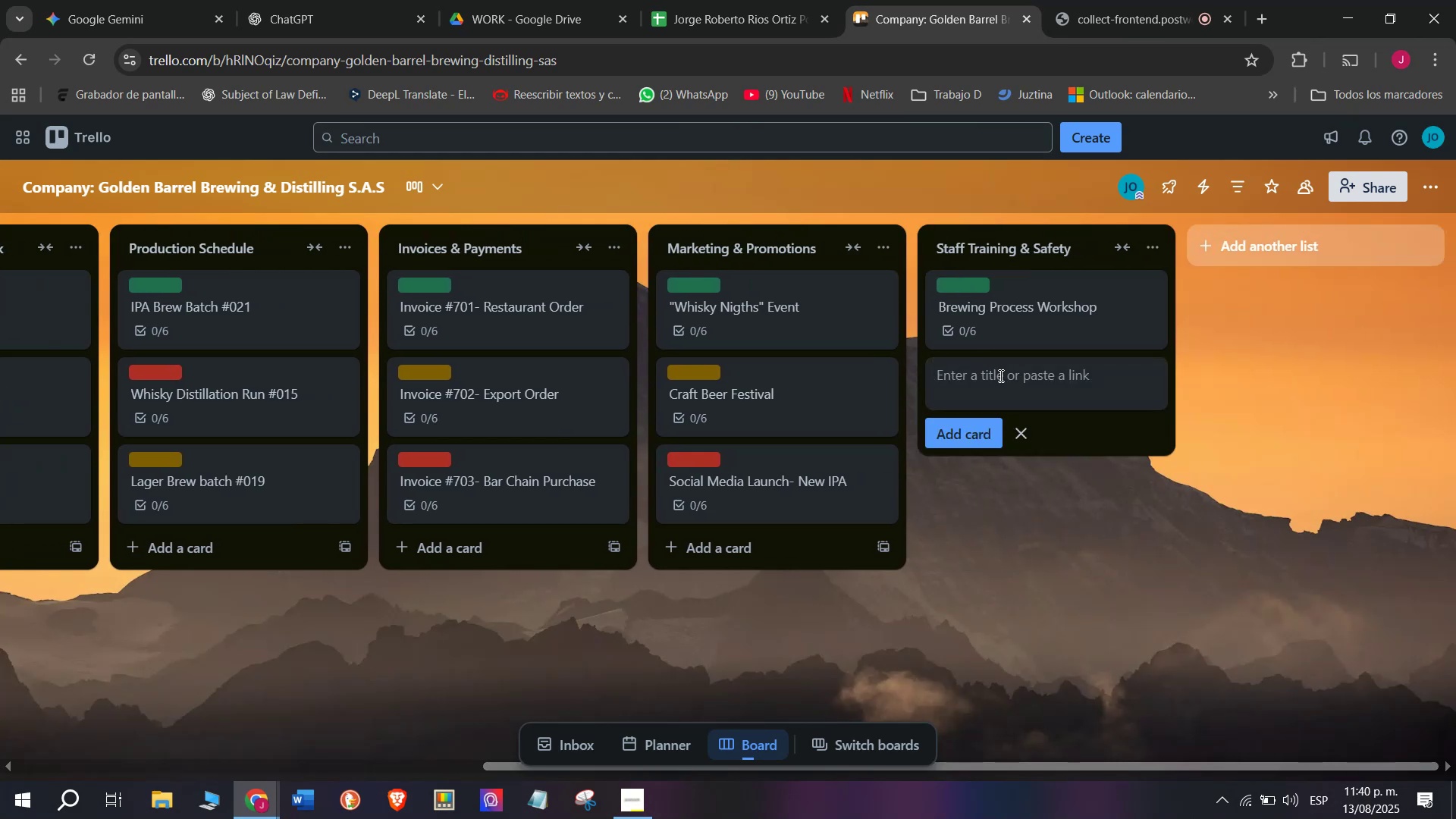 
left_click([1002, 377])
 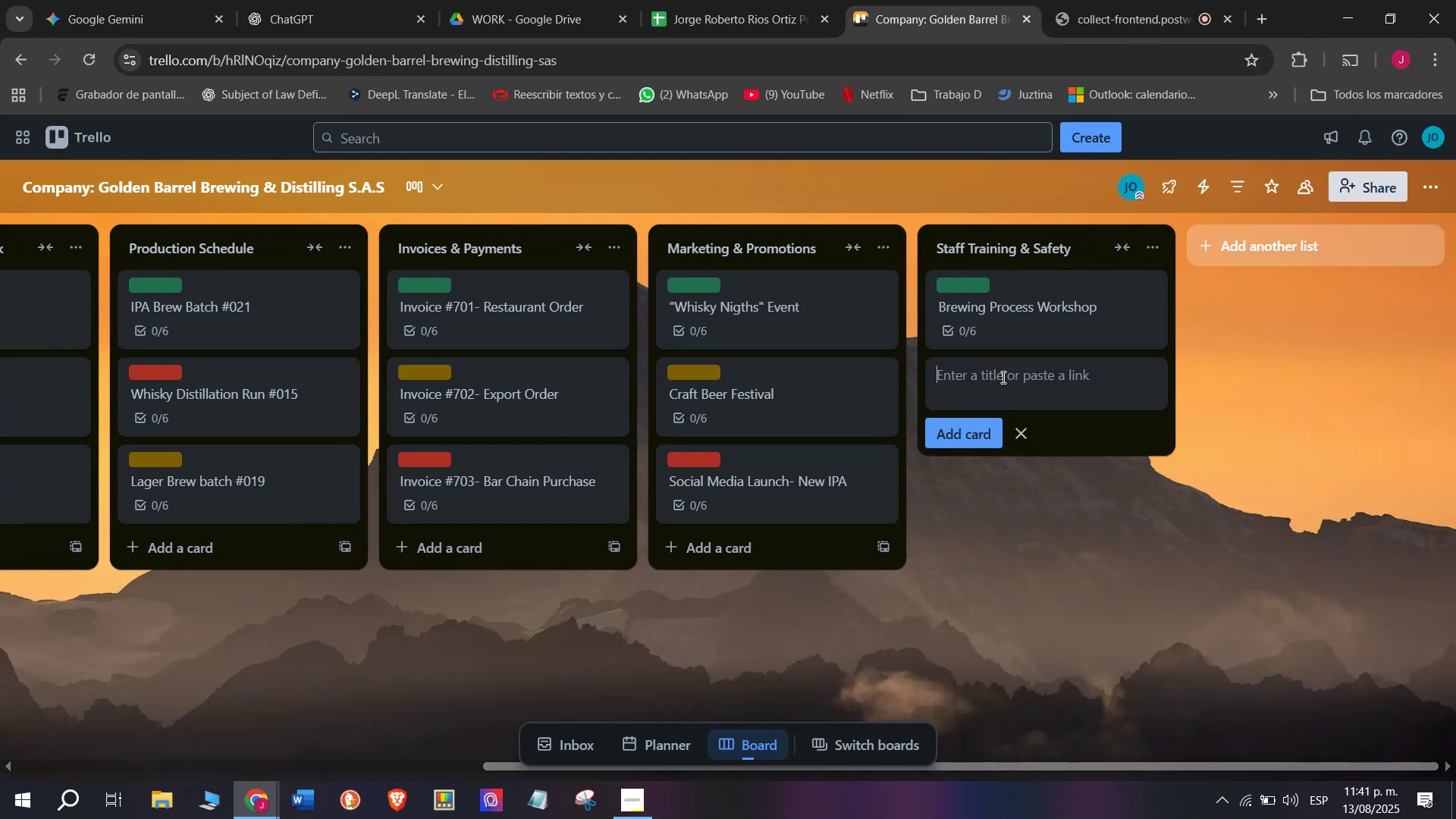 
type(Whisky Tas)
 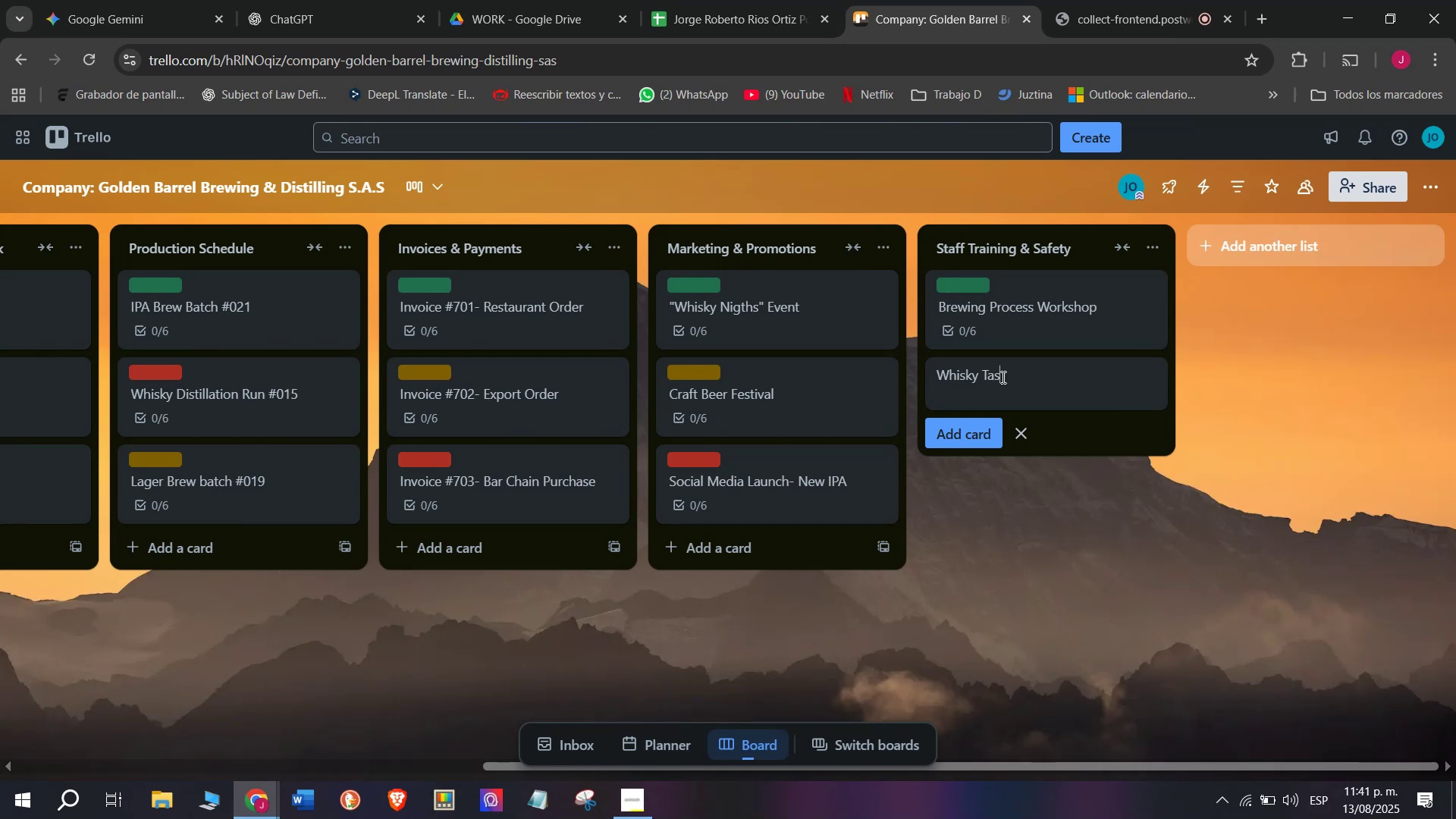 
type(ting ^ Sales Skills)
 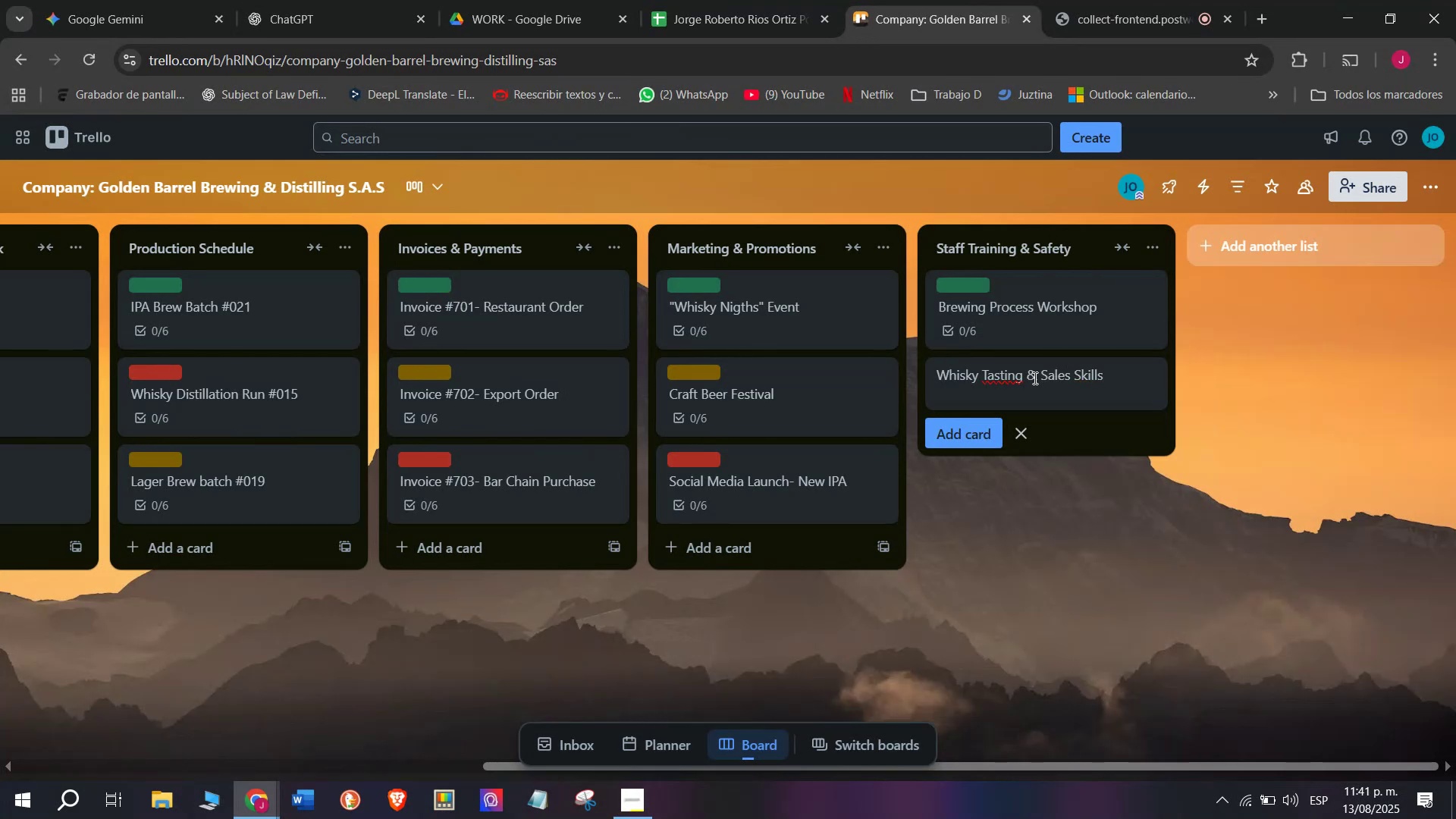 
key(Enter)
 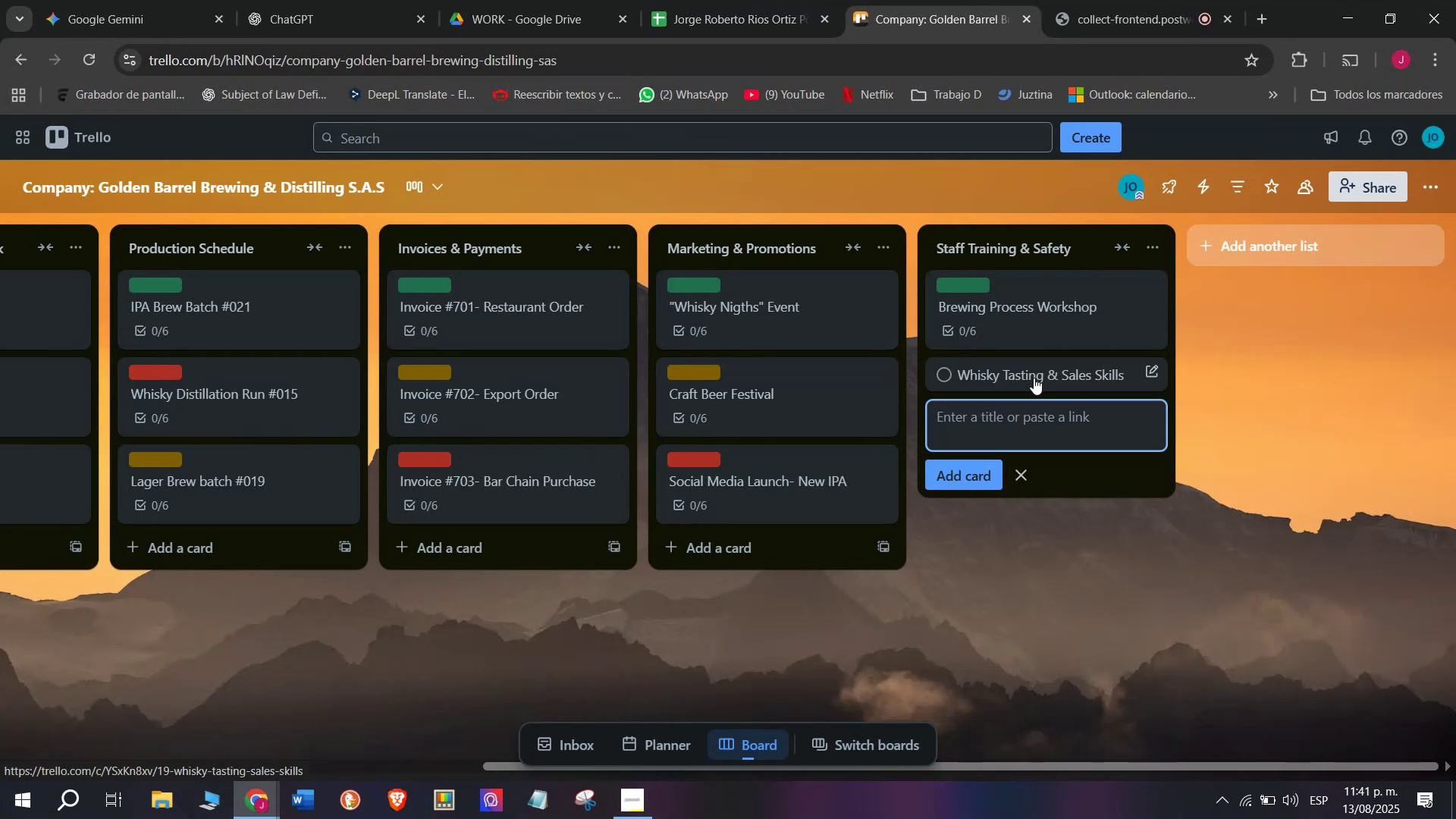 
left_click([1034, 378])
 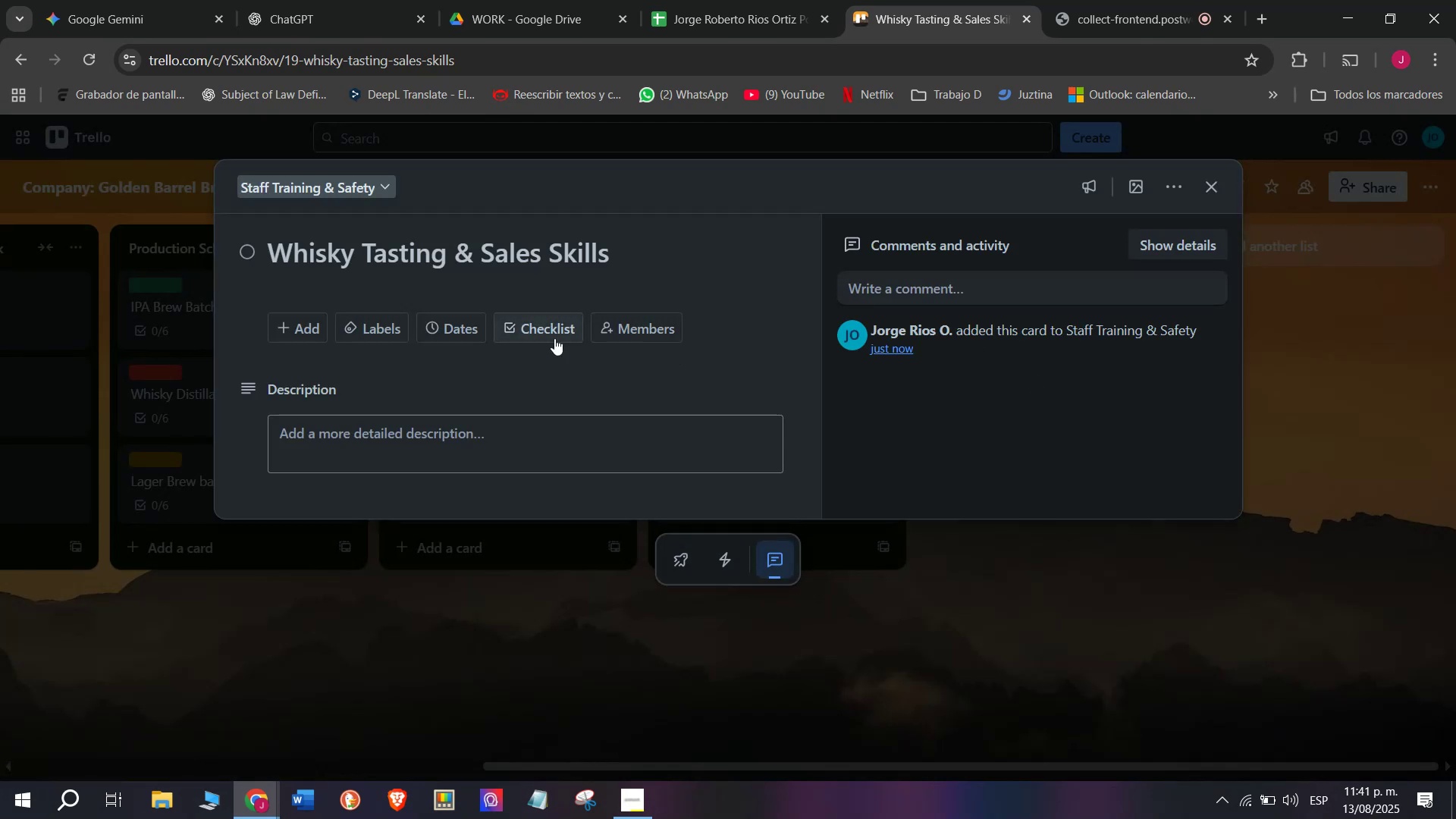 
left_click([548, 322])
 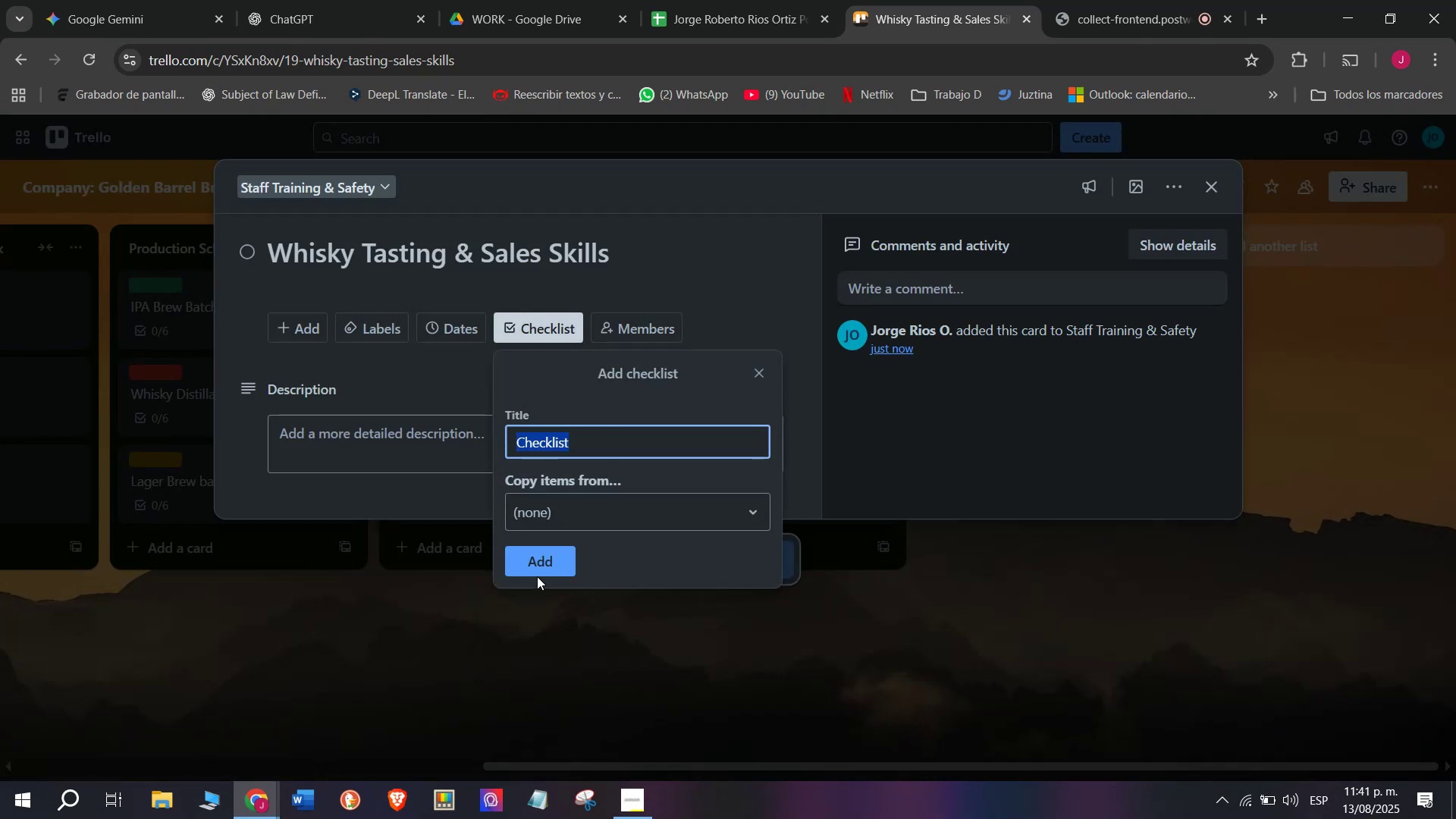 
left_click([539, 553])
 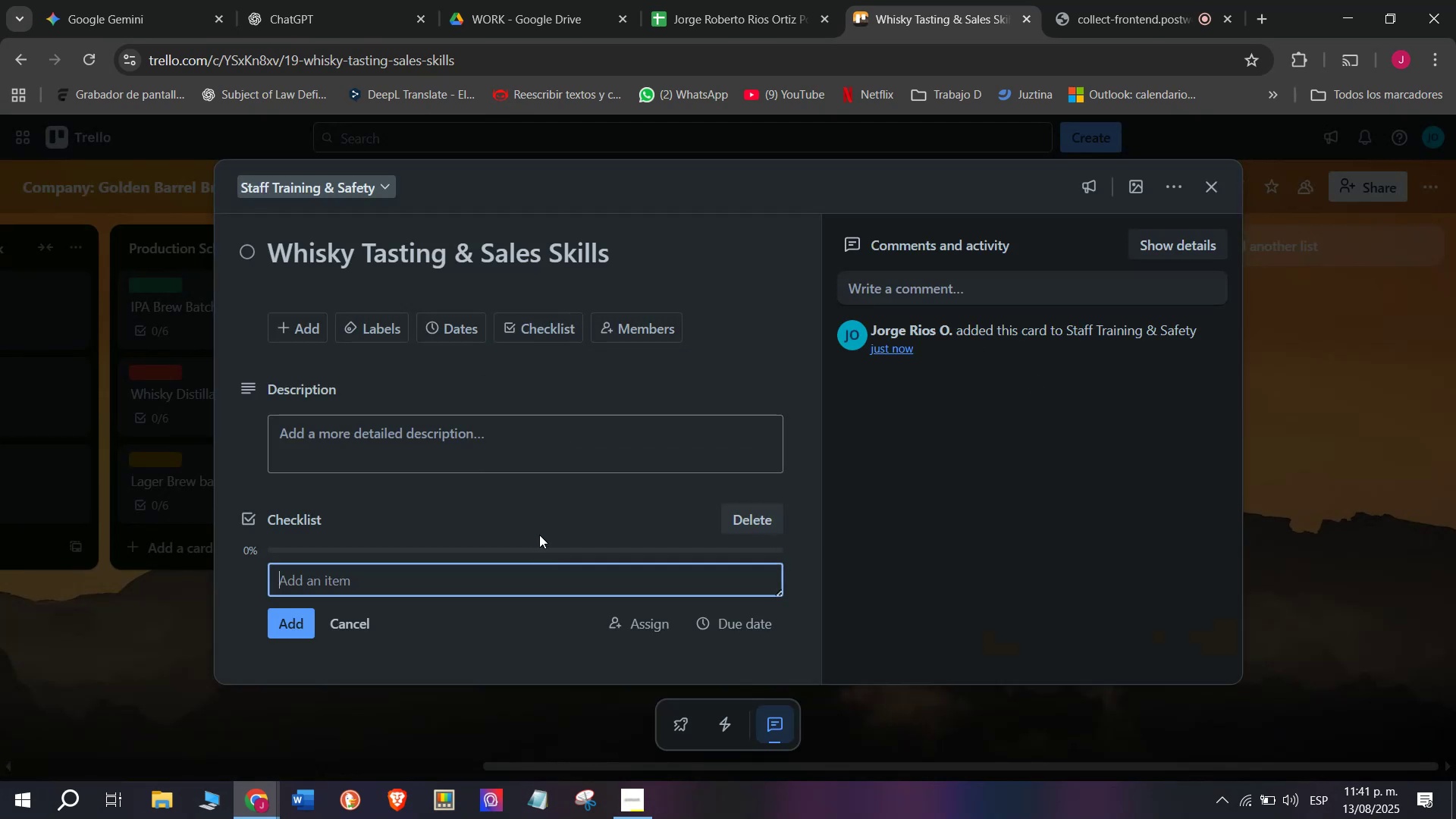 
scroll: coordinate [514, 522], scroll_direction: down, amount: 2.0
 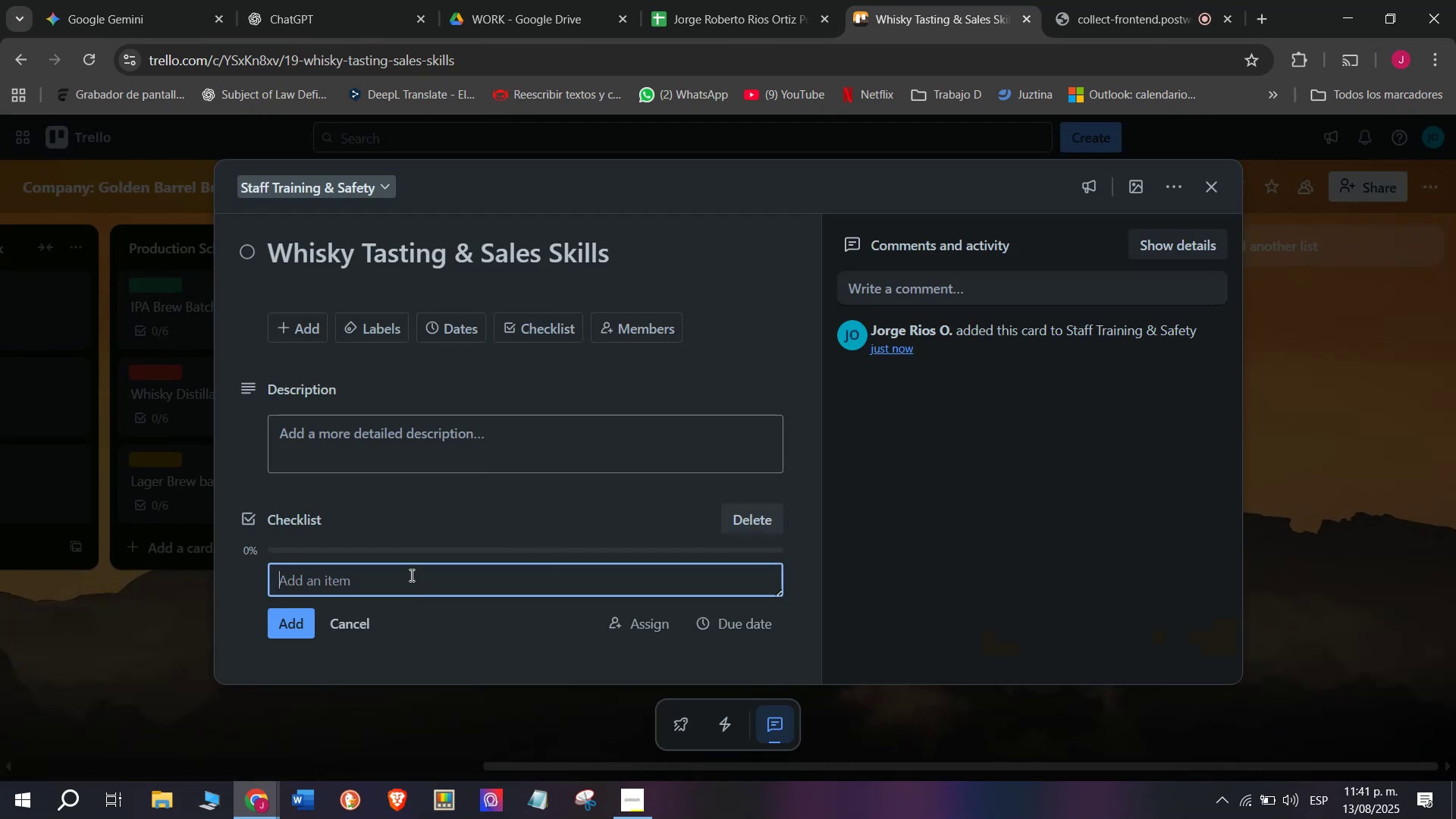 
left_click([410, 575])
 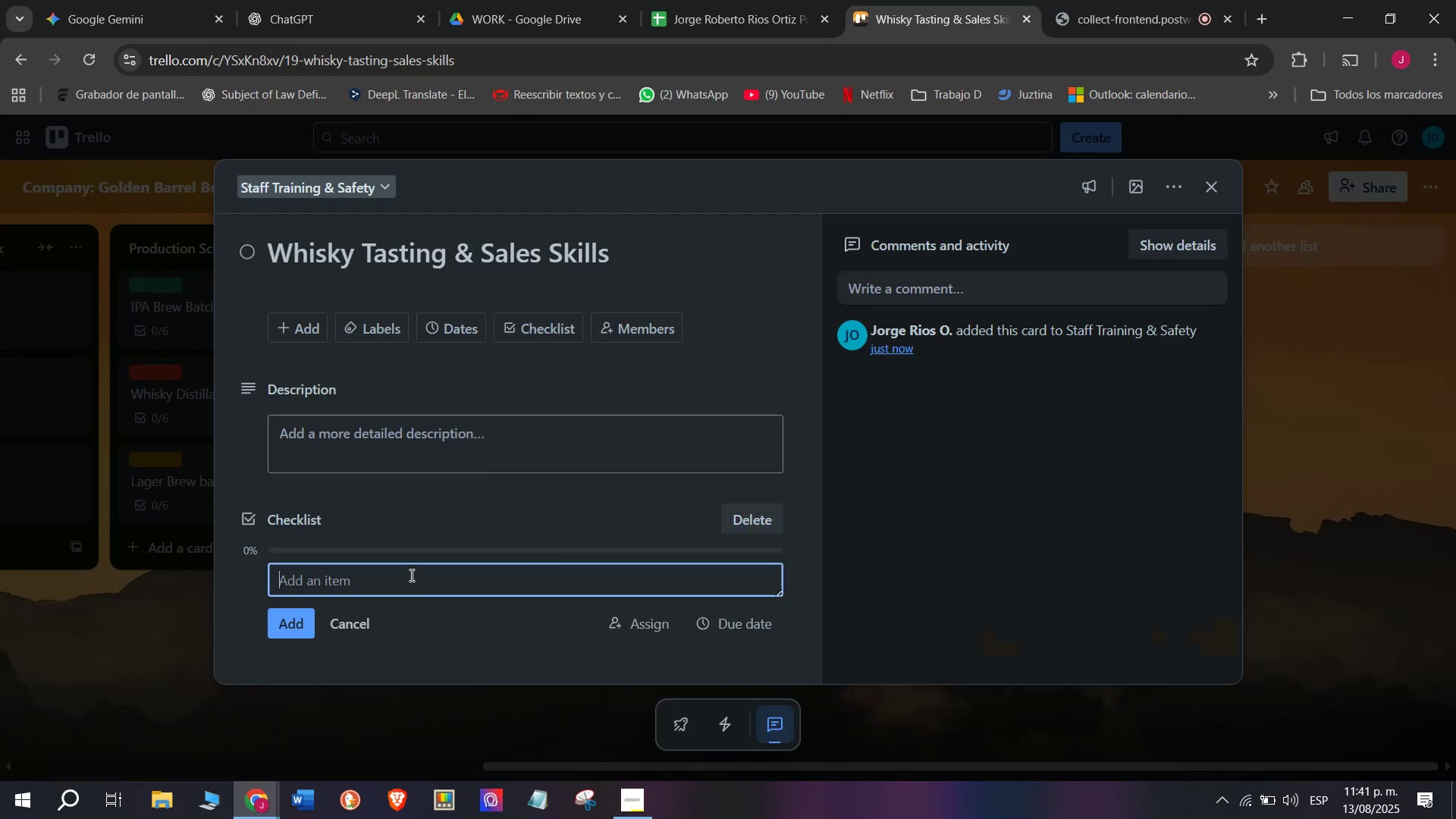 
type(Prepare tasting notes)
 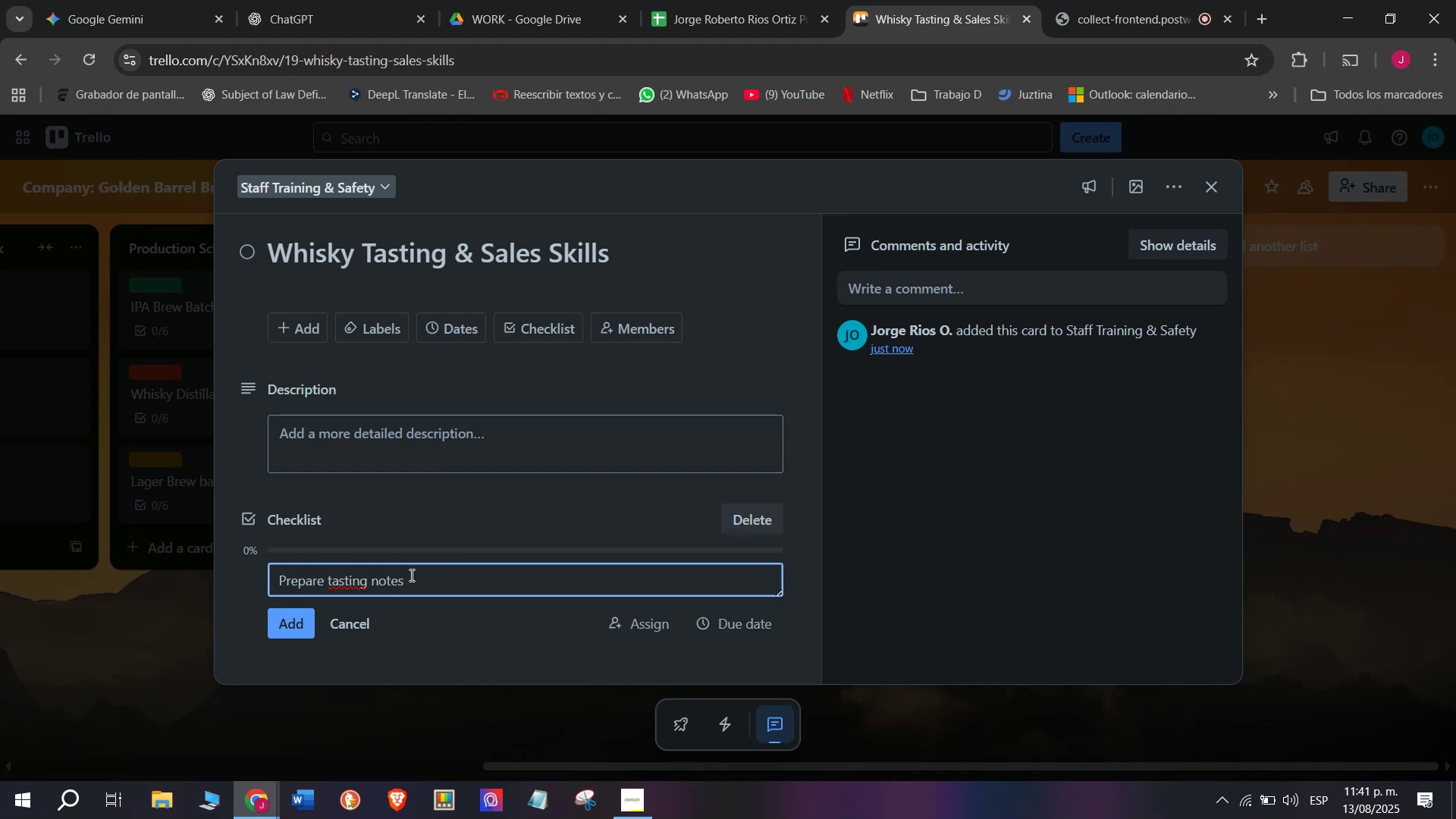 
key(Enter)
 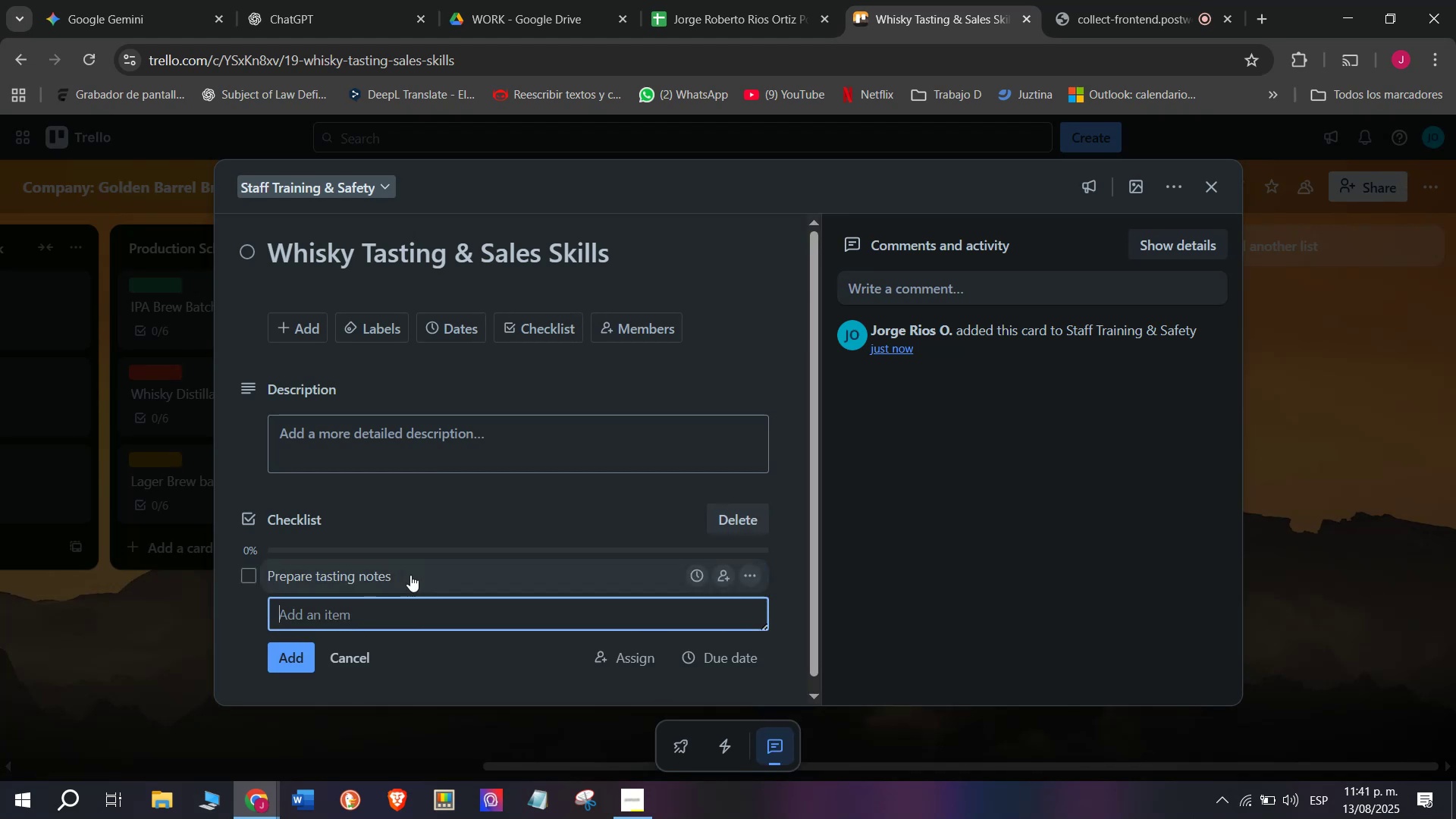 
type(Traia)
key(Backspace)
type(n sales staff)
 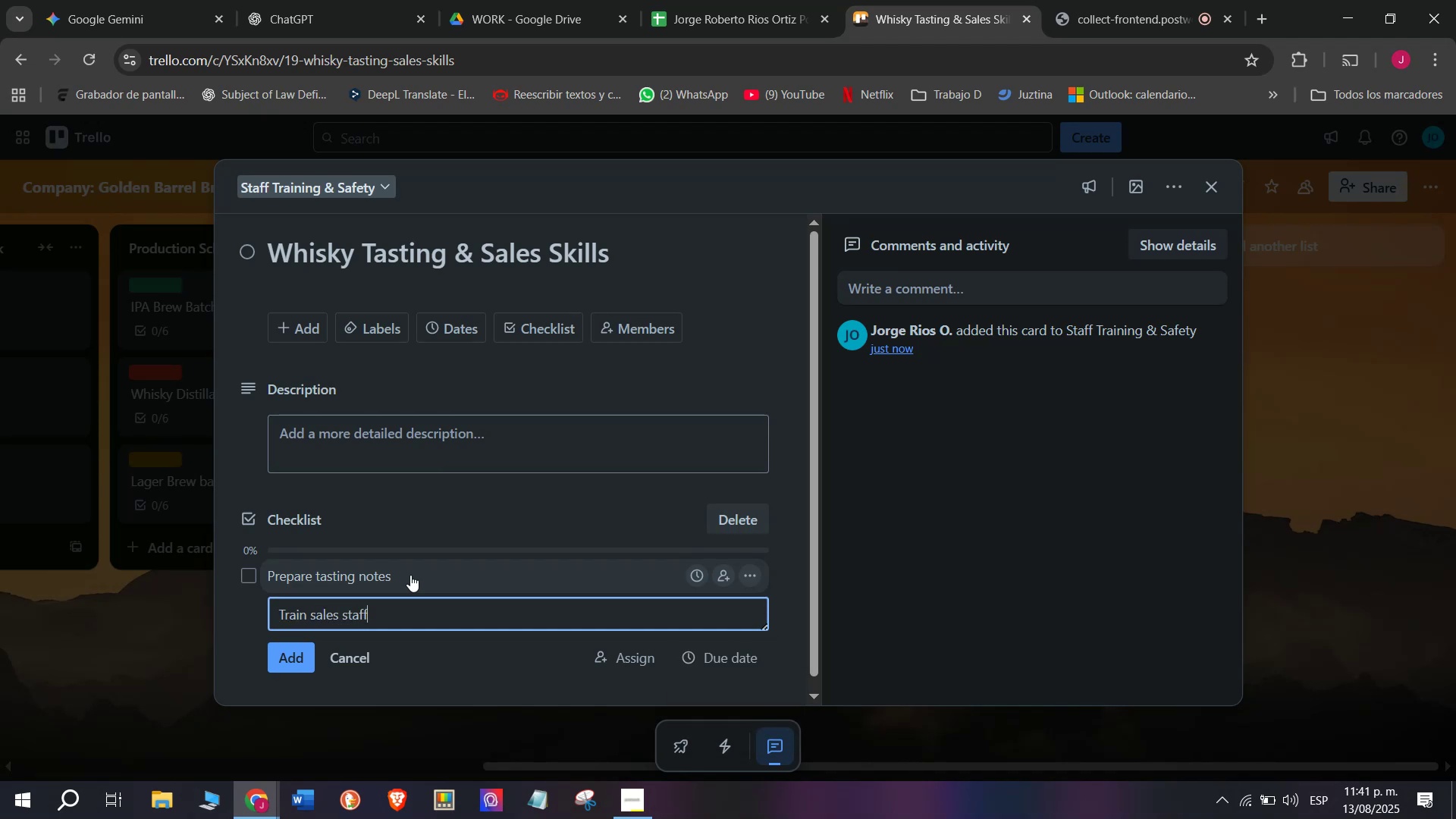 
key(Enter)
 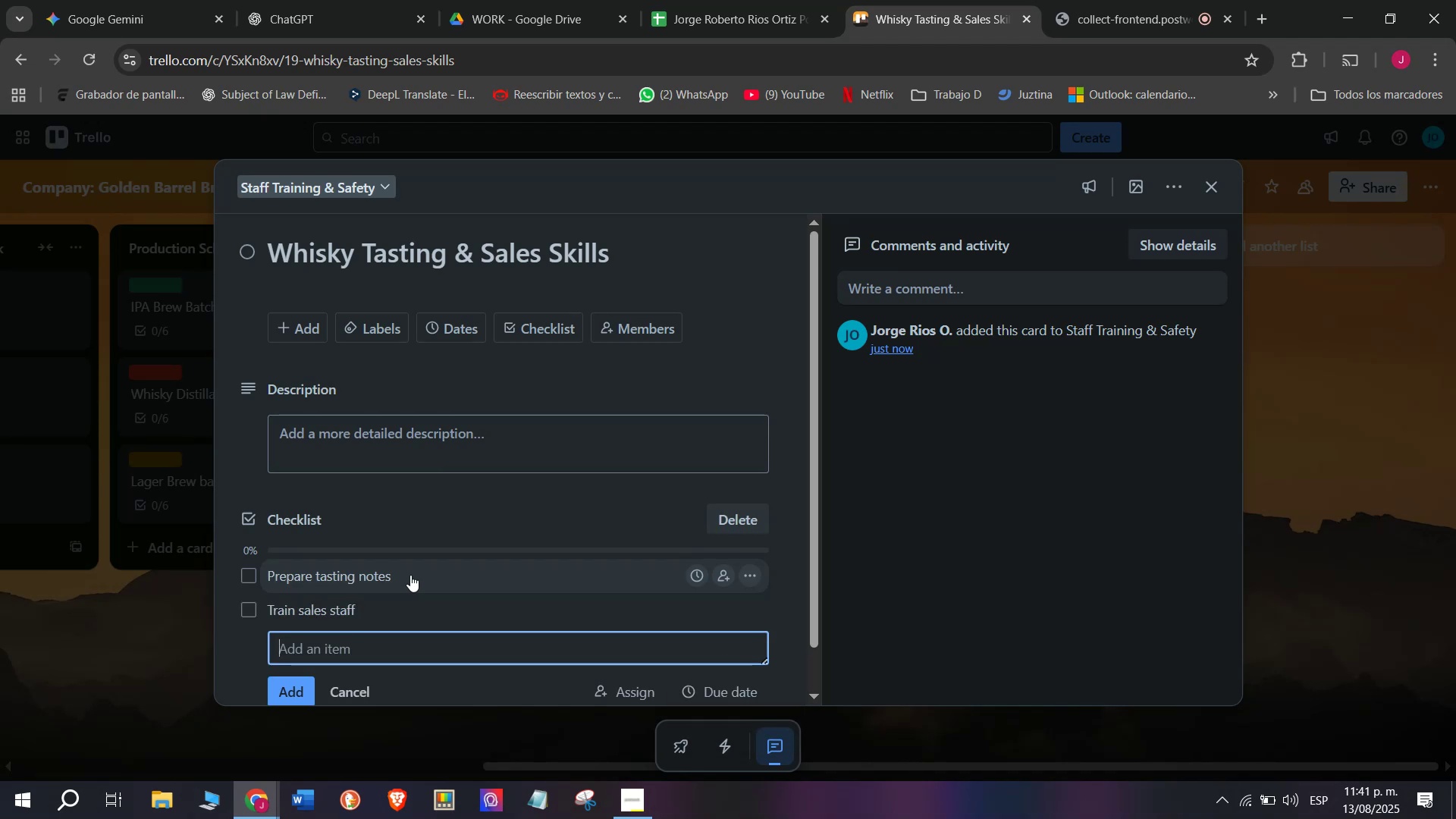 
type(Orfga)
key(Backspace)
key(Backspace)
key(Backspace)
type(ganio)
key(Backspace)
type(ze mock sessions)
 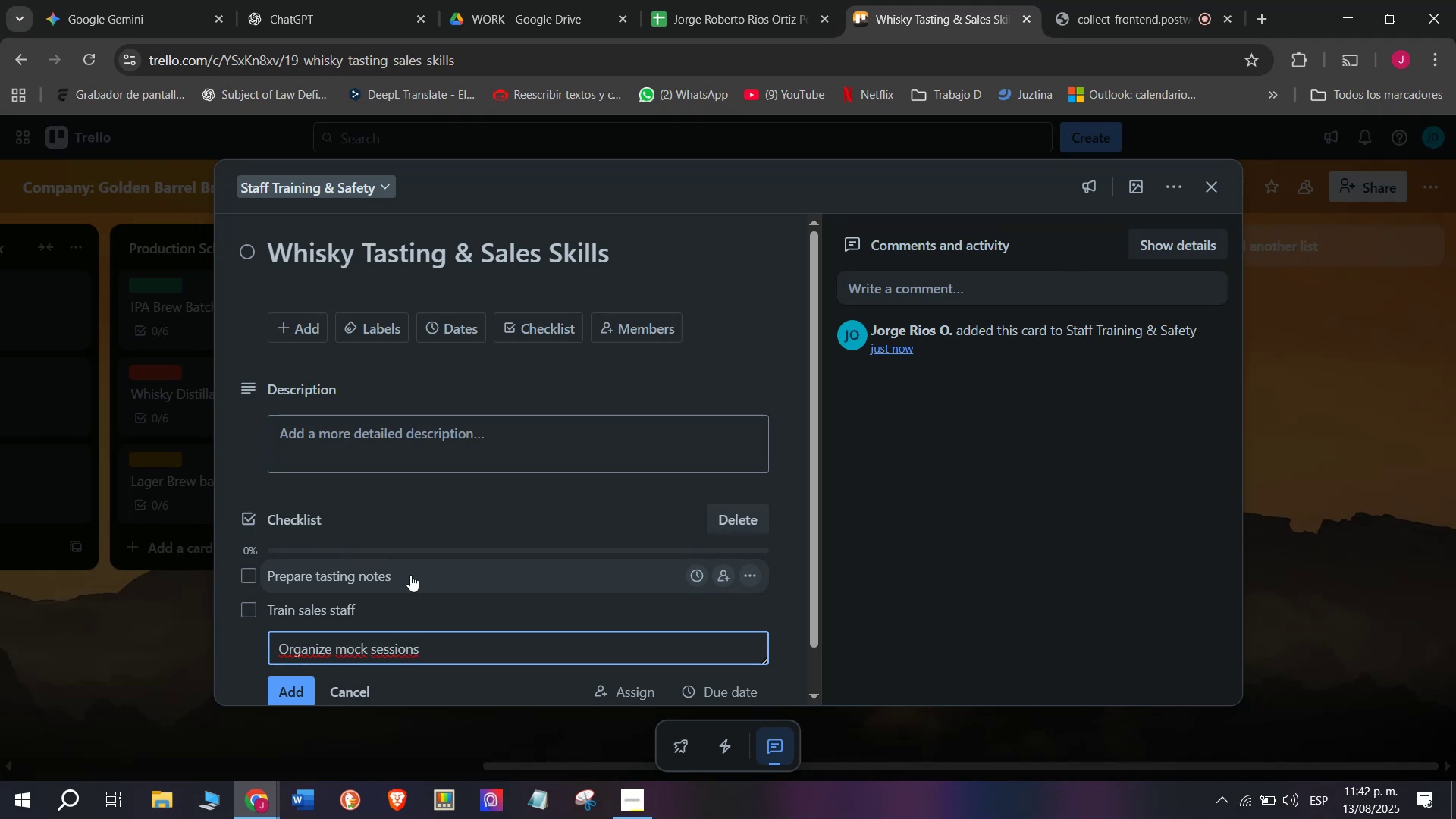 
key(Enter)
 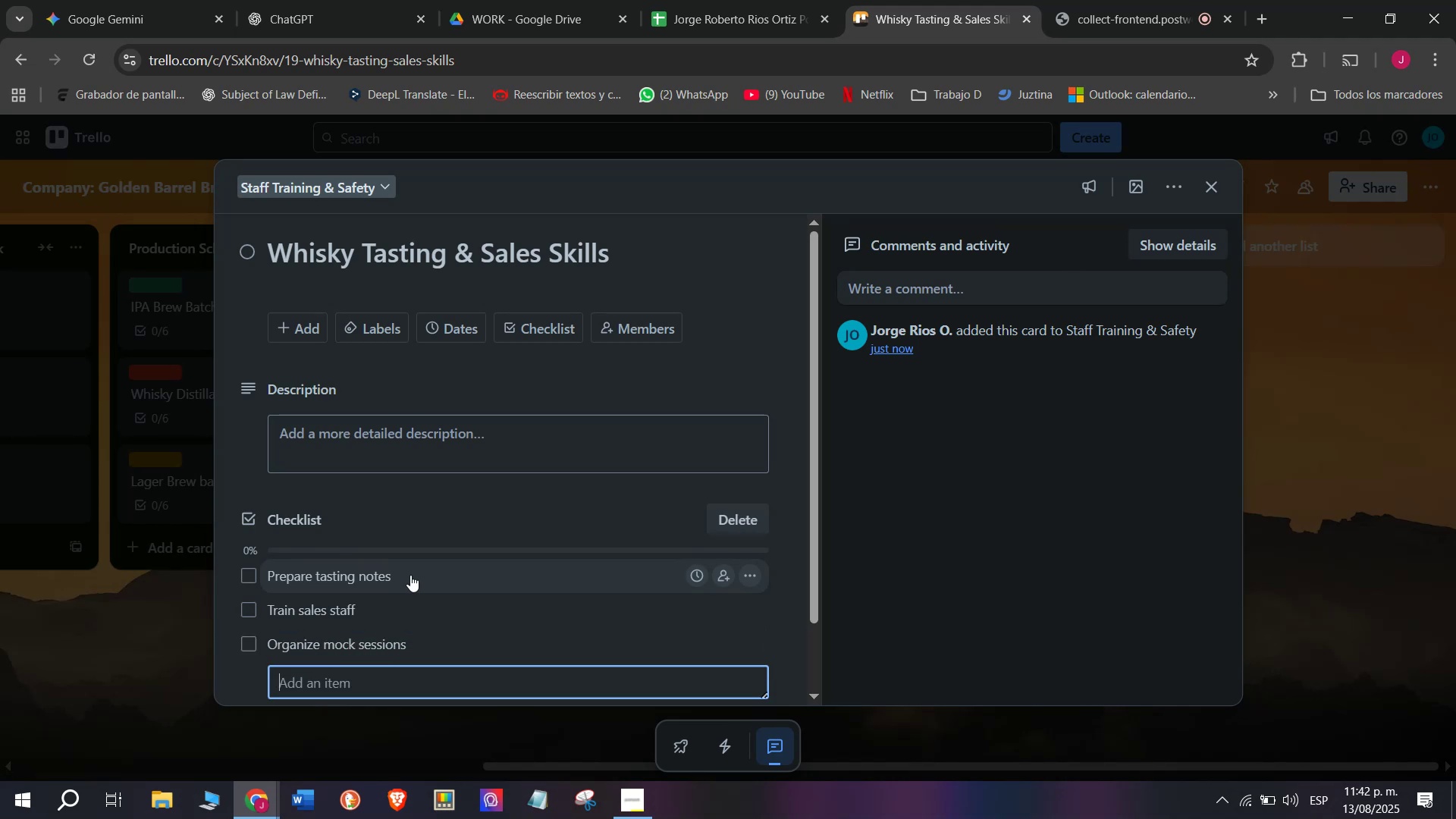 
type(Provide produict)
key(Backspace)
key(Backspace)
key(Backspace)
type(xc)
key(Backspace)
key(Backspace)
type(ction )
 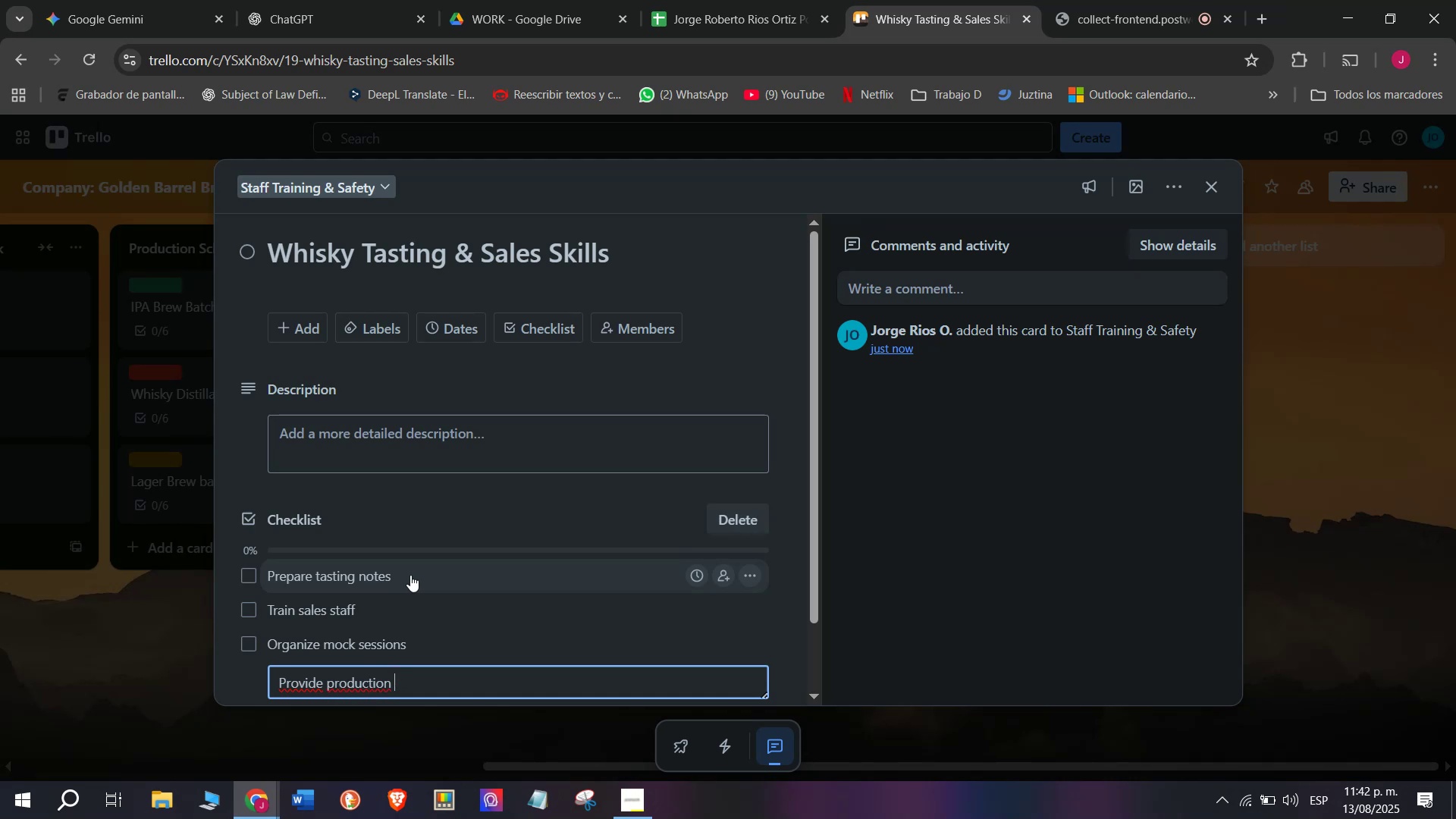 
wait(5.91)
 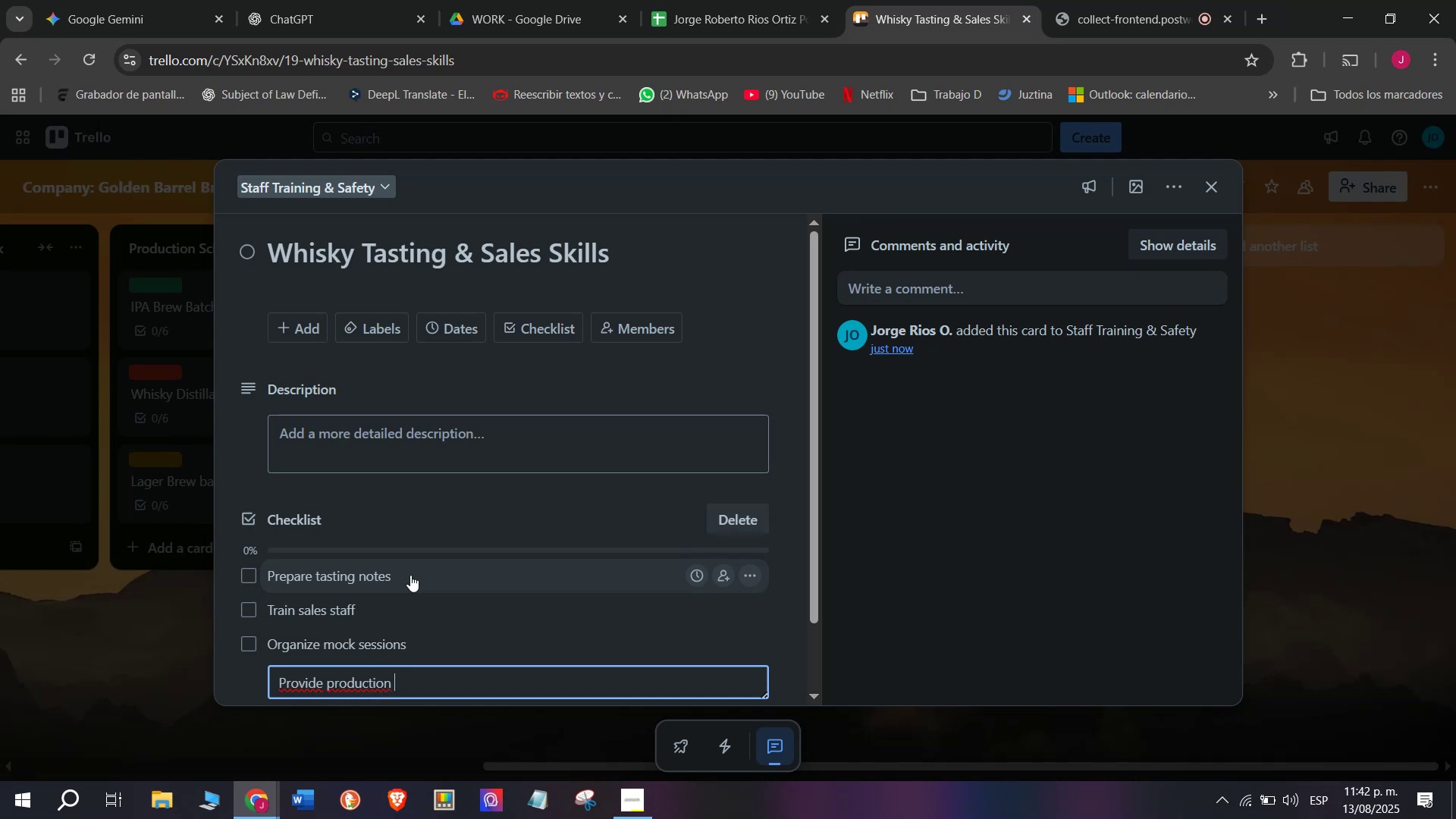 
type( )
key(Backspace)
type(informacion )
key(Backspace)
key(Backspace)
key(Backspace)
key(Backspace)
key(Backspace)
type(tion )
 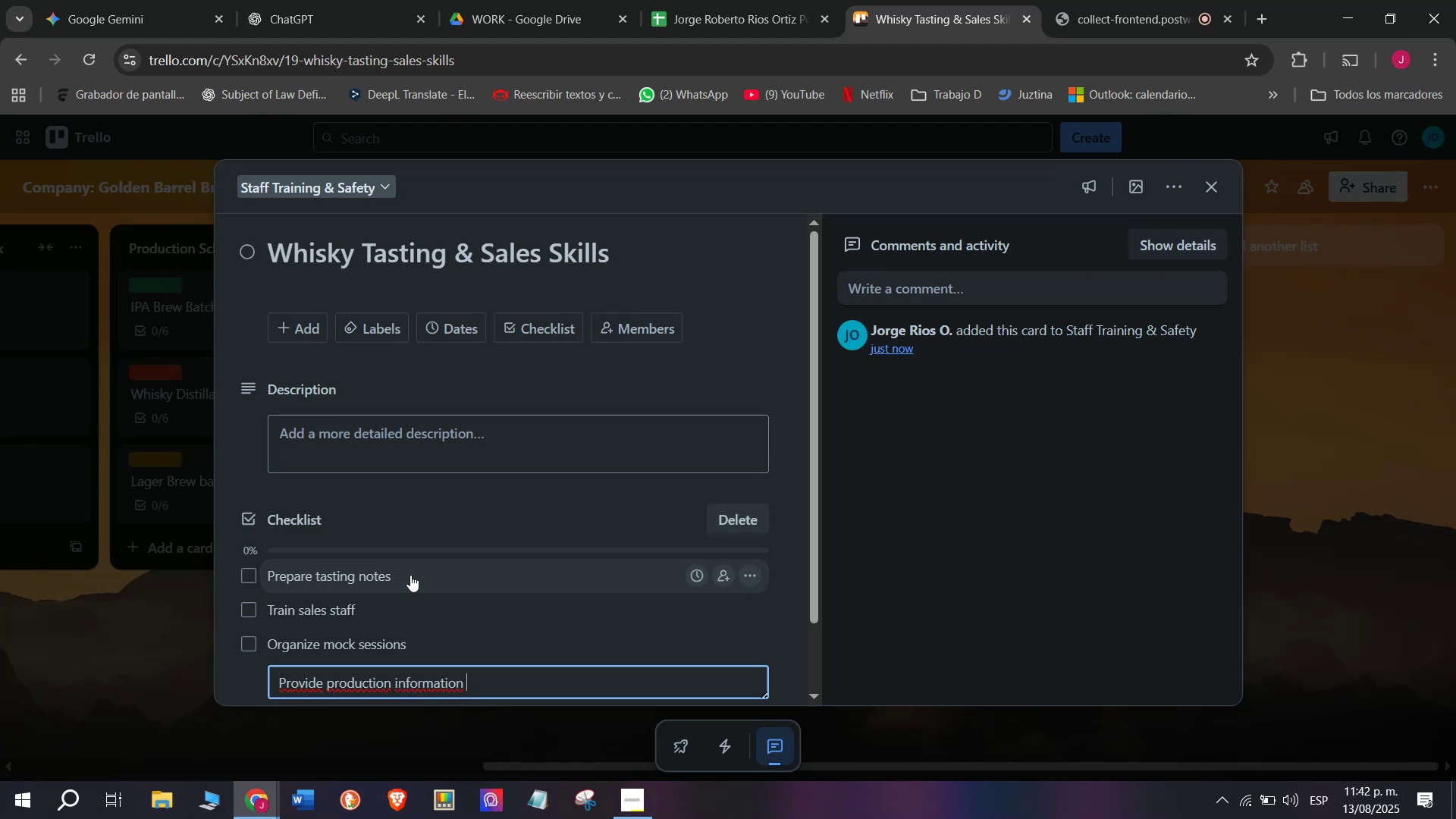 
key(Enter)
 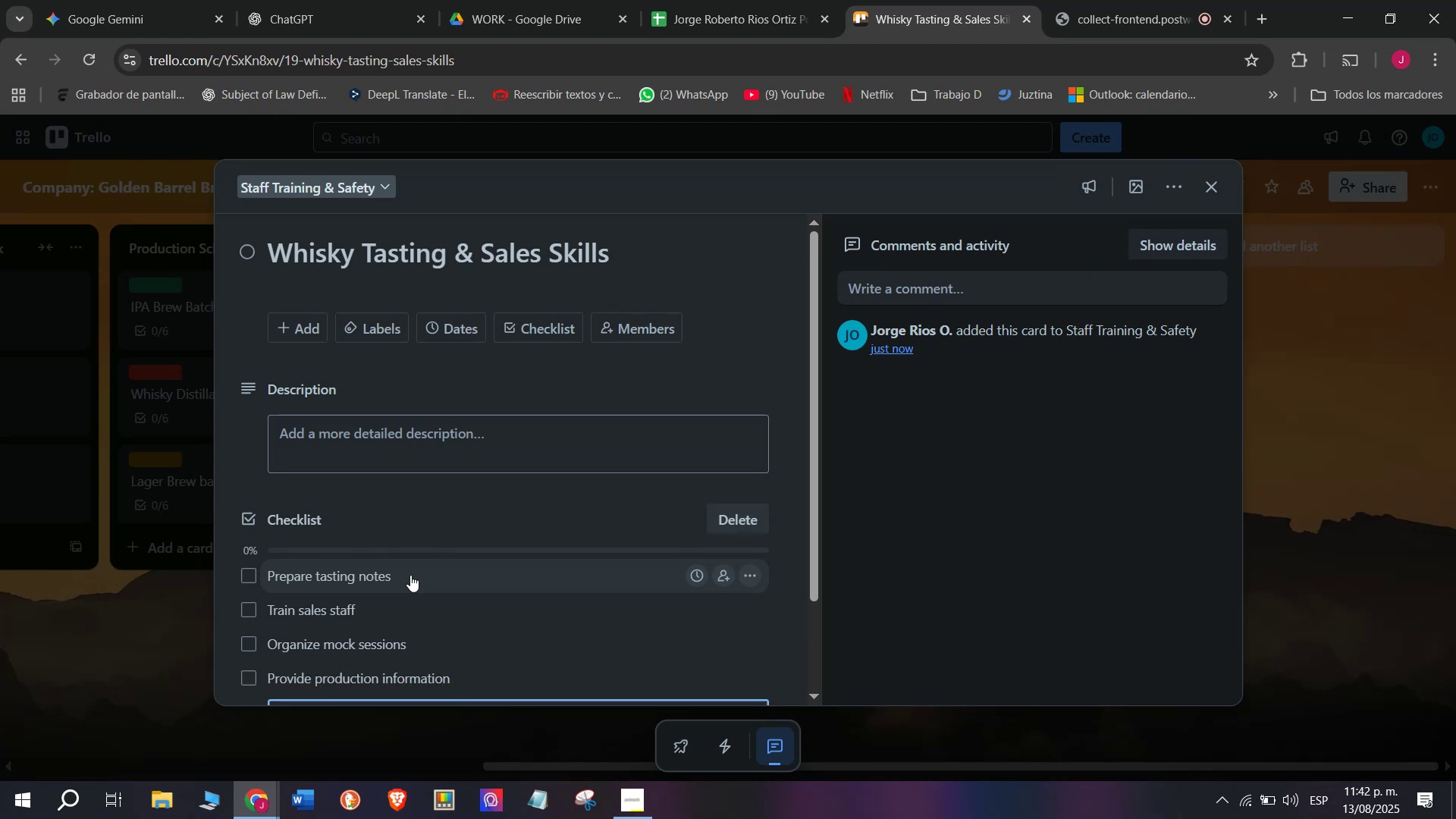 
scroll: coordinate [410, 575], scroll_direction: down, amount: 2.0
 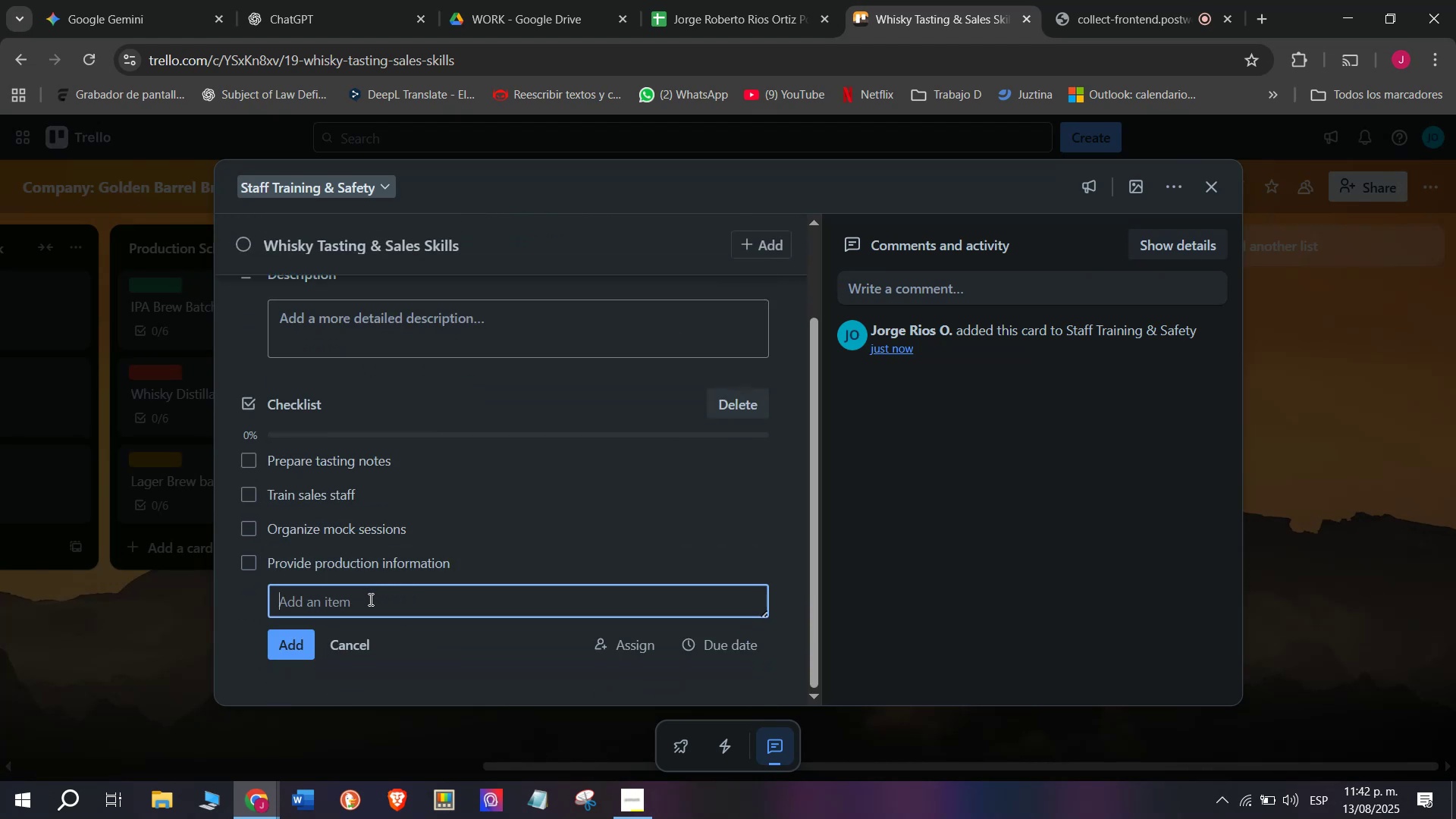 
type(Evakl)
key(Backspace)
key(Backspace)
type(luate performen)
 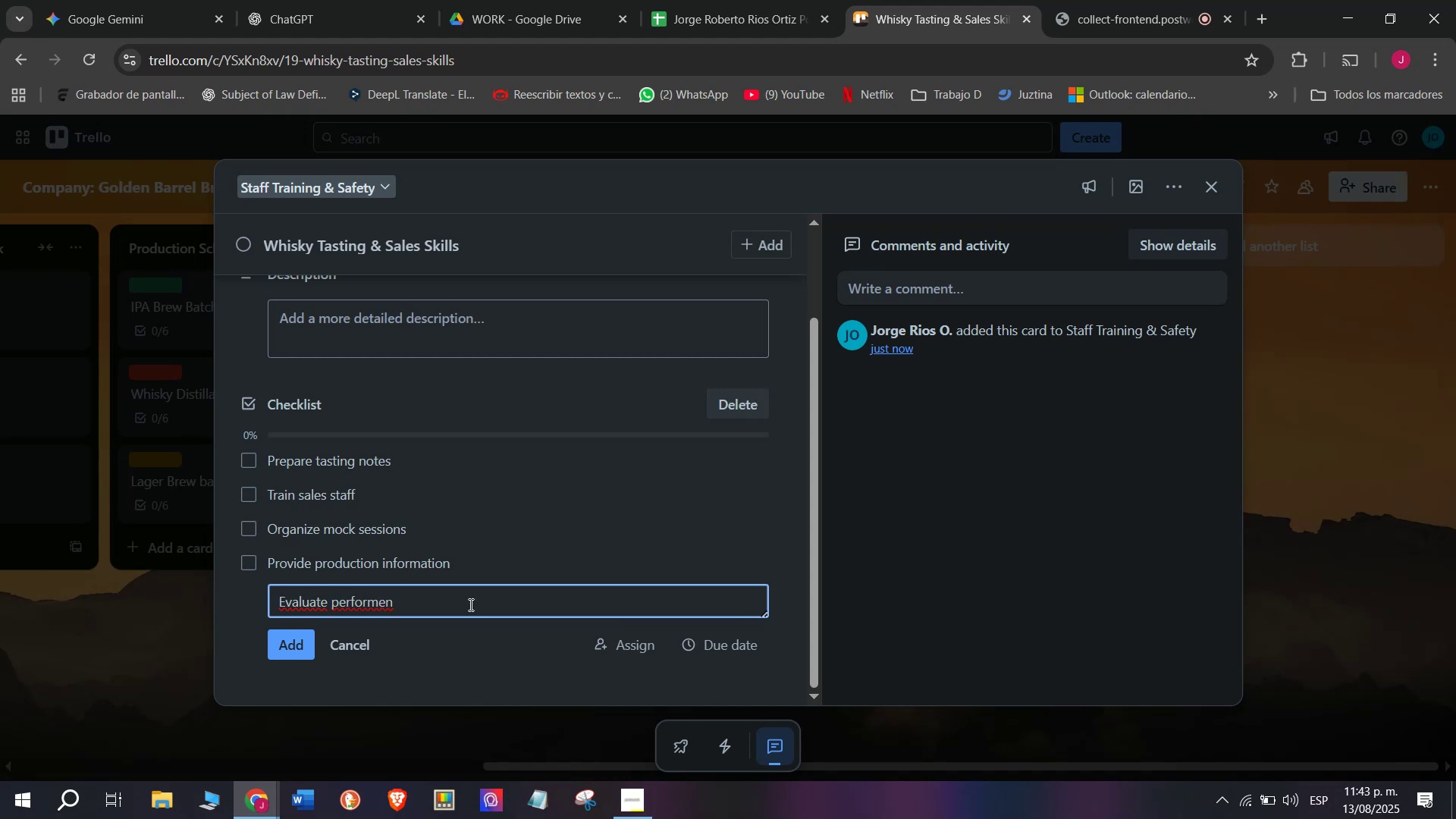 
key(Backspace)
key(Backspace)
type(ance )
 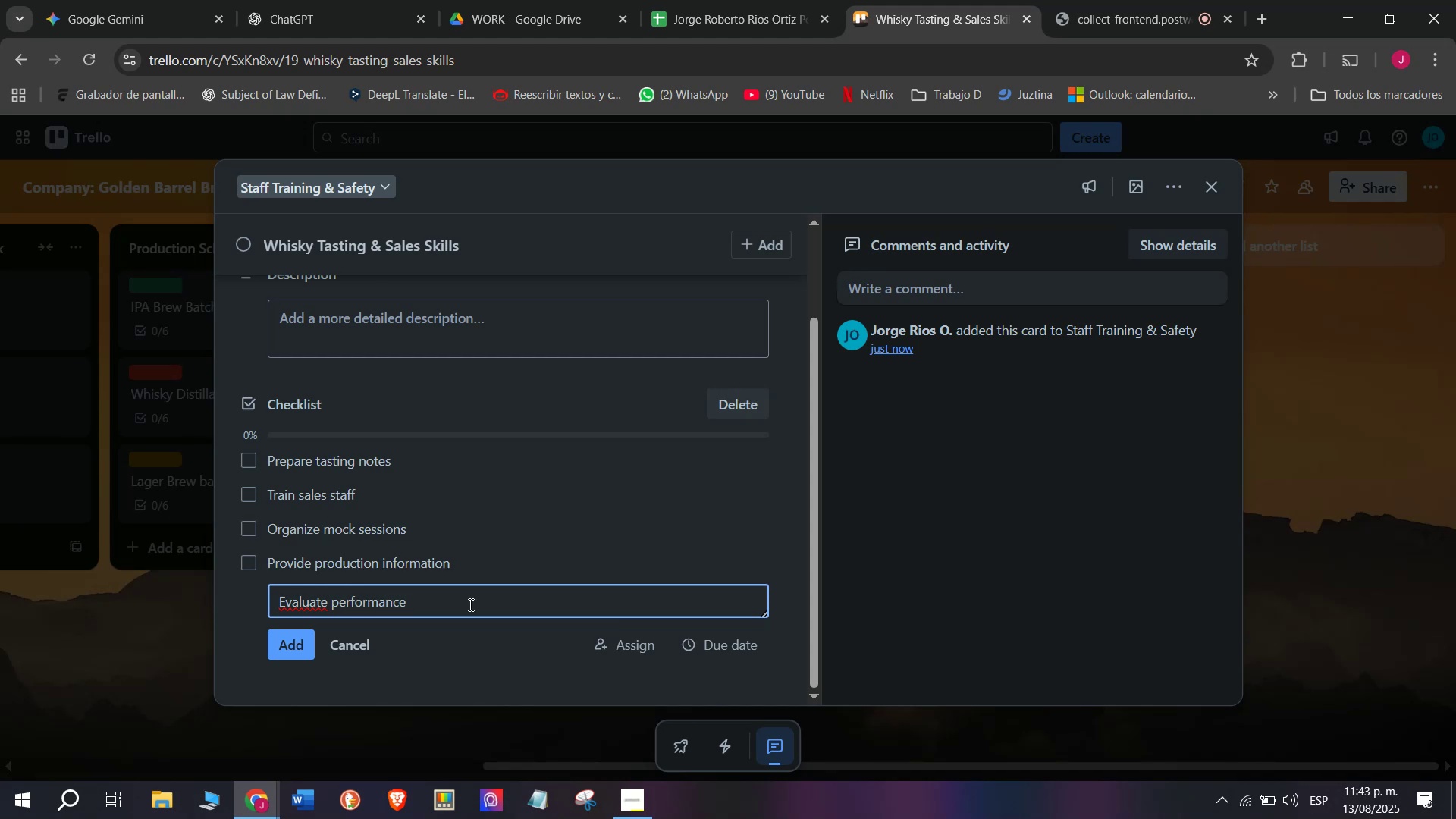 
key(Enter)
 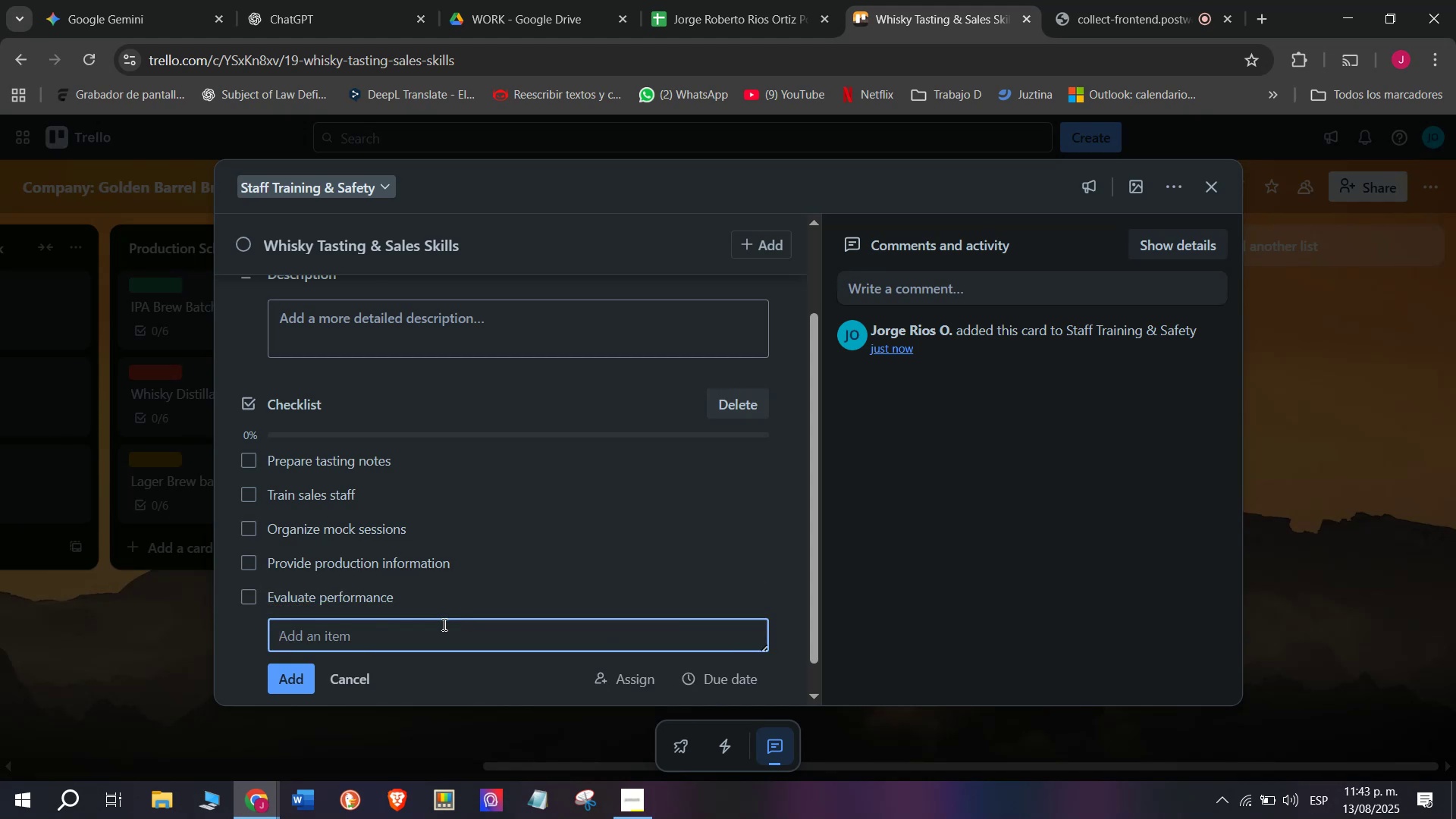 
type(Issue certi)
 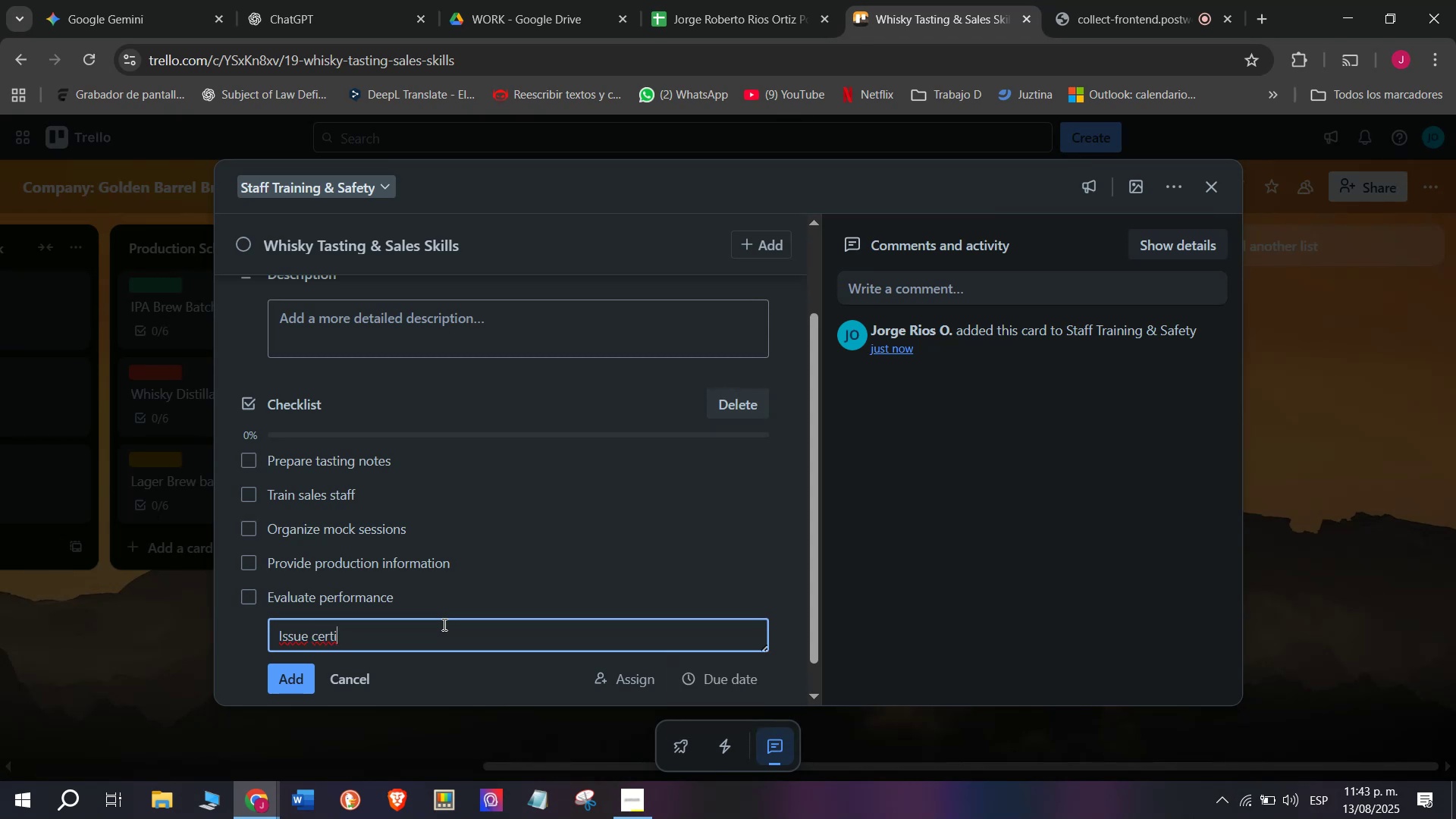 
type(fications)
 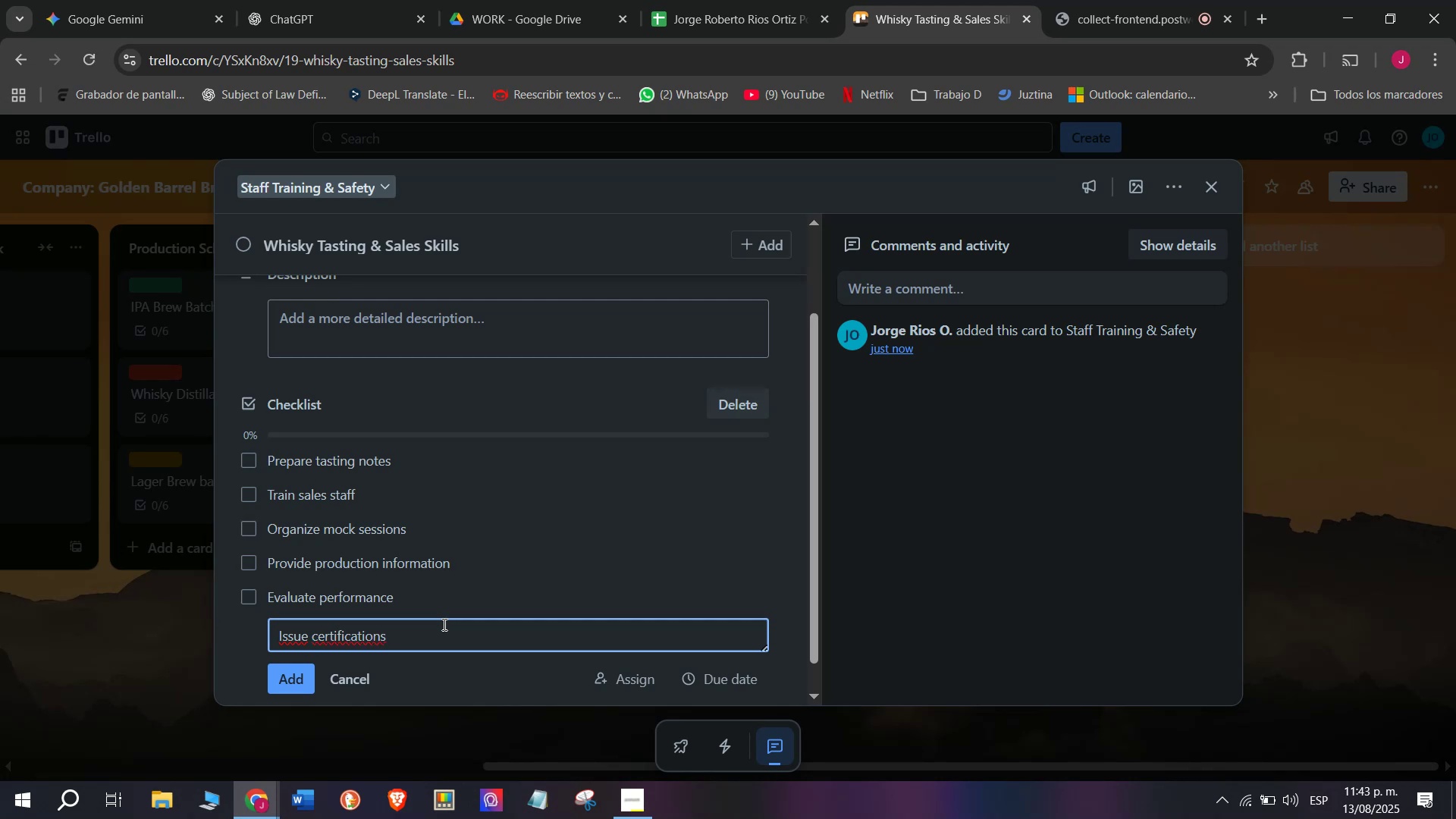 
key(Enter)
 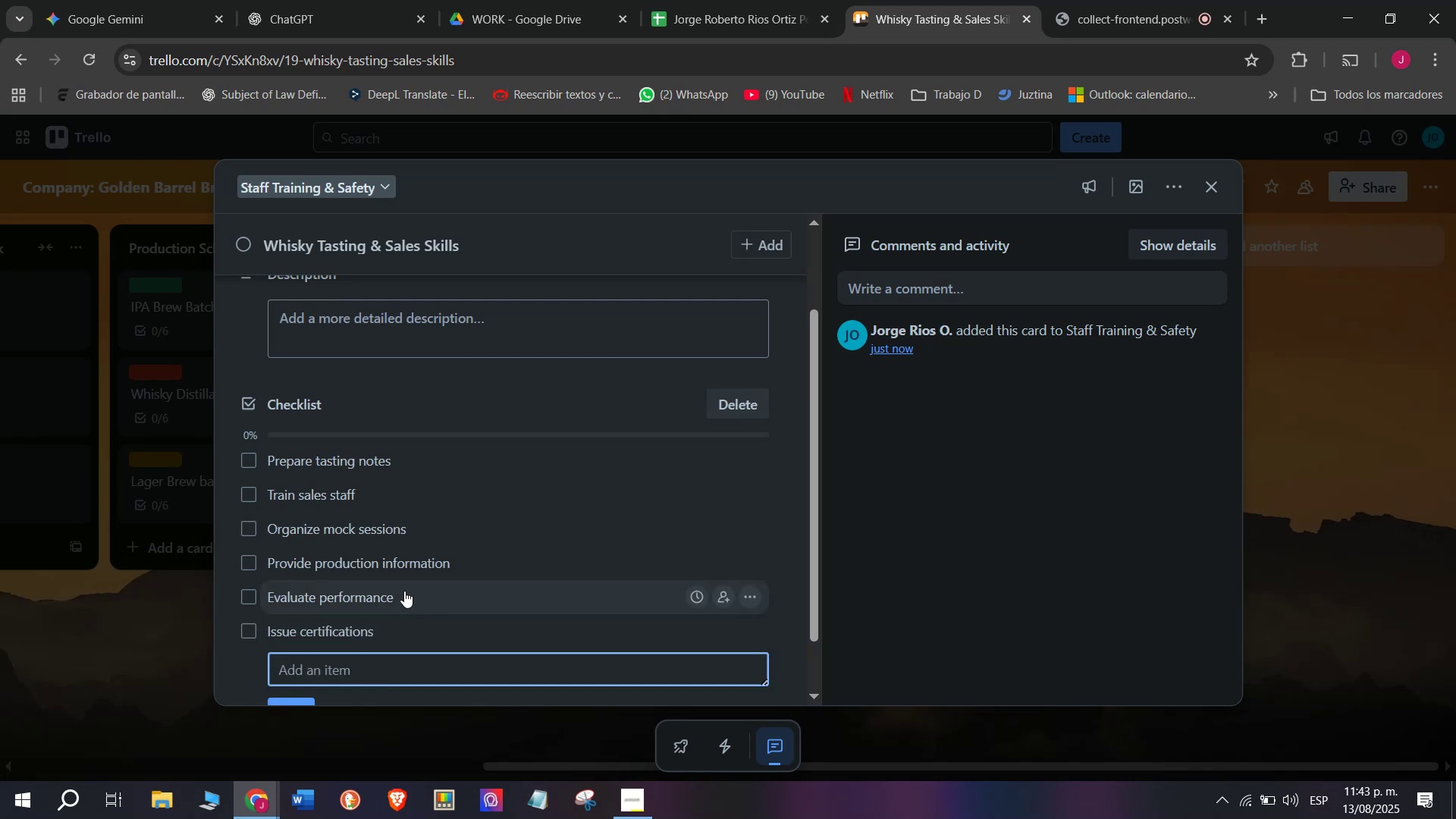 
scroll: coordinate [406, 524], scroll_direction: down, amount: 2.0
 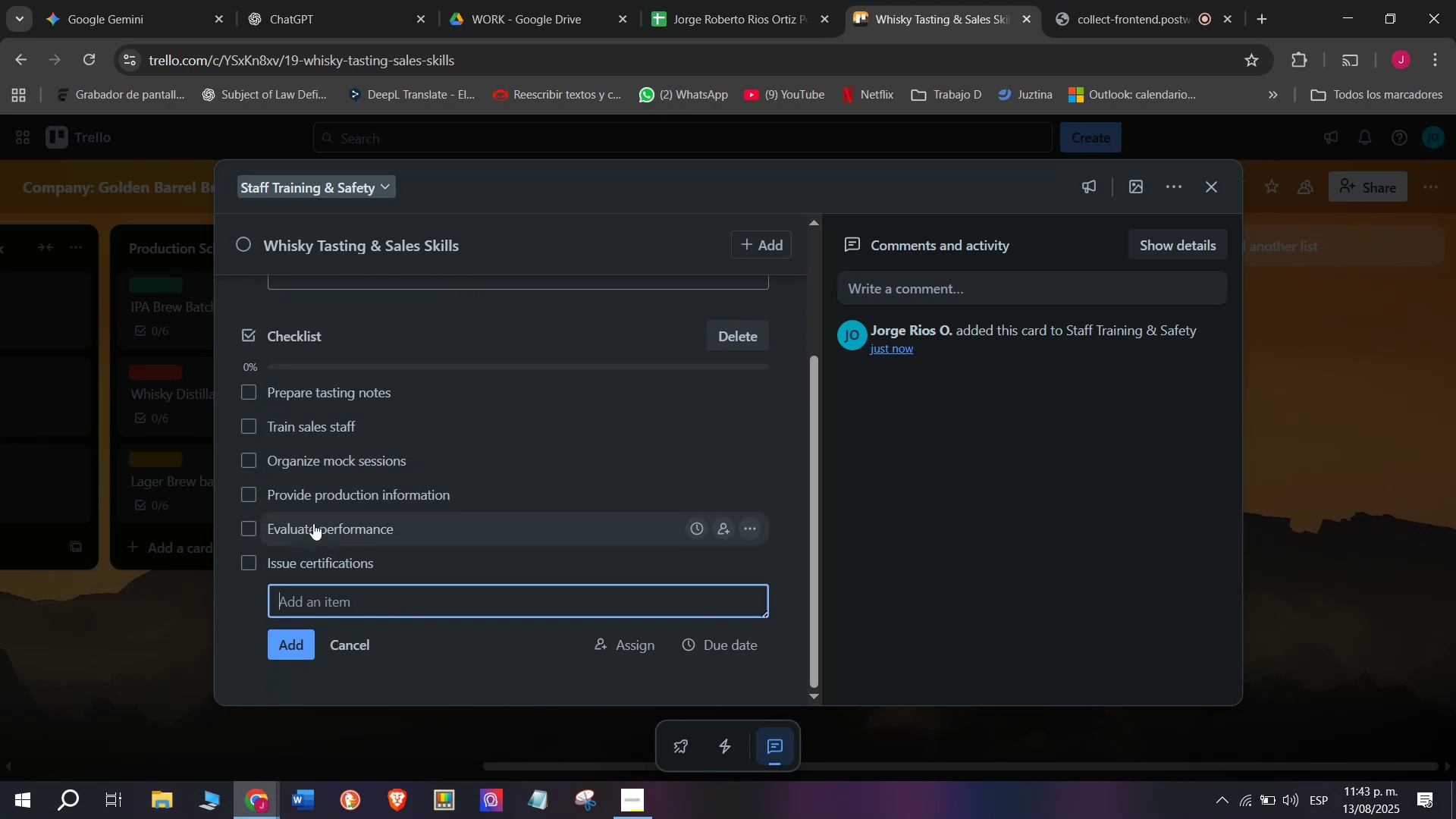 
scroll: coordinate [475, 543], scroll_direction: up, amount: 4.0
 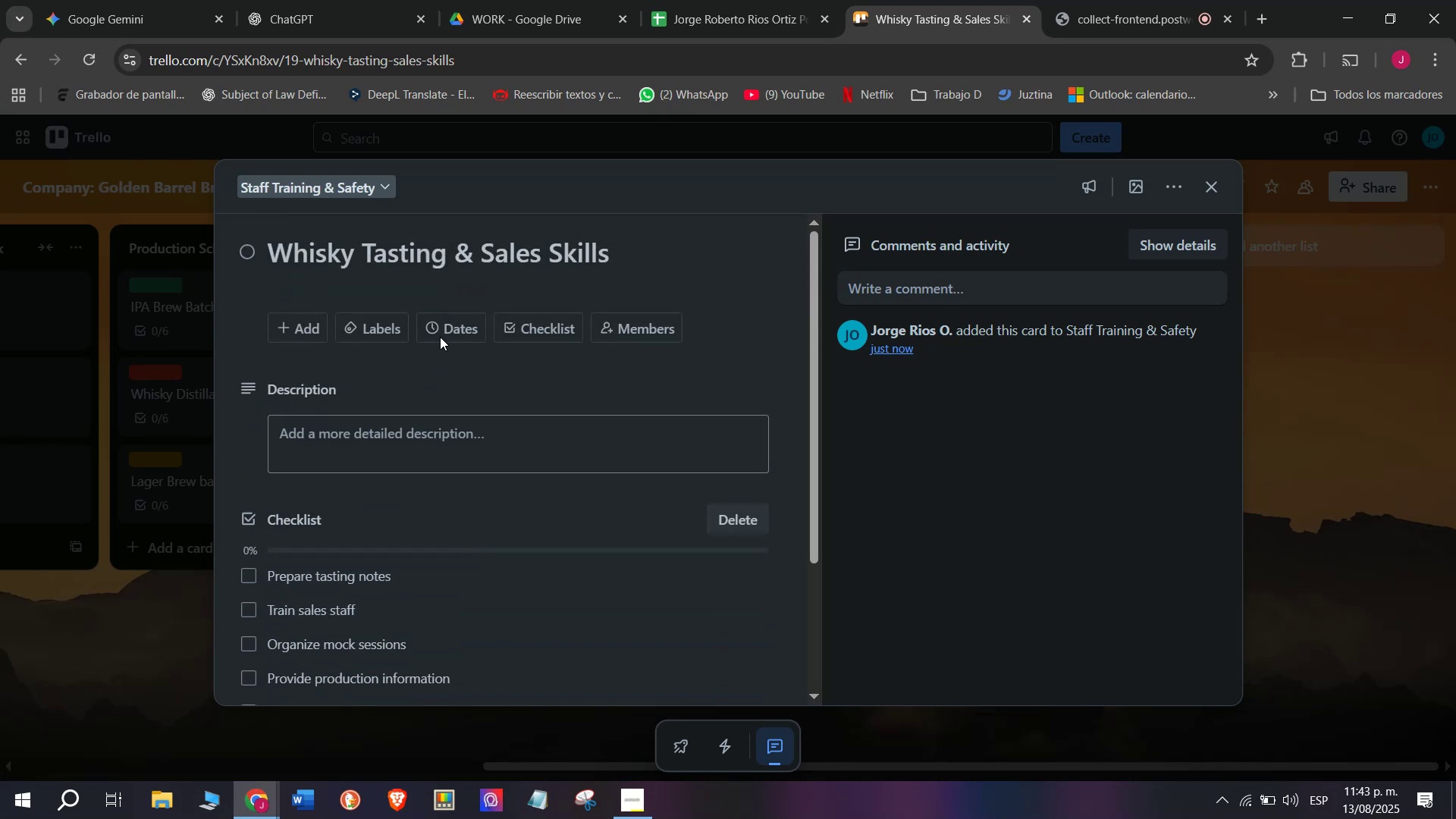 
mouse_move([391, 340])
 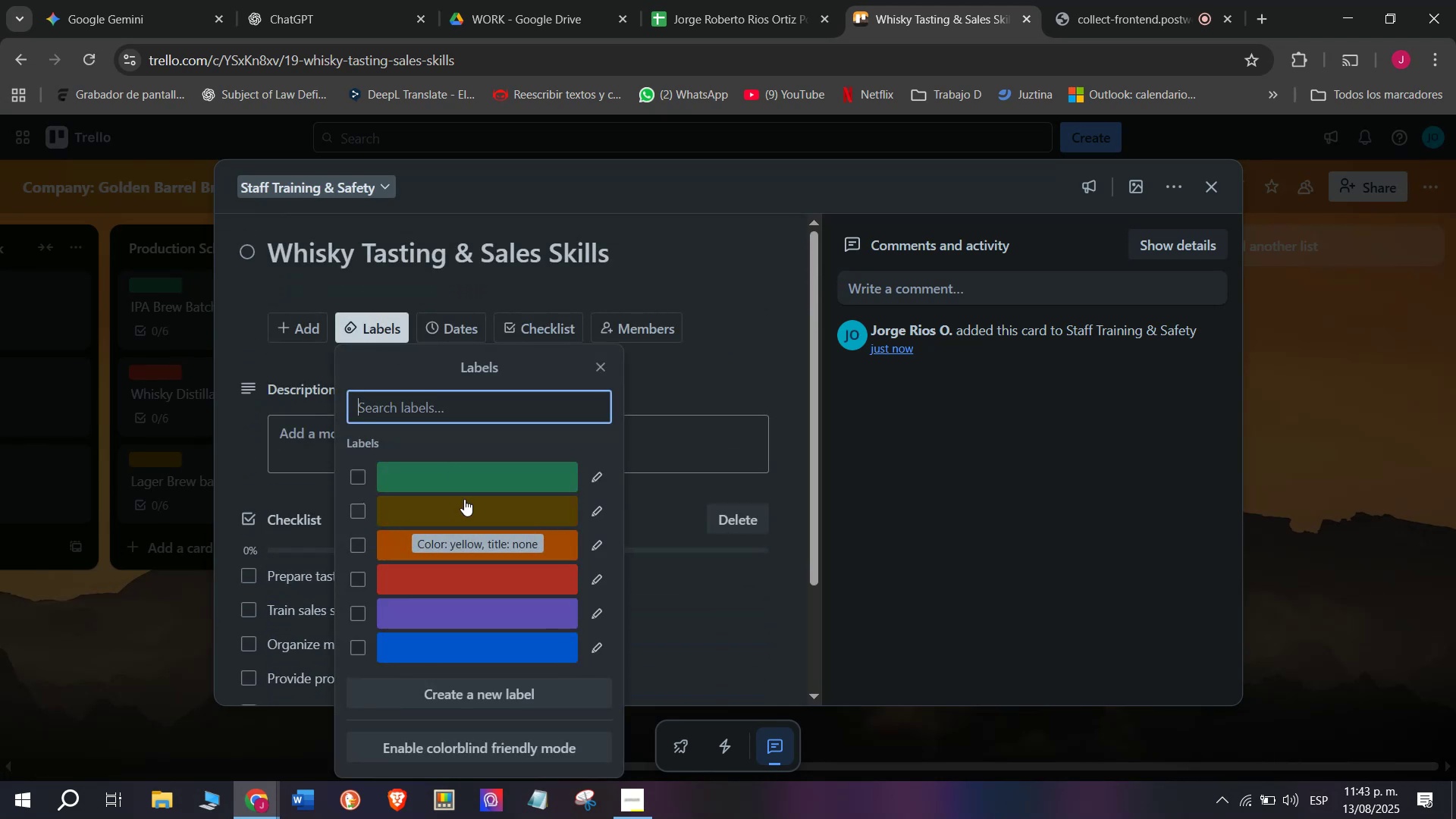 
left_click([464, 499])
 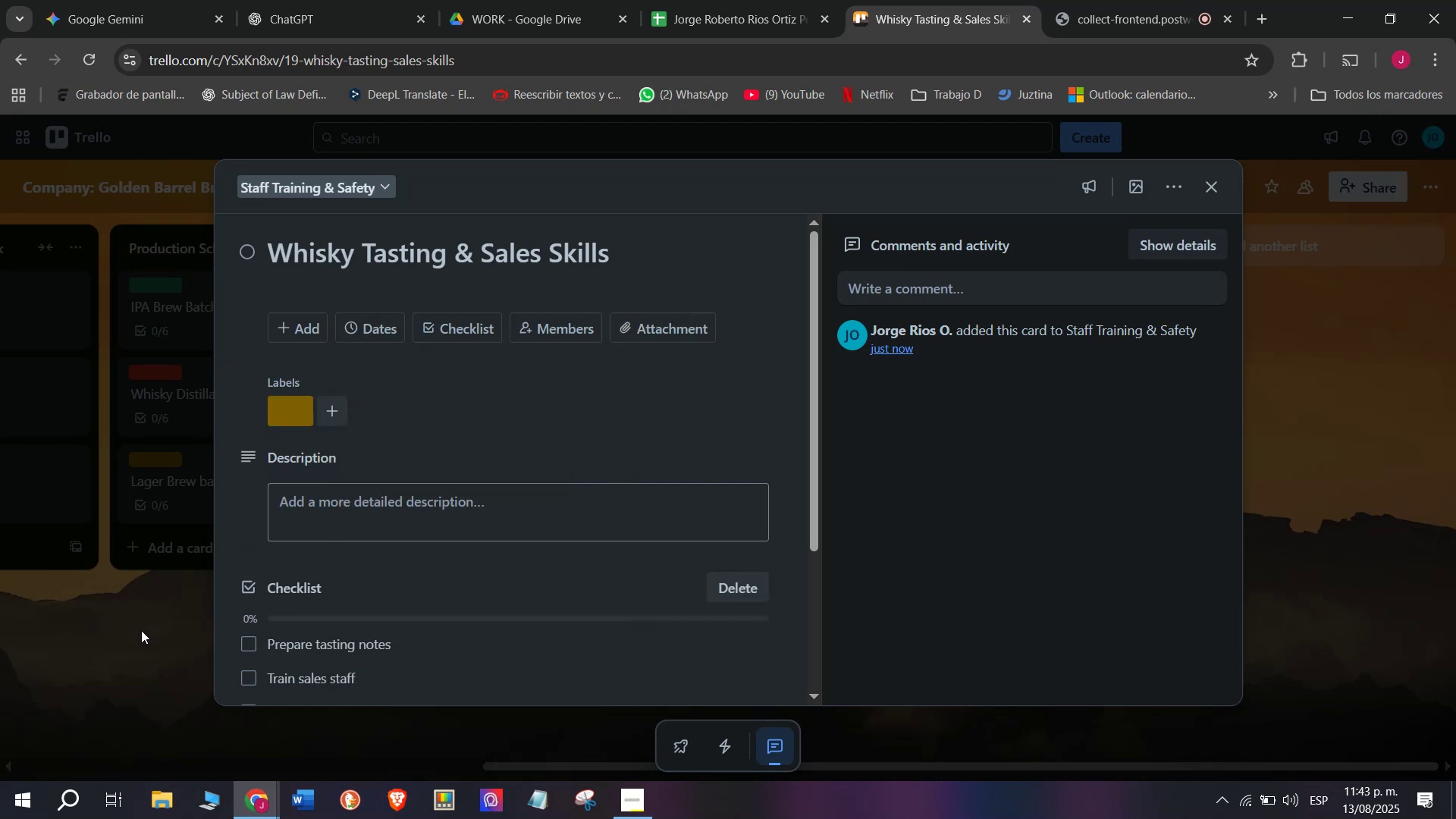 
double_click([141, 630])
 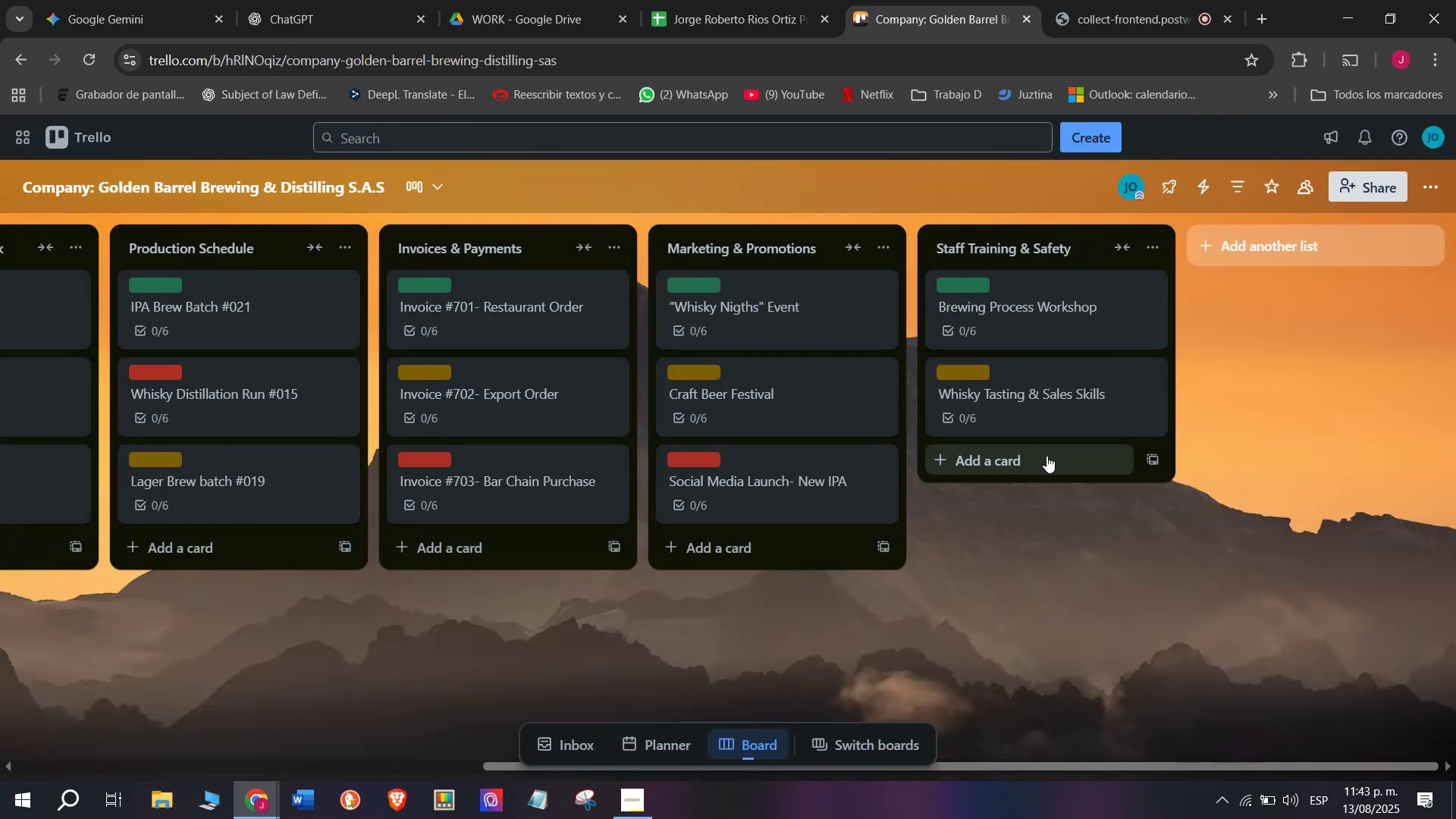 
left_click([1045, 456])
 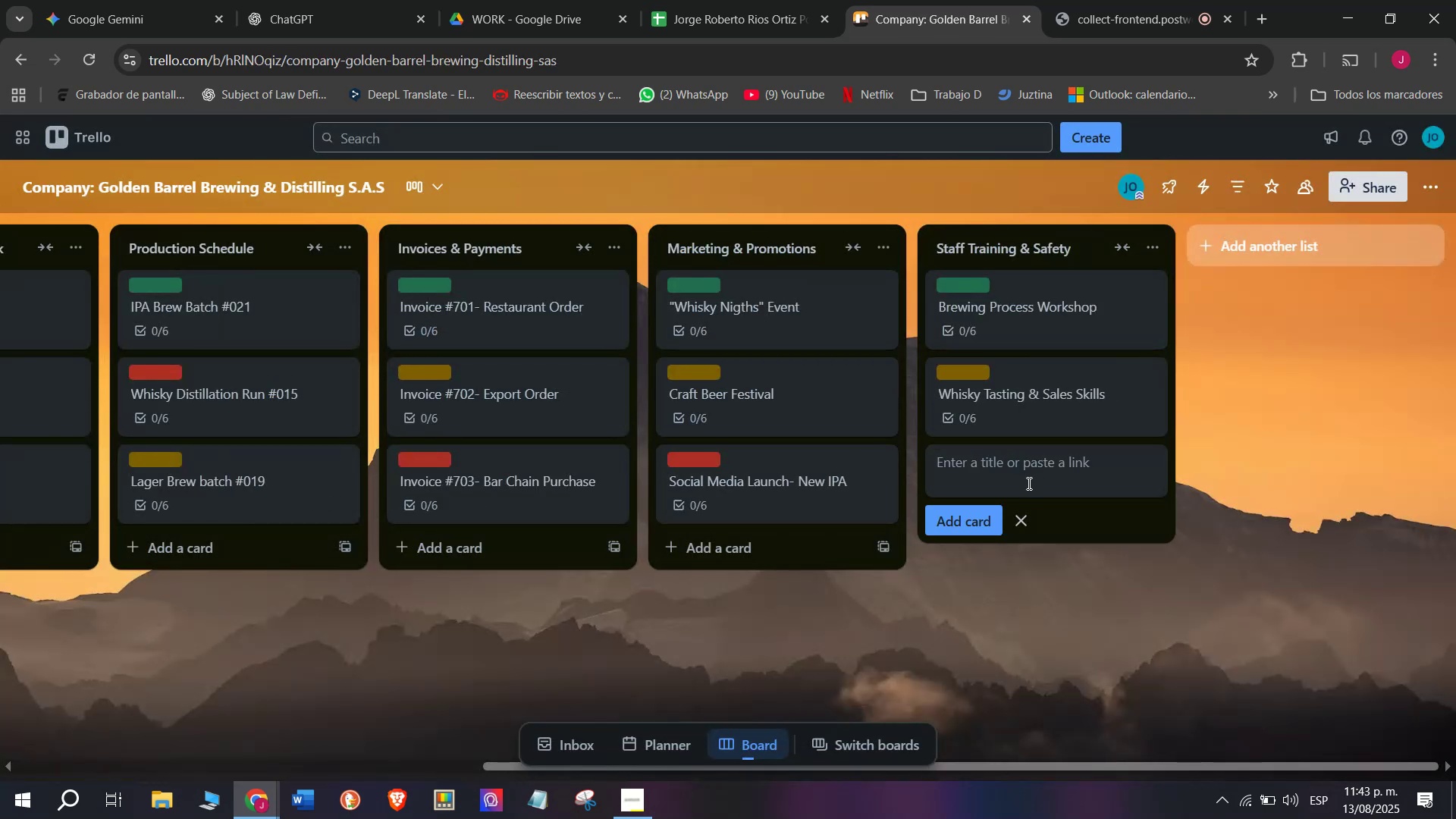 
left_click([1028, 483])
 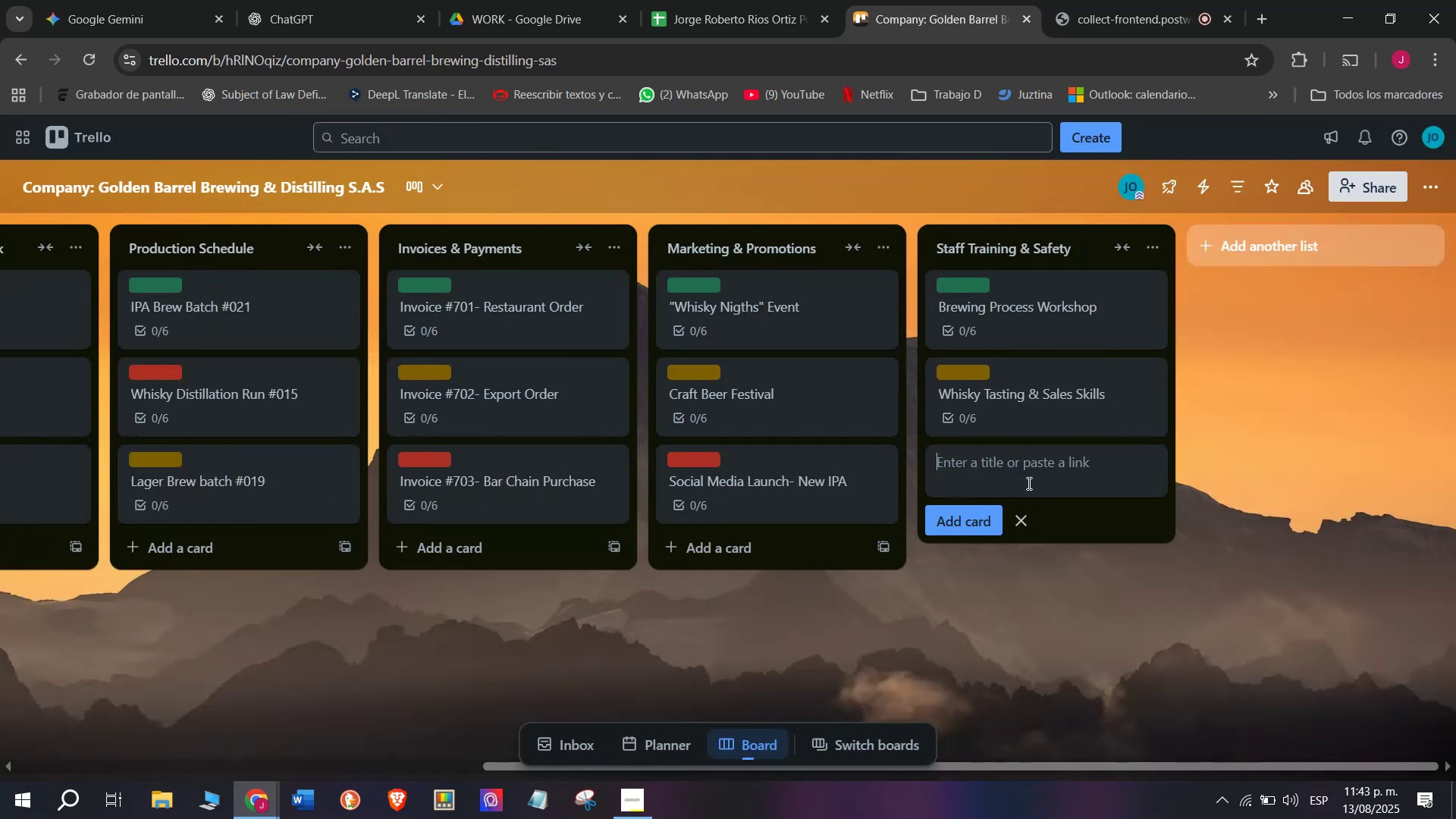 
type(Safety ^ Hygiene Stanb)
key(Backspace)
type(daa)
key(Backspace)
type(rds)
 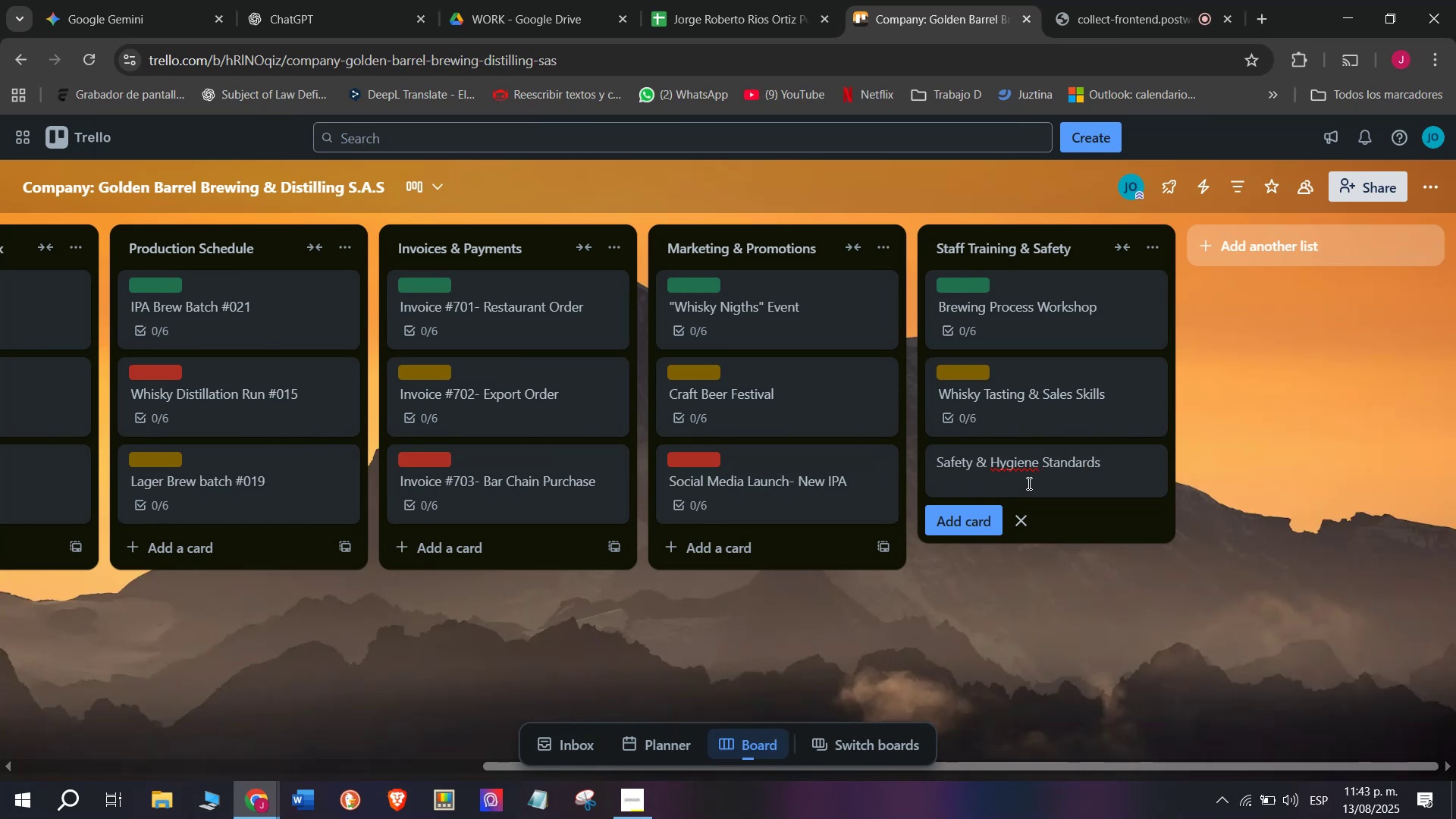 
key(Enter)
 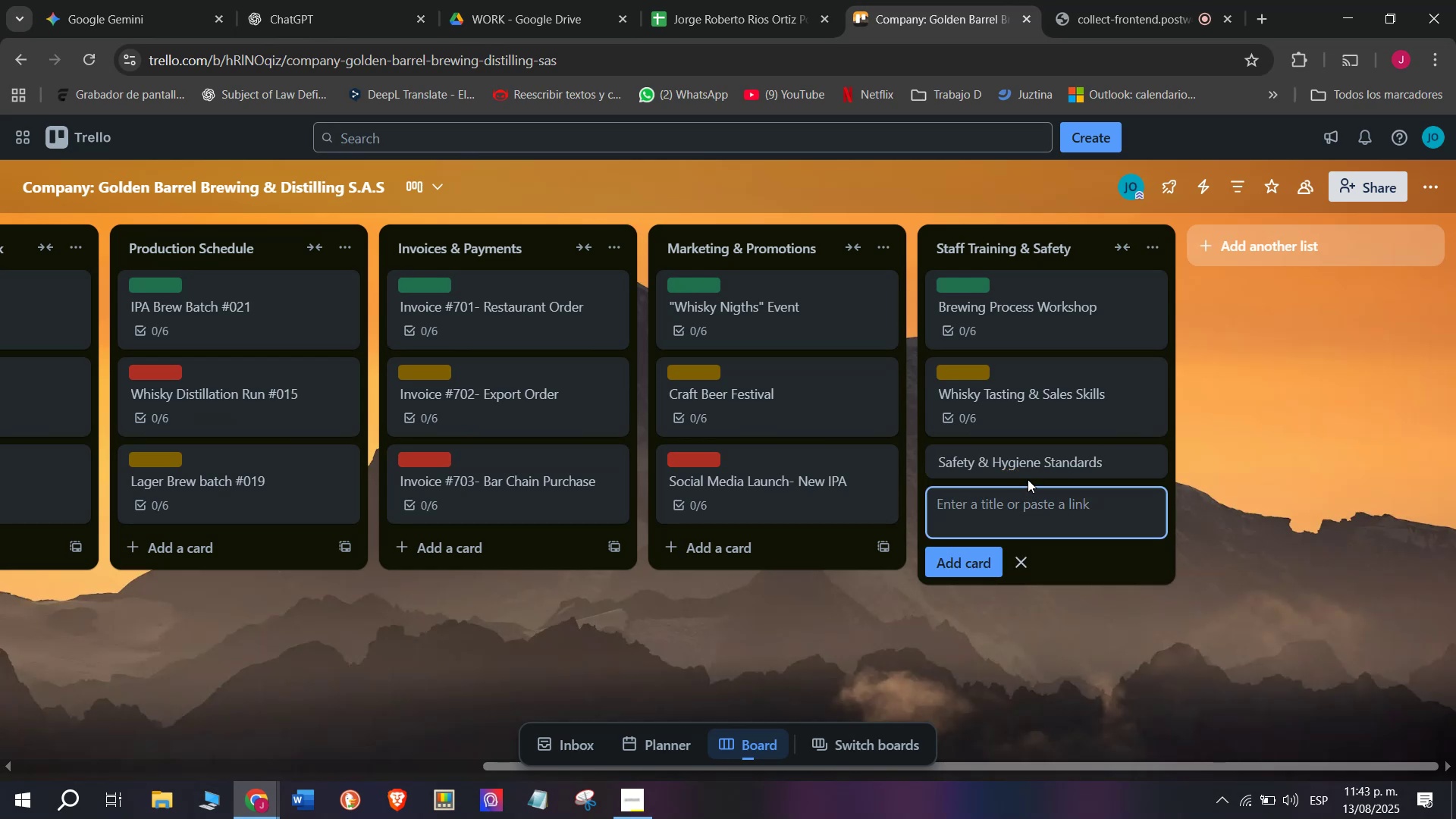 
left_click([1031, 466])
 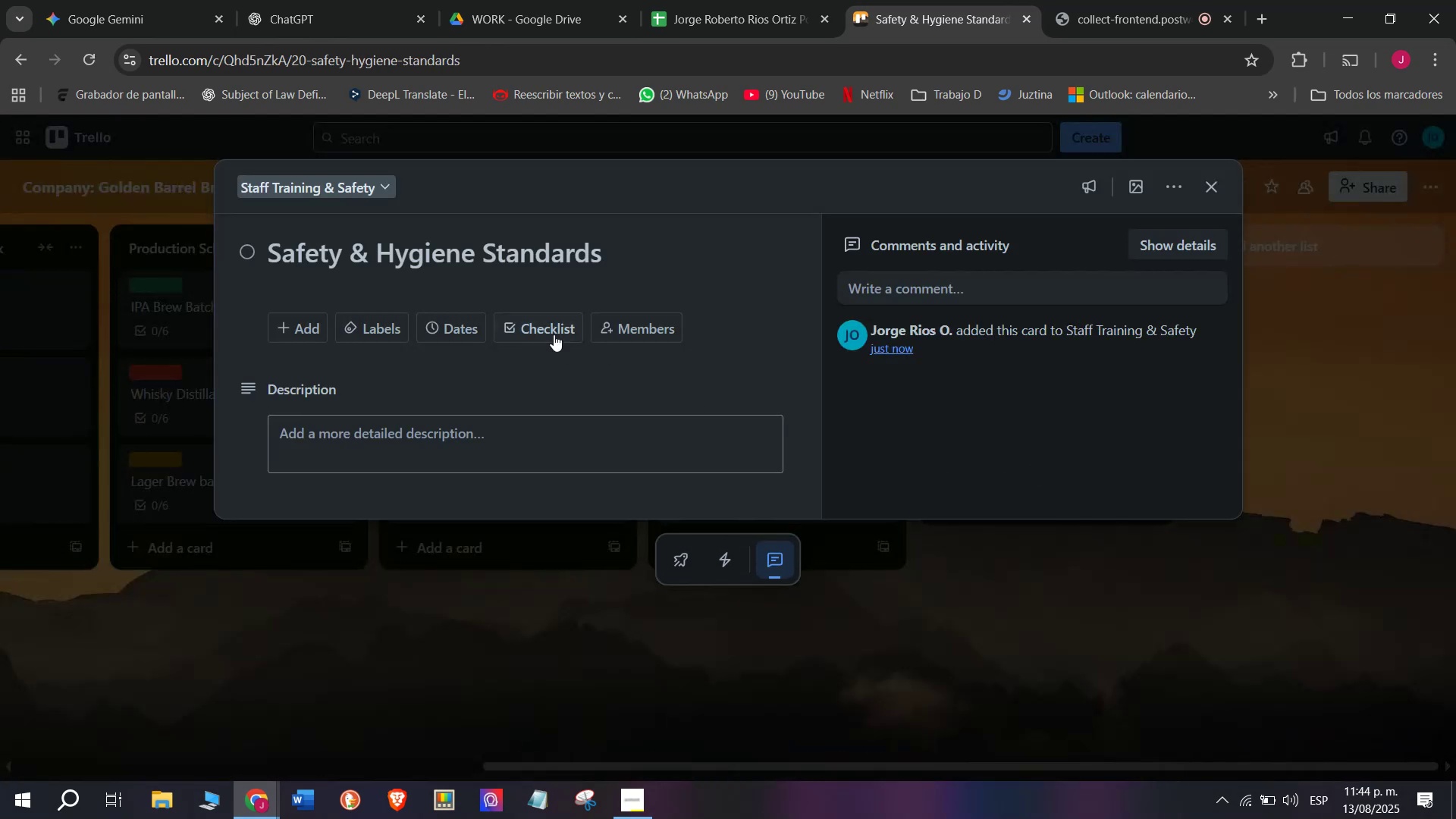 
left_click([550, 330])
 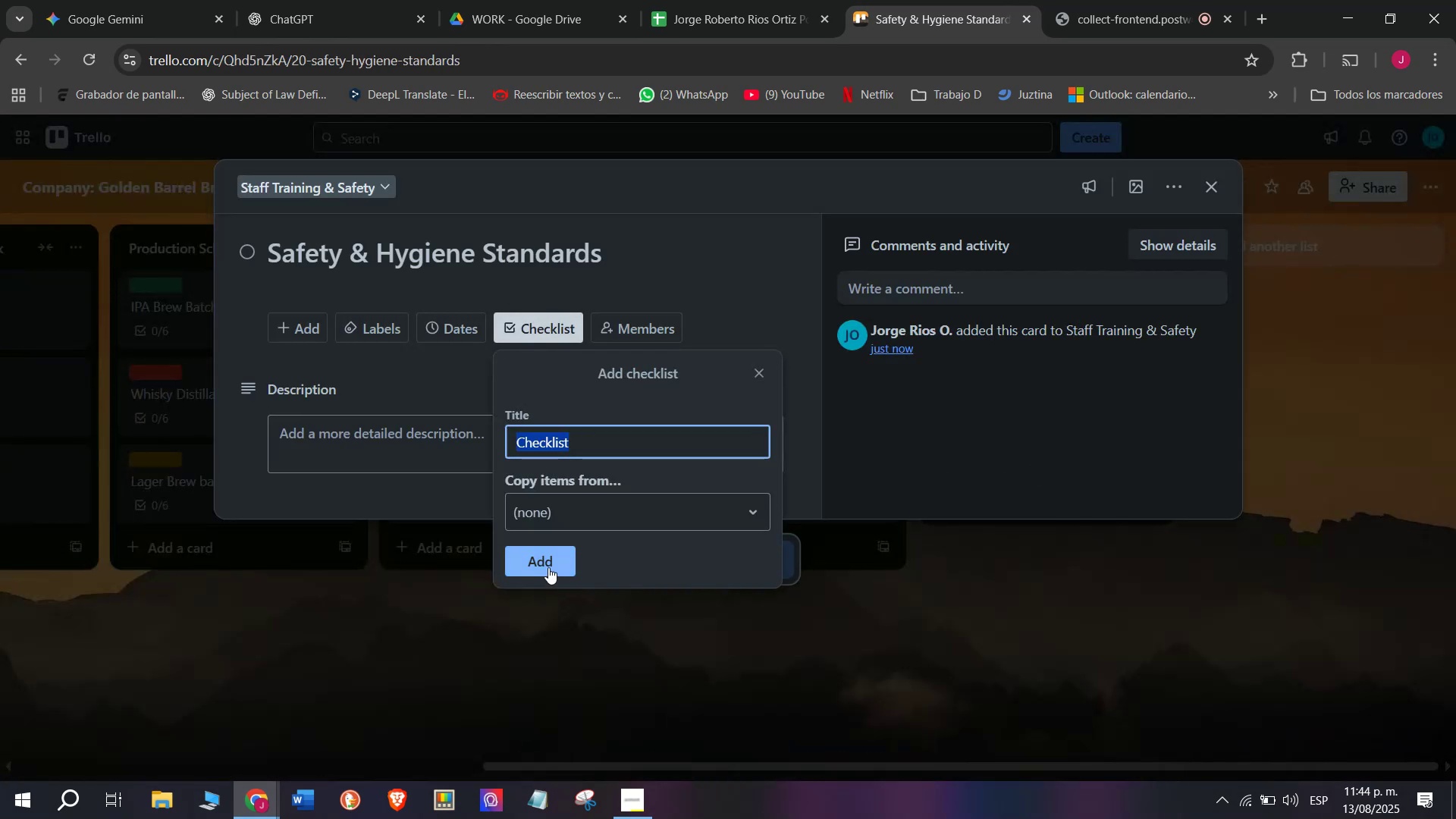 
left_click([544, 561])
 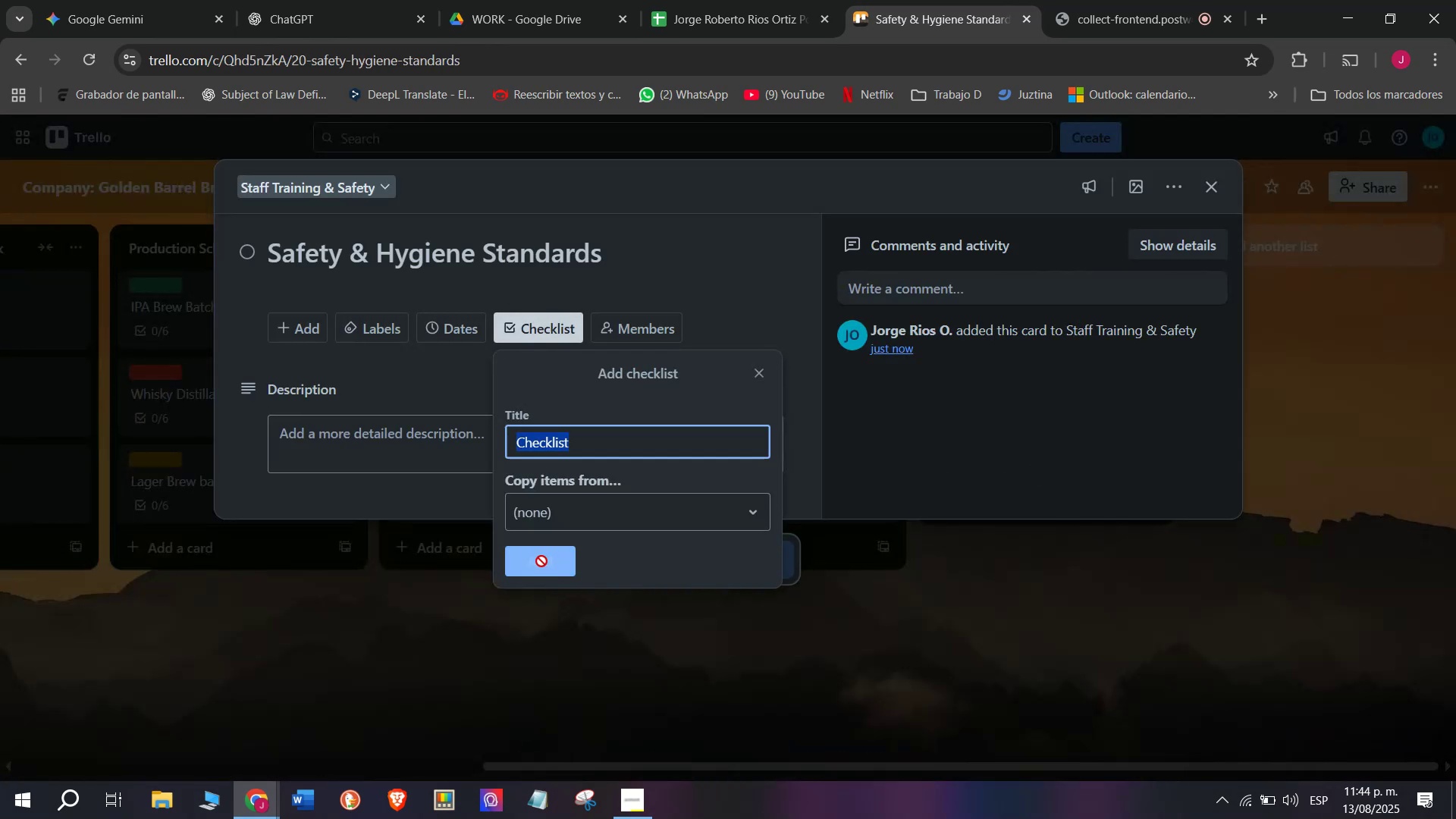 
scroll: coordinate [541, 561], scroll_direction: down, amount: 1.0
 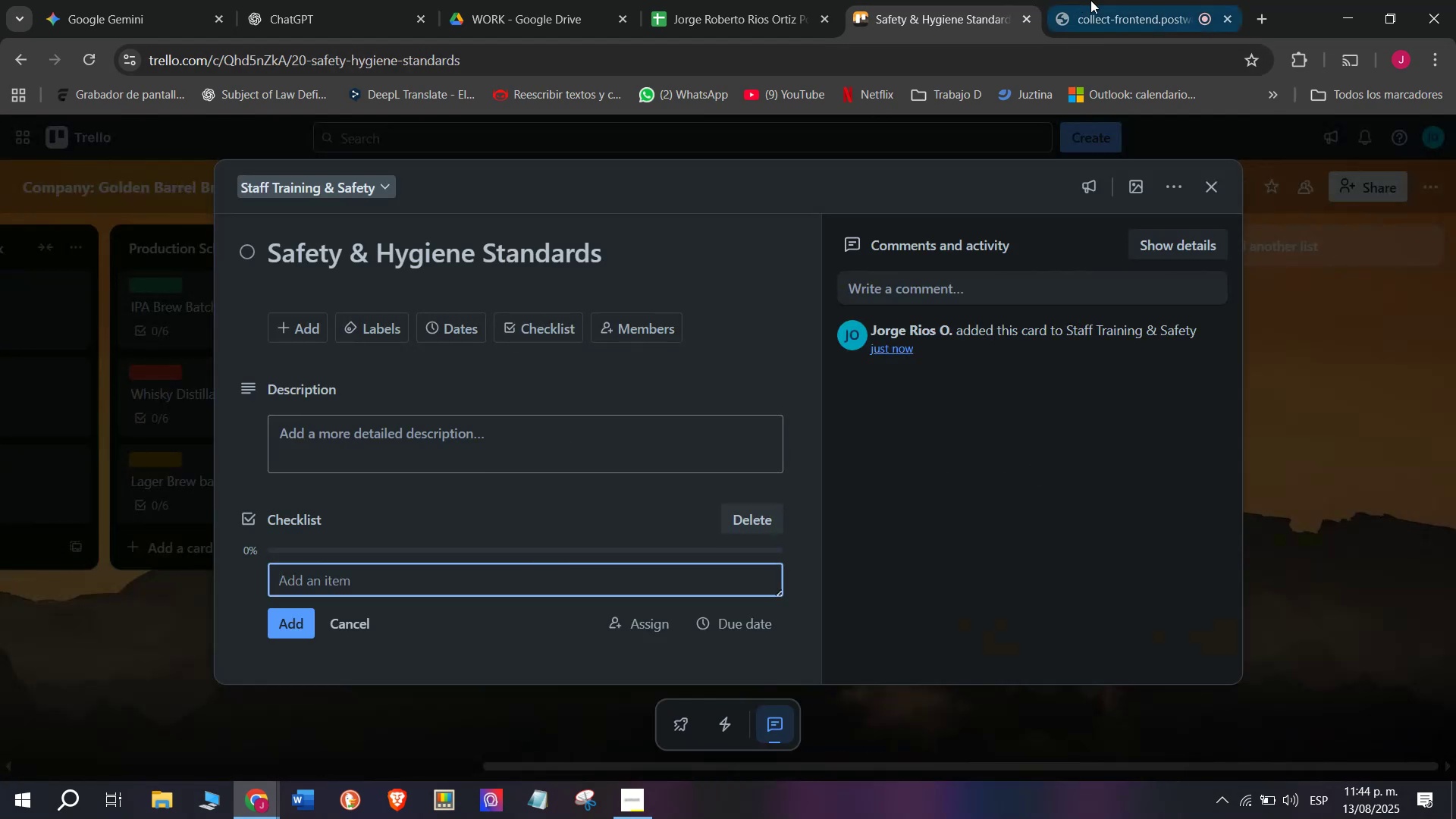 
left_click([1090, 0])
 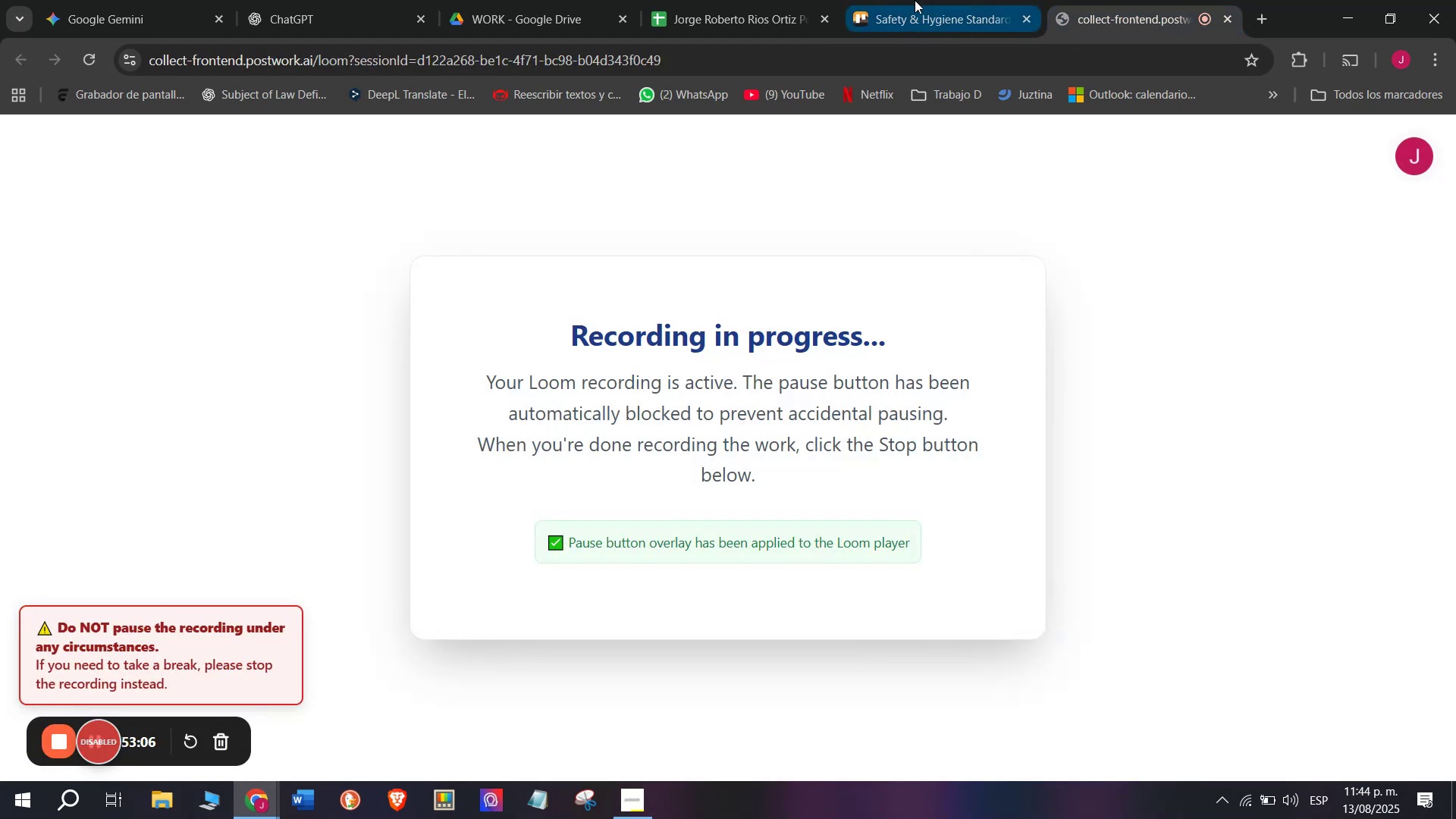 
left_click([895, 0])
 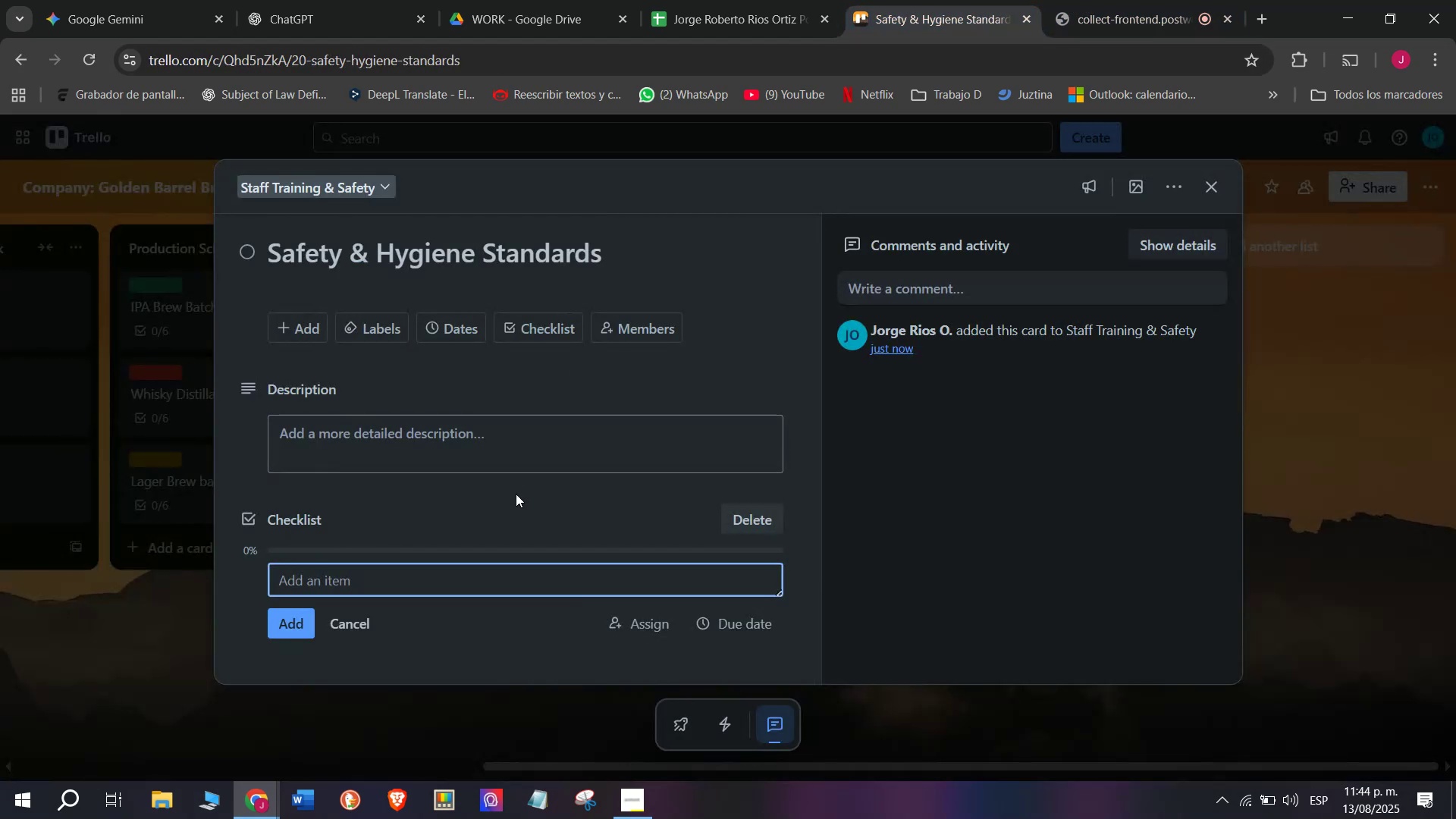 
scroll: coordinate [507, 438], scroll_direction: down, amount: 4.0
 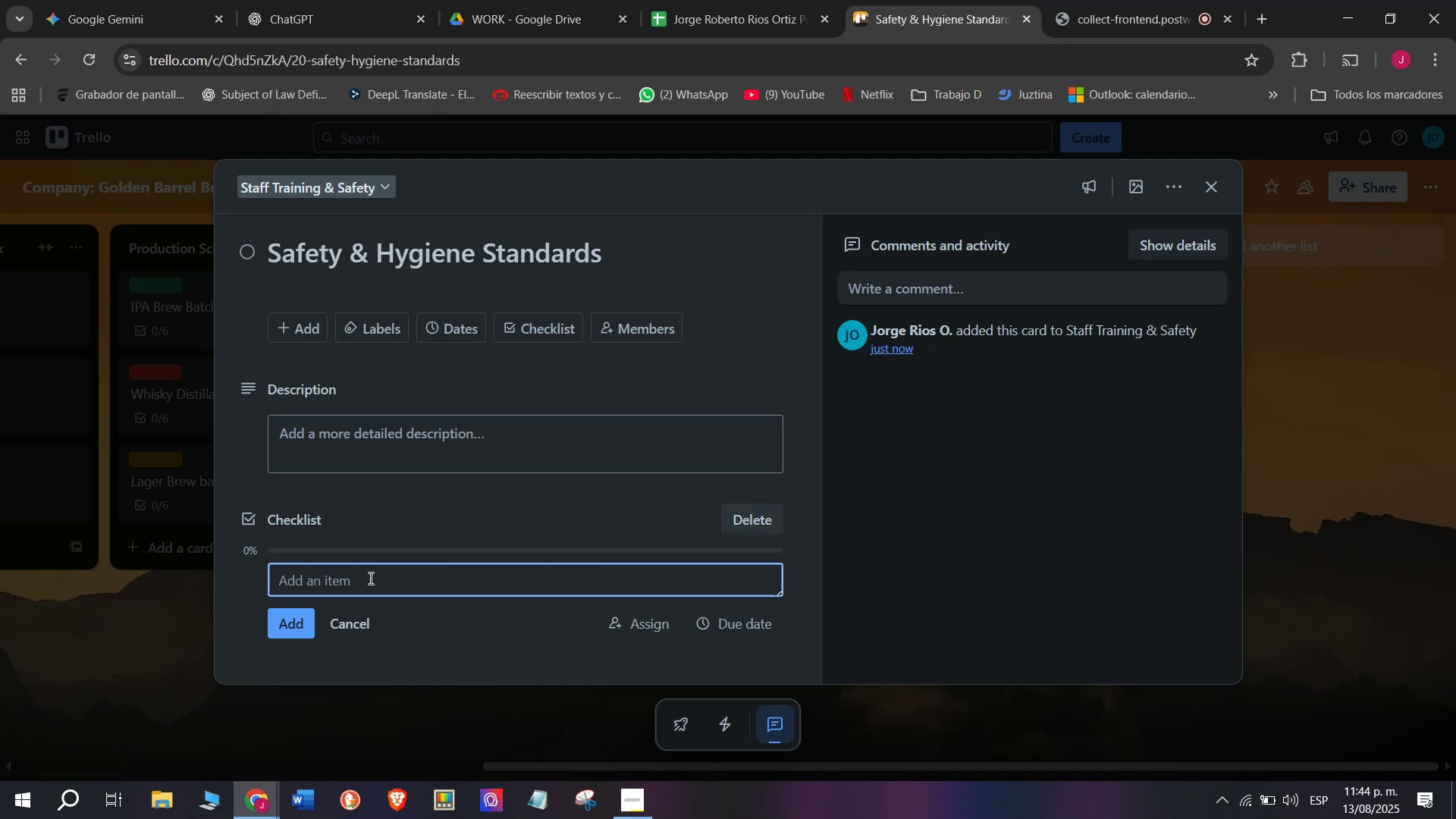 
type(Revi)
 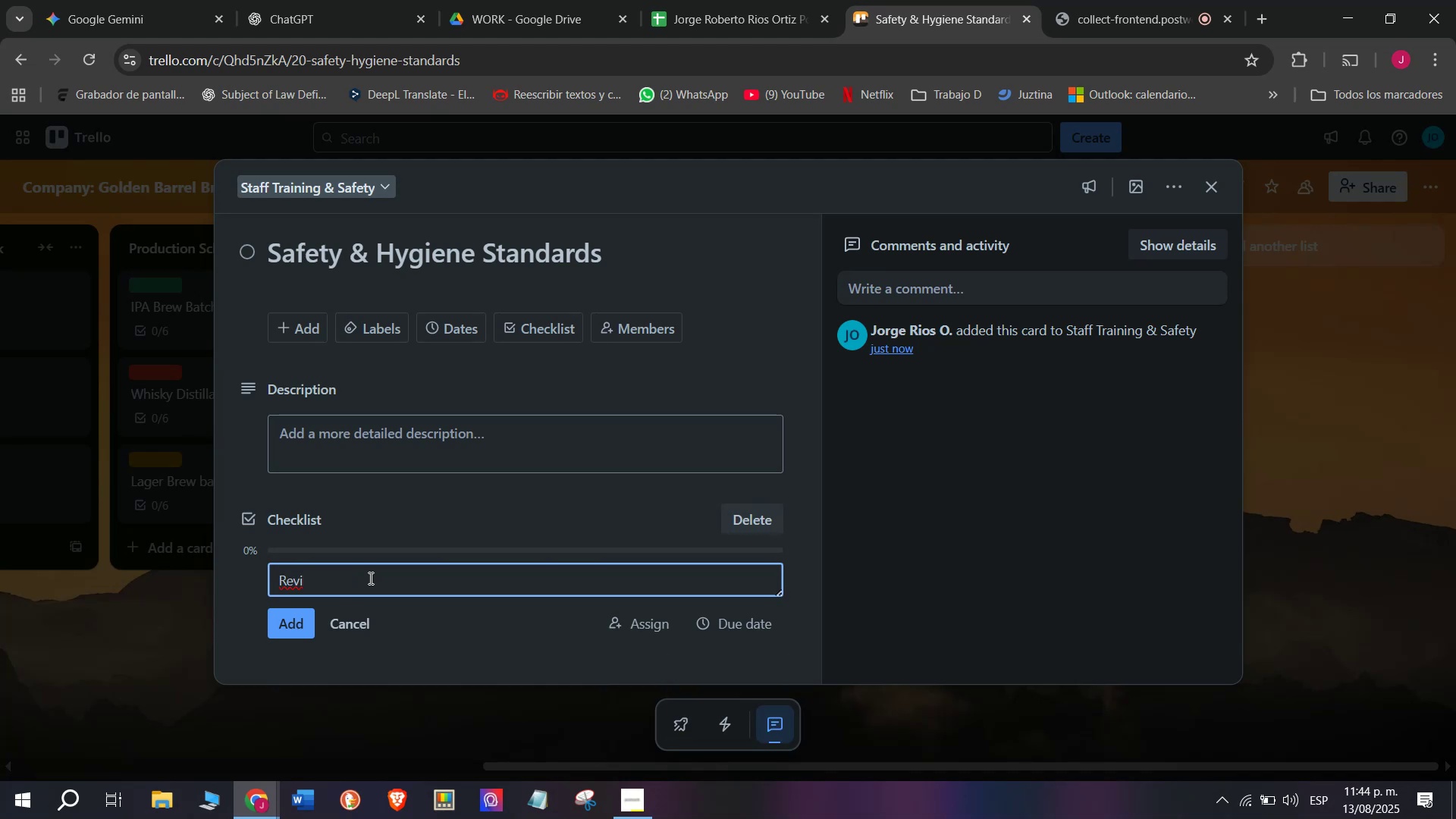 
wait(5.11)
 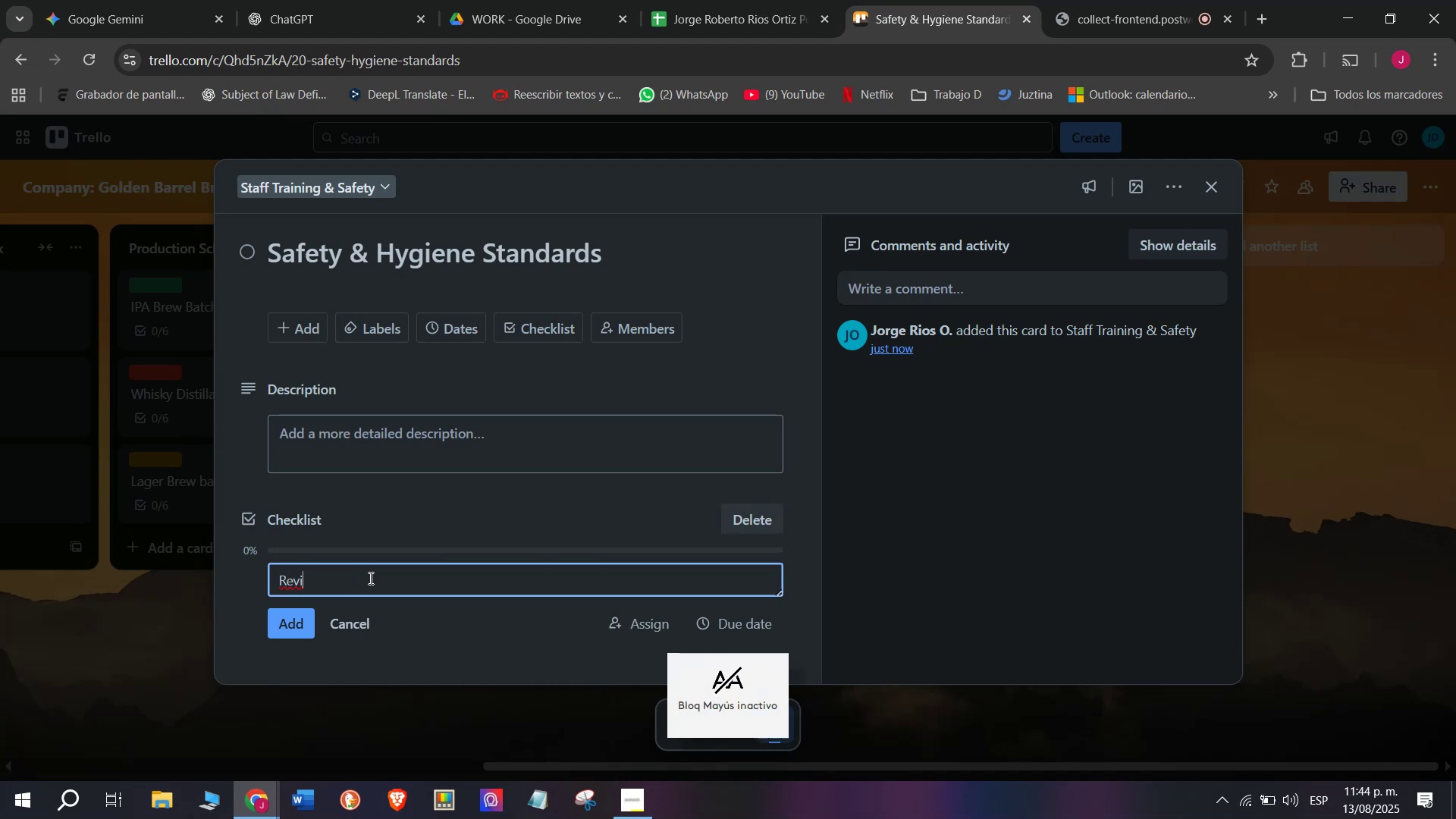 
type(ew sat)
key(Backspace)
type(fety proto)
 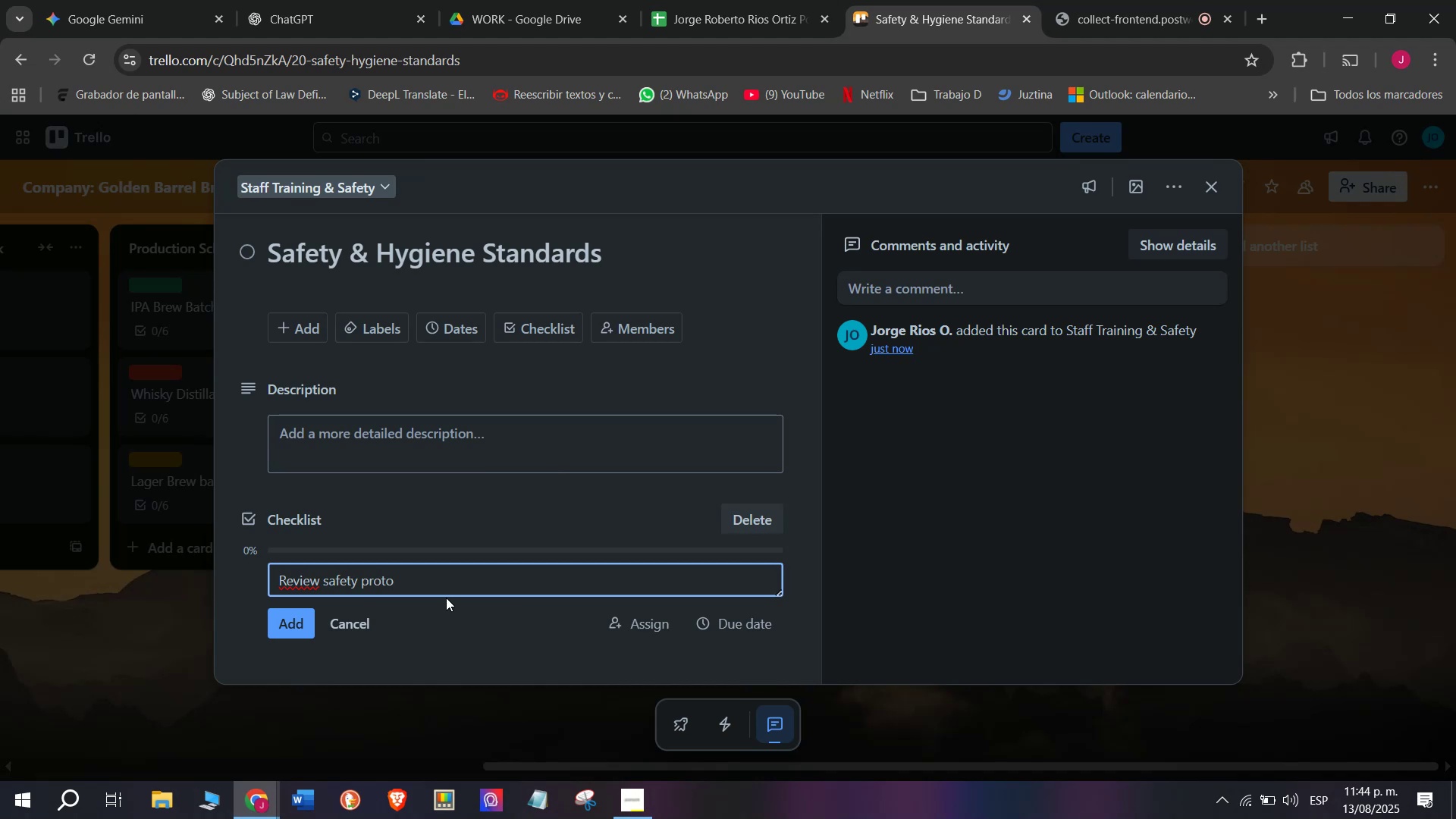 
type(cols)
 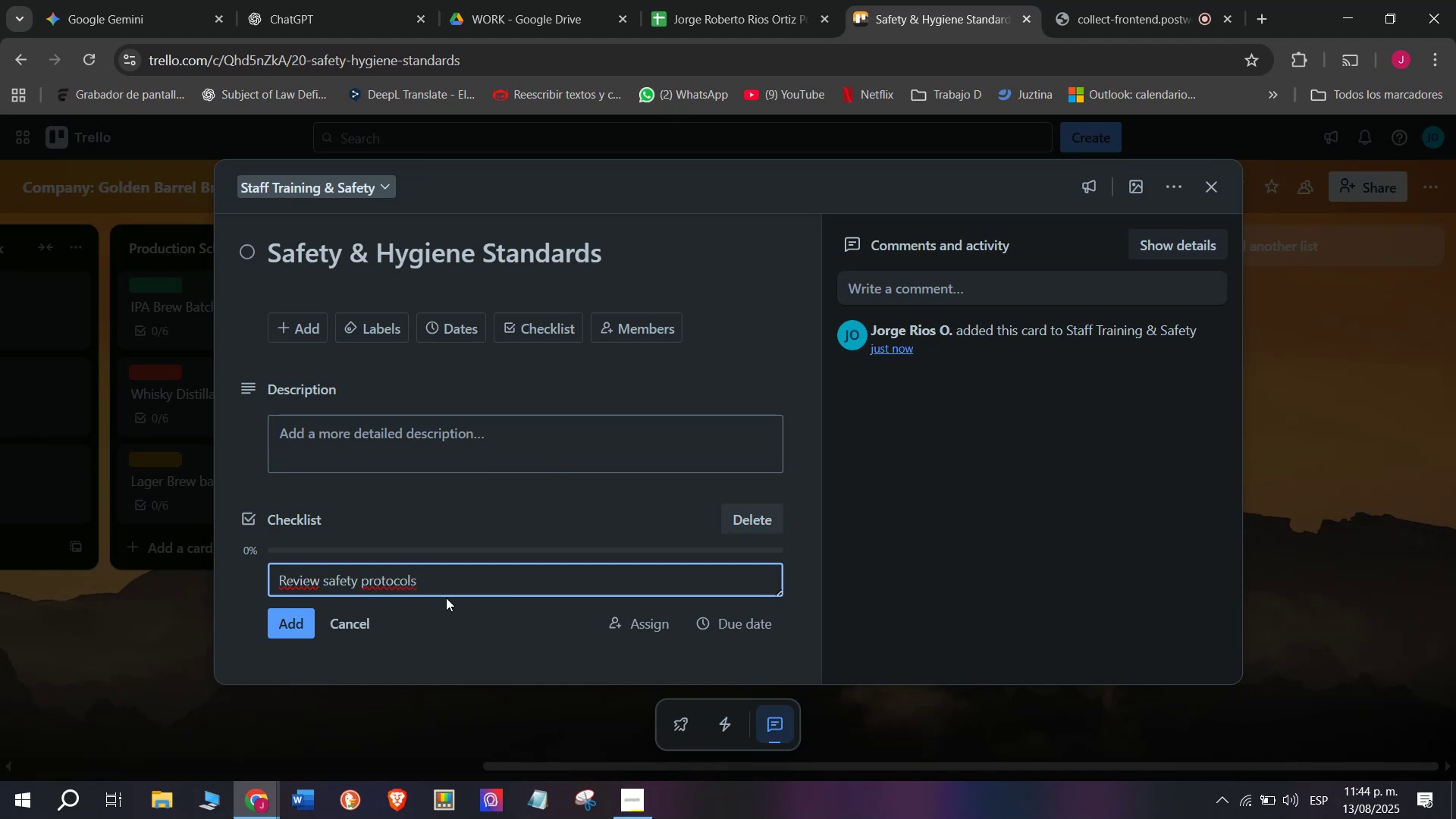 
key(Enter)
 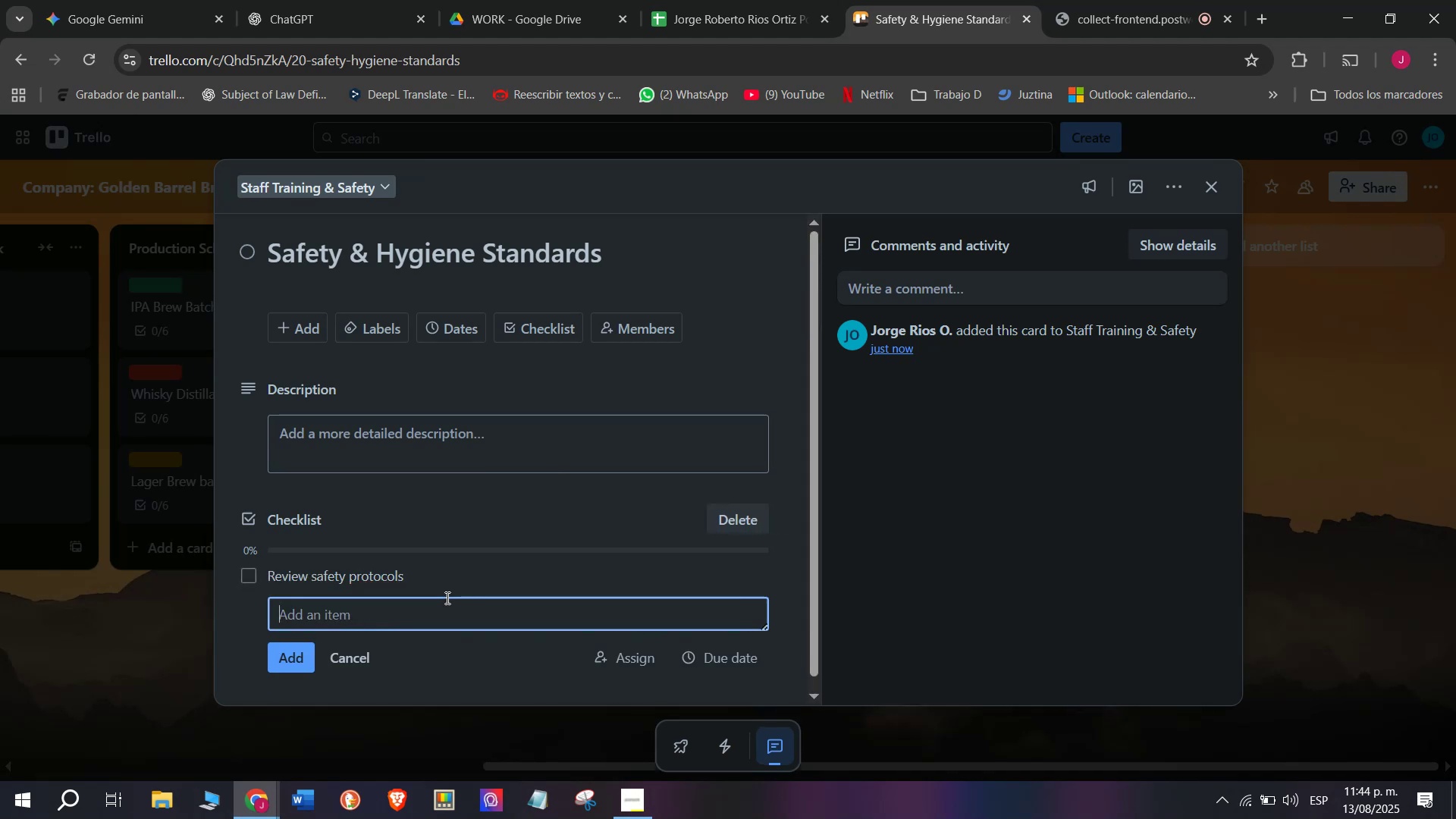 
type(Condut)
key(Backspace)
type(ct traing)
key(Backspace)
type(ing session)
 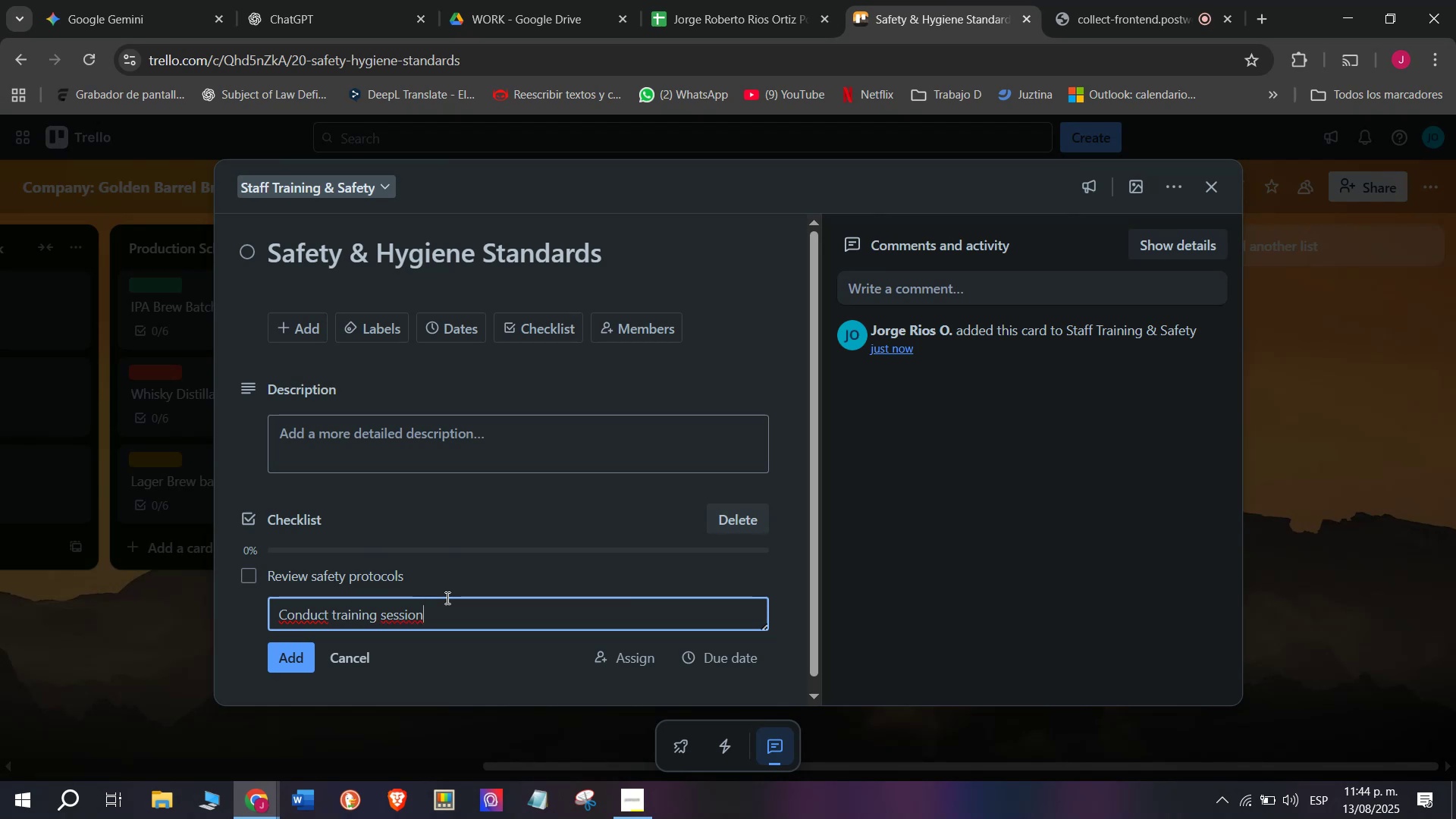 
key(Enter)
 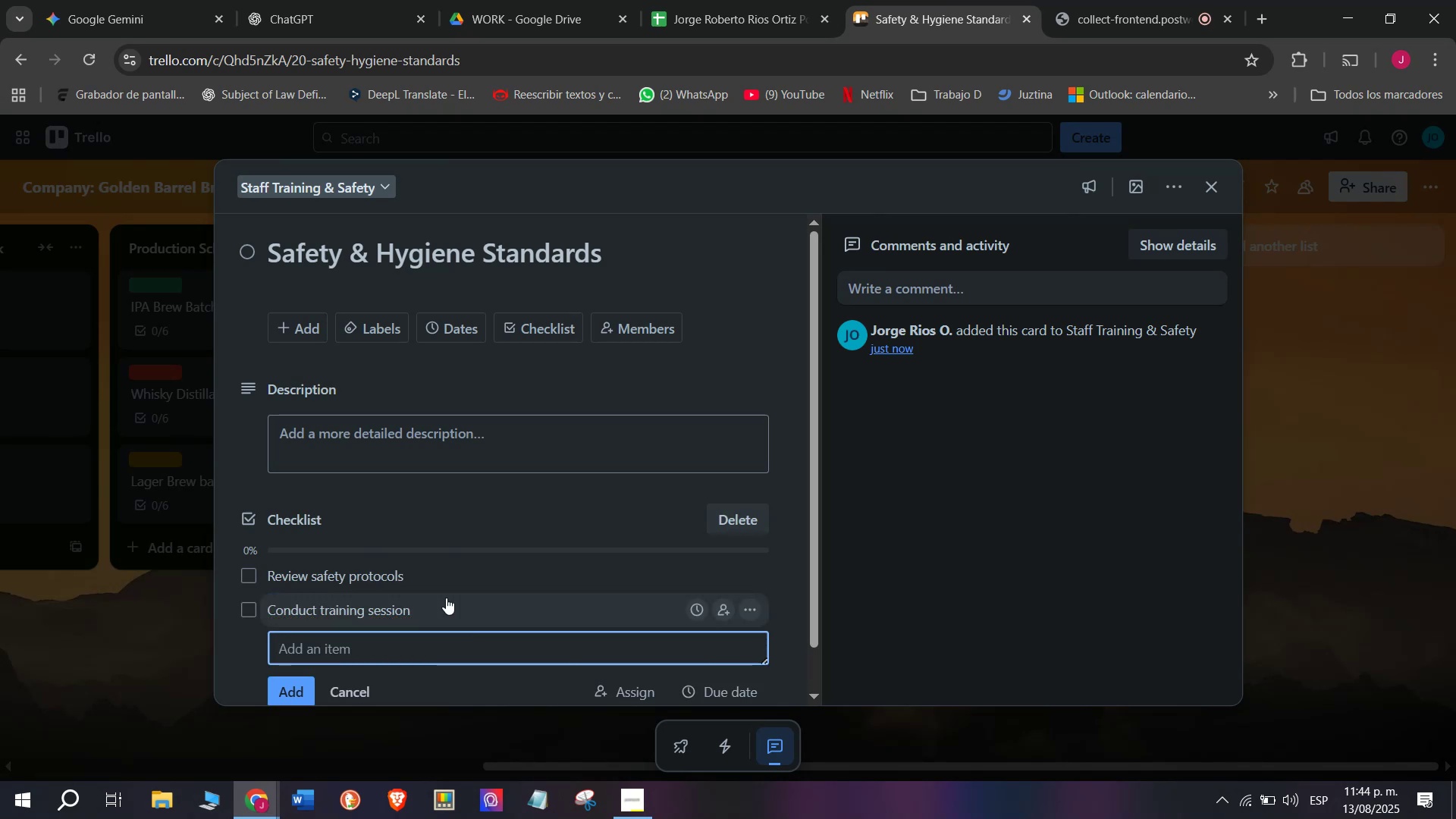 
type(dI)
key(Backspace)
key(Backspace)
type(Distriburt)
key(Backspace)
key(Backspace)
type(te PPE)
 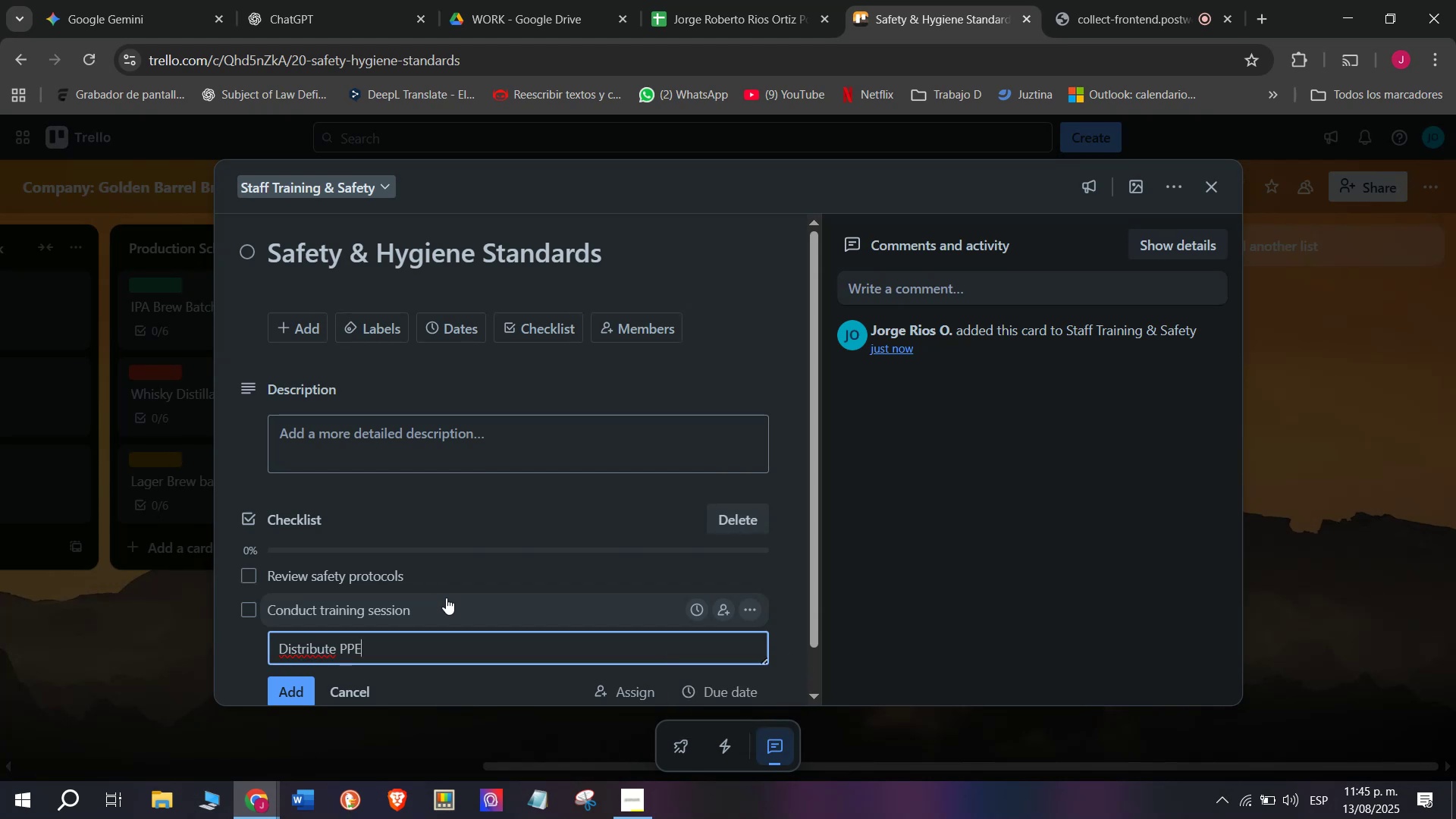 
key(Enter)
 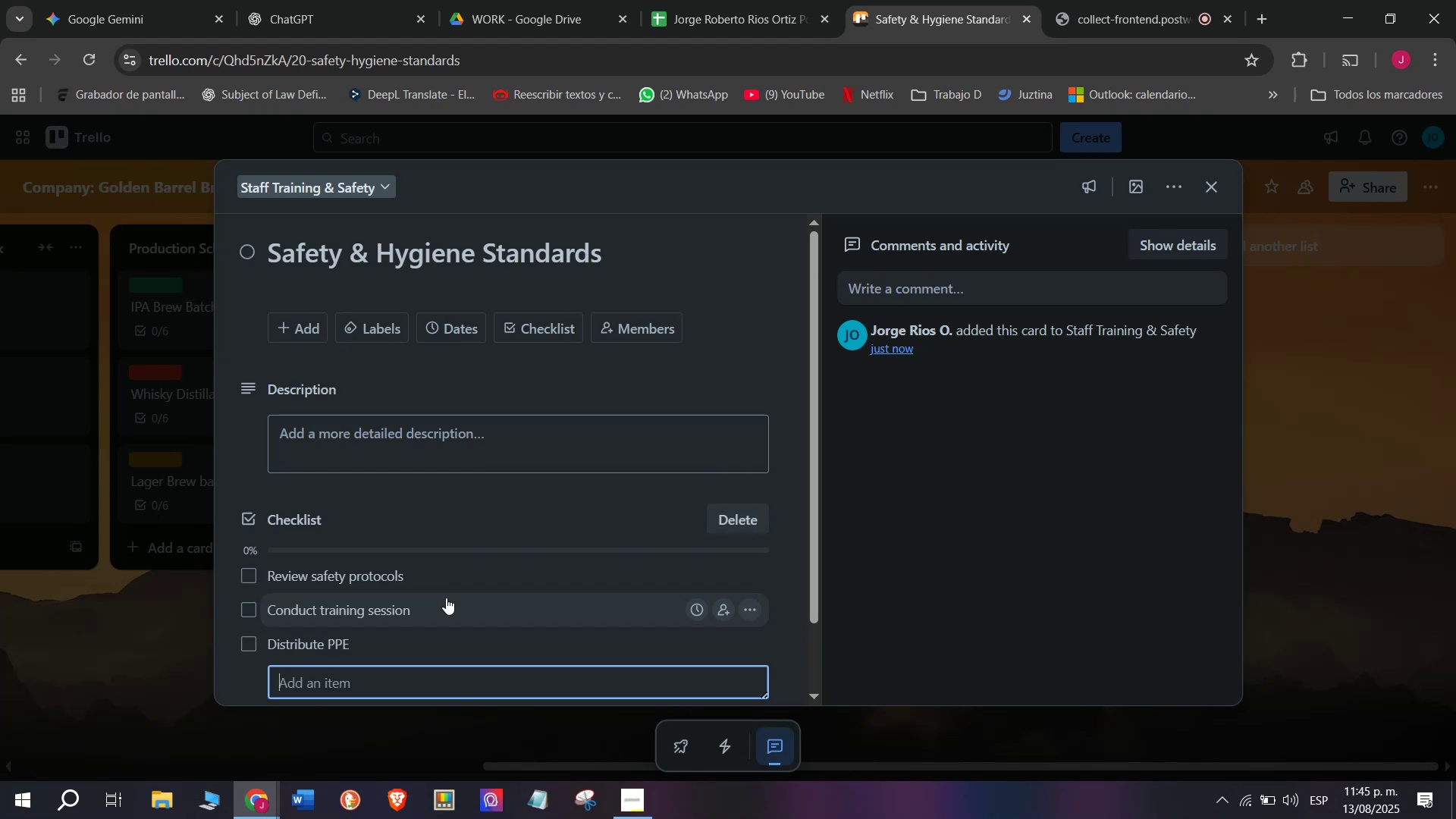 
type(Inspect workplace compliance )
 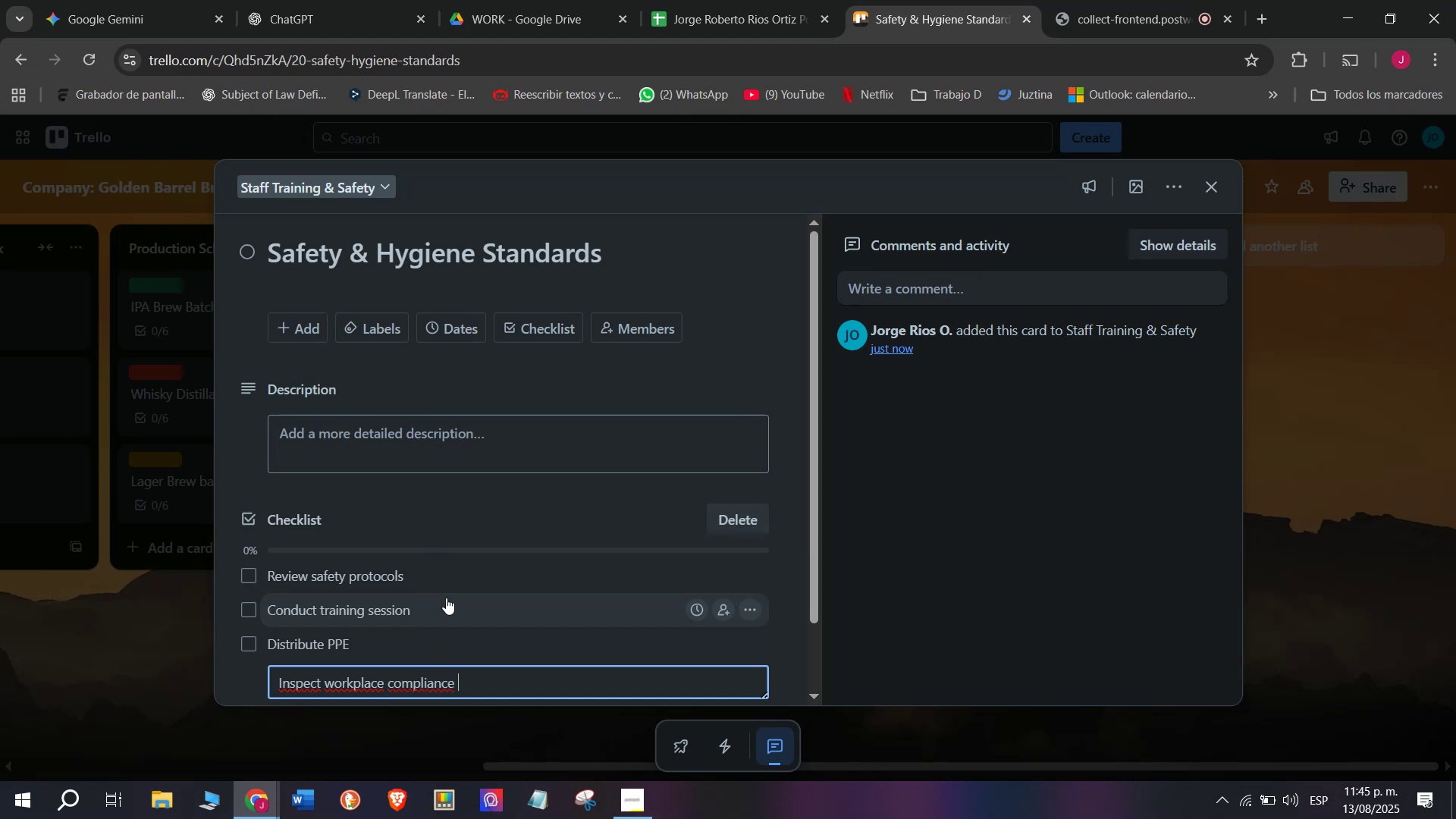 
key(Enter)
 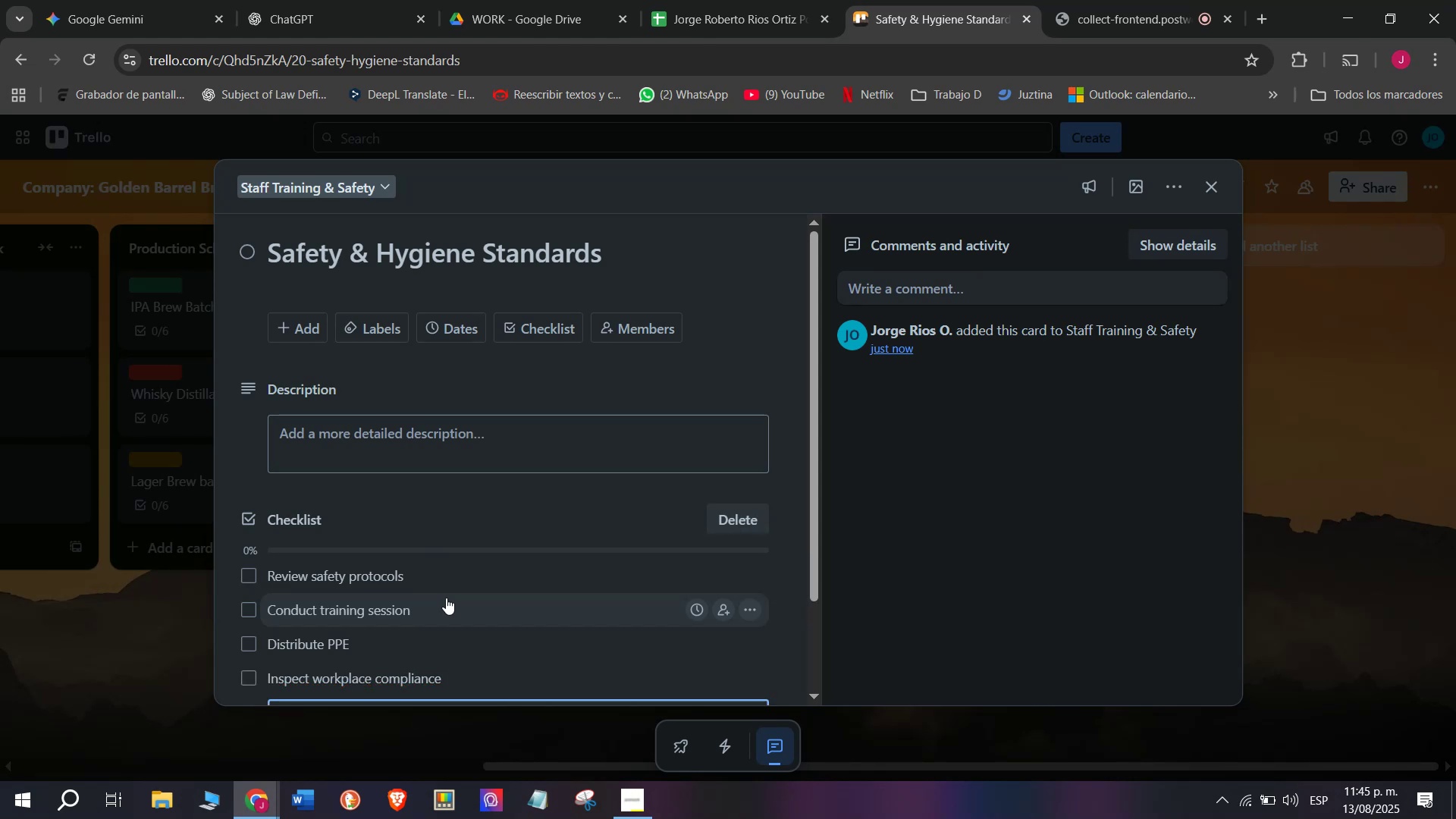 
scroll: coordinate [446, 598], scroll_direction: down, amount: 2.0
 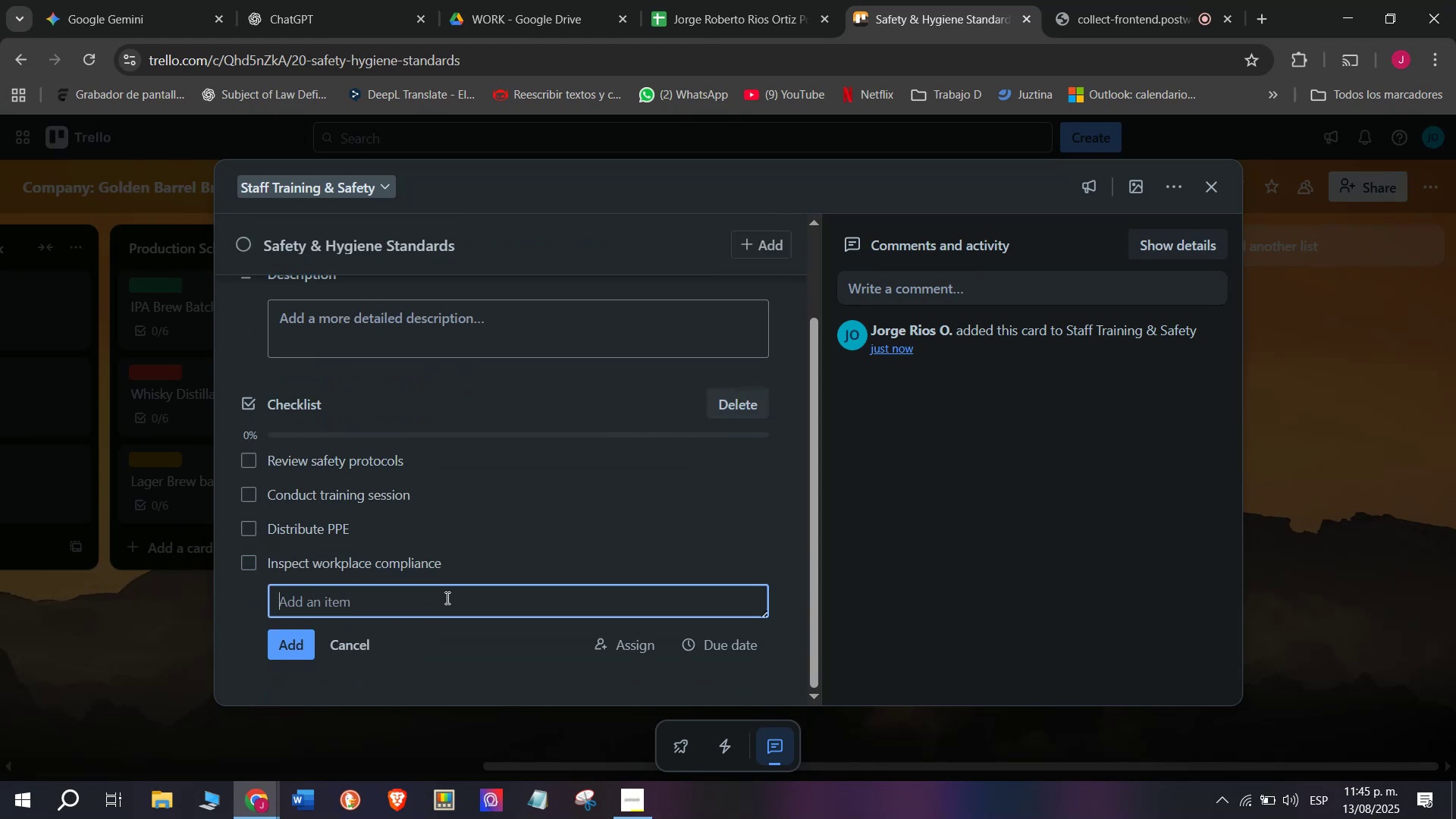 
type(Record atte)
 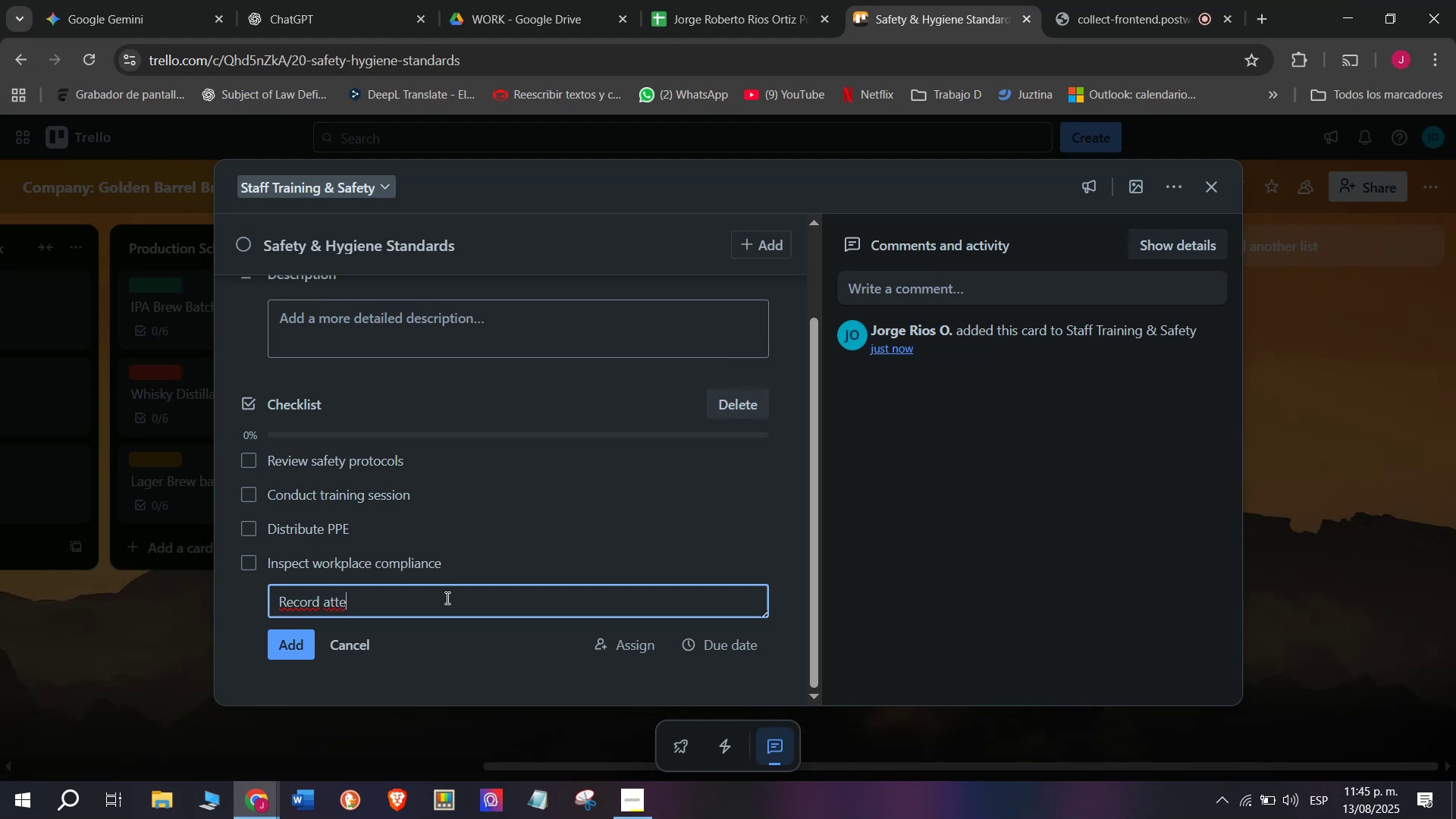 
type(ndance)
 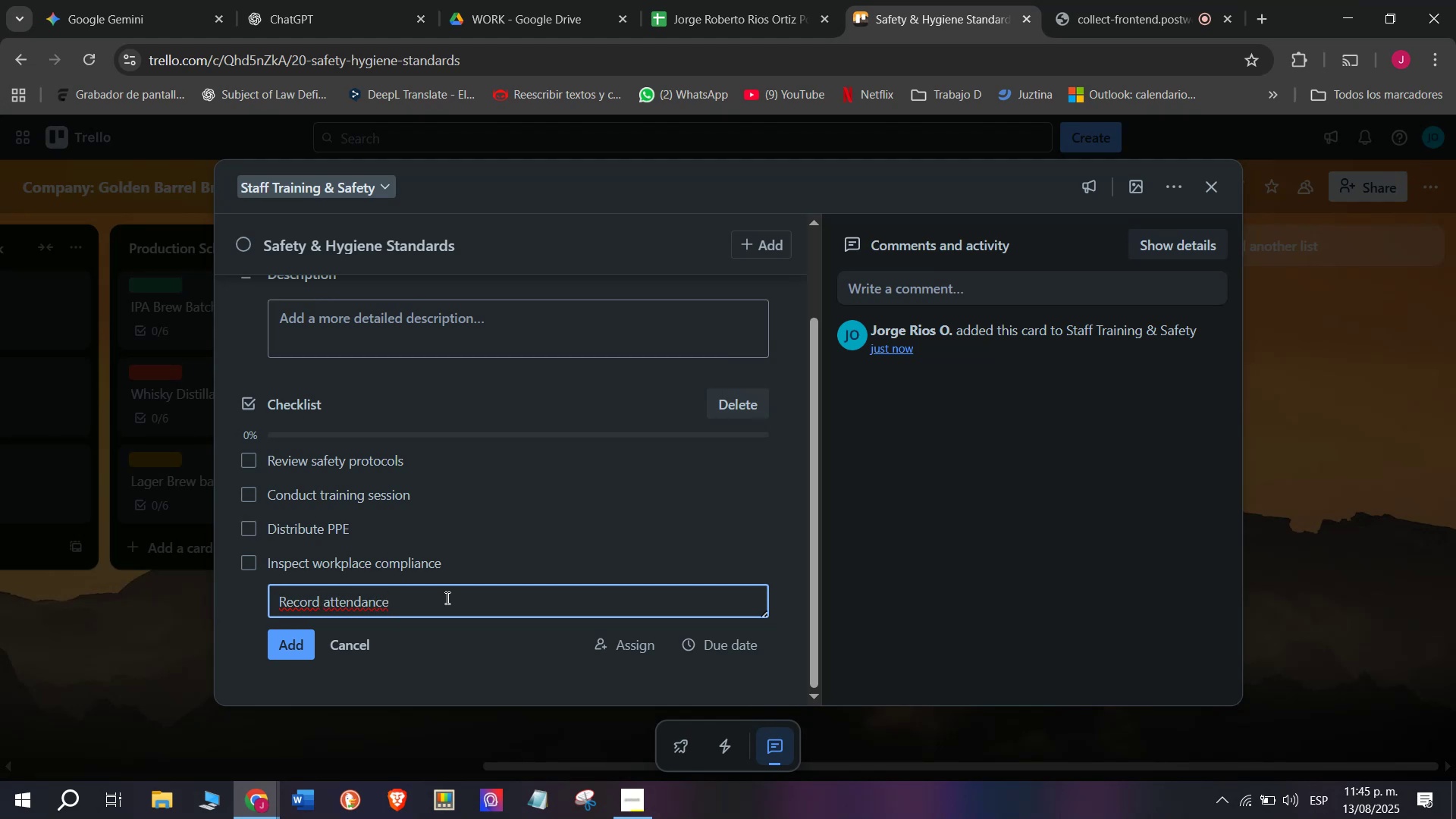 
key(Enter)
 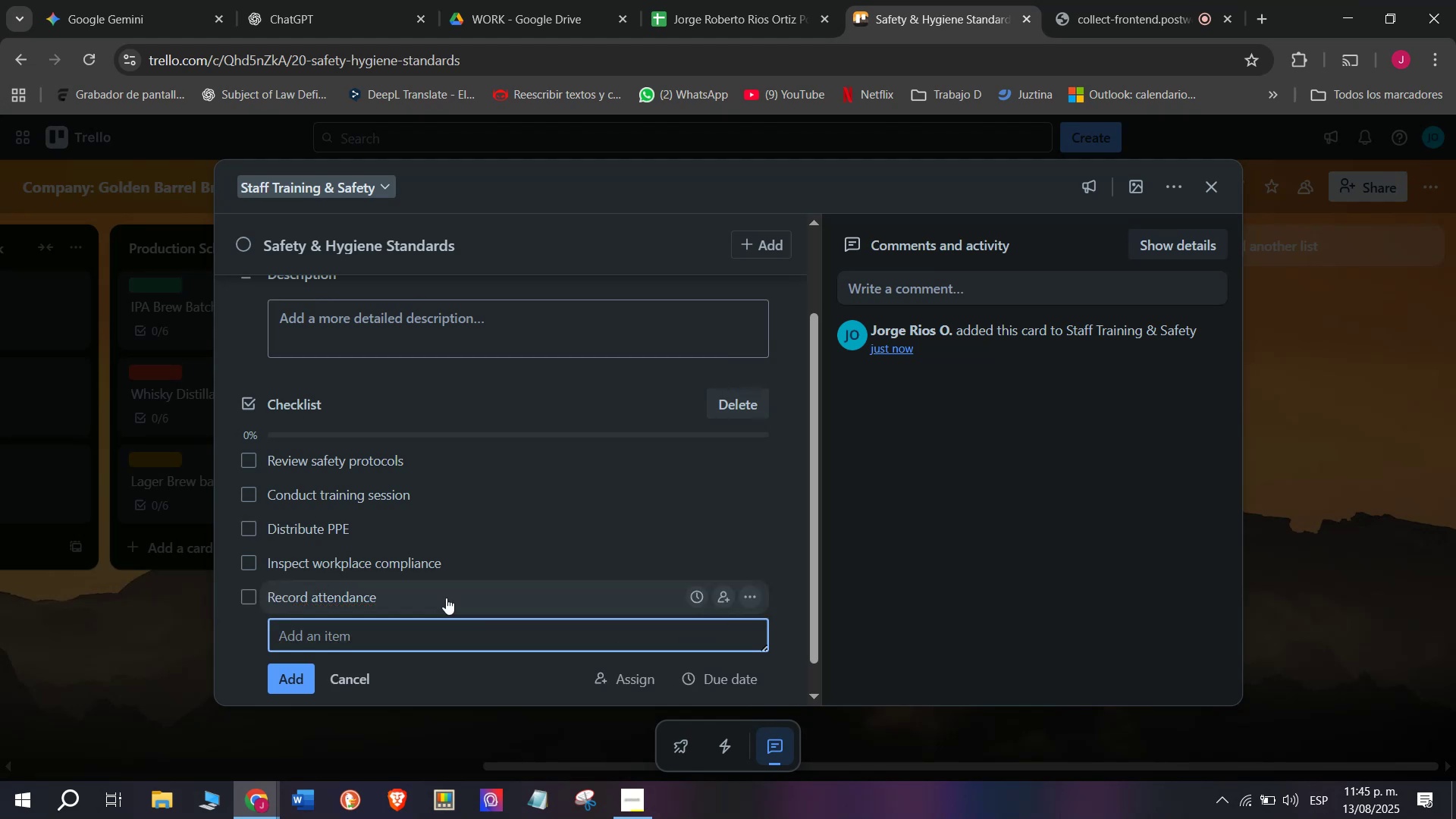 
type(Fl)
key(Backspace)
type(ollow up witg)
key(Backspace)
type(h audits)
 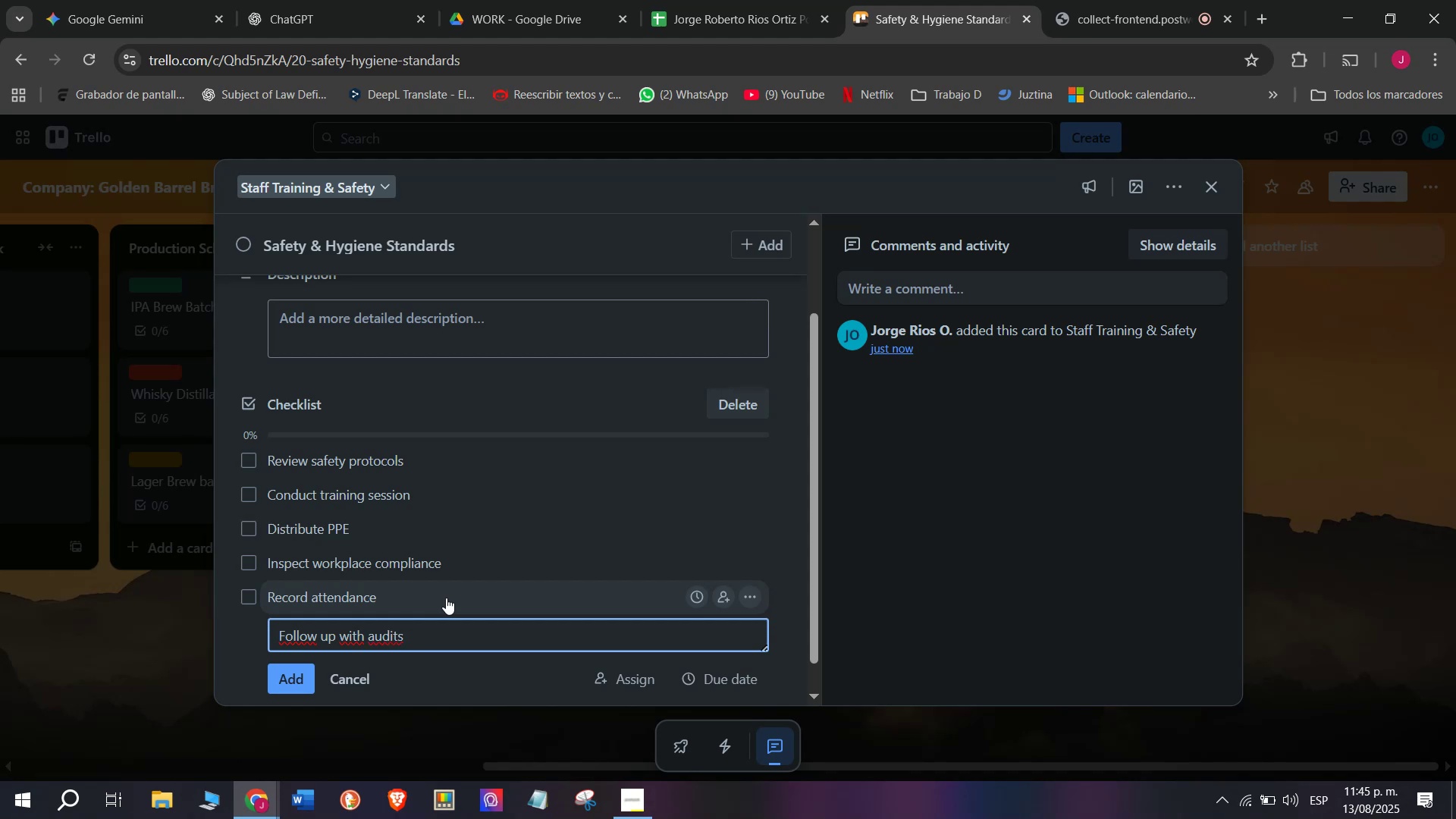 
key(Enter)
 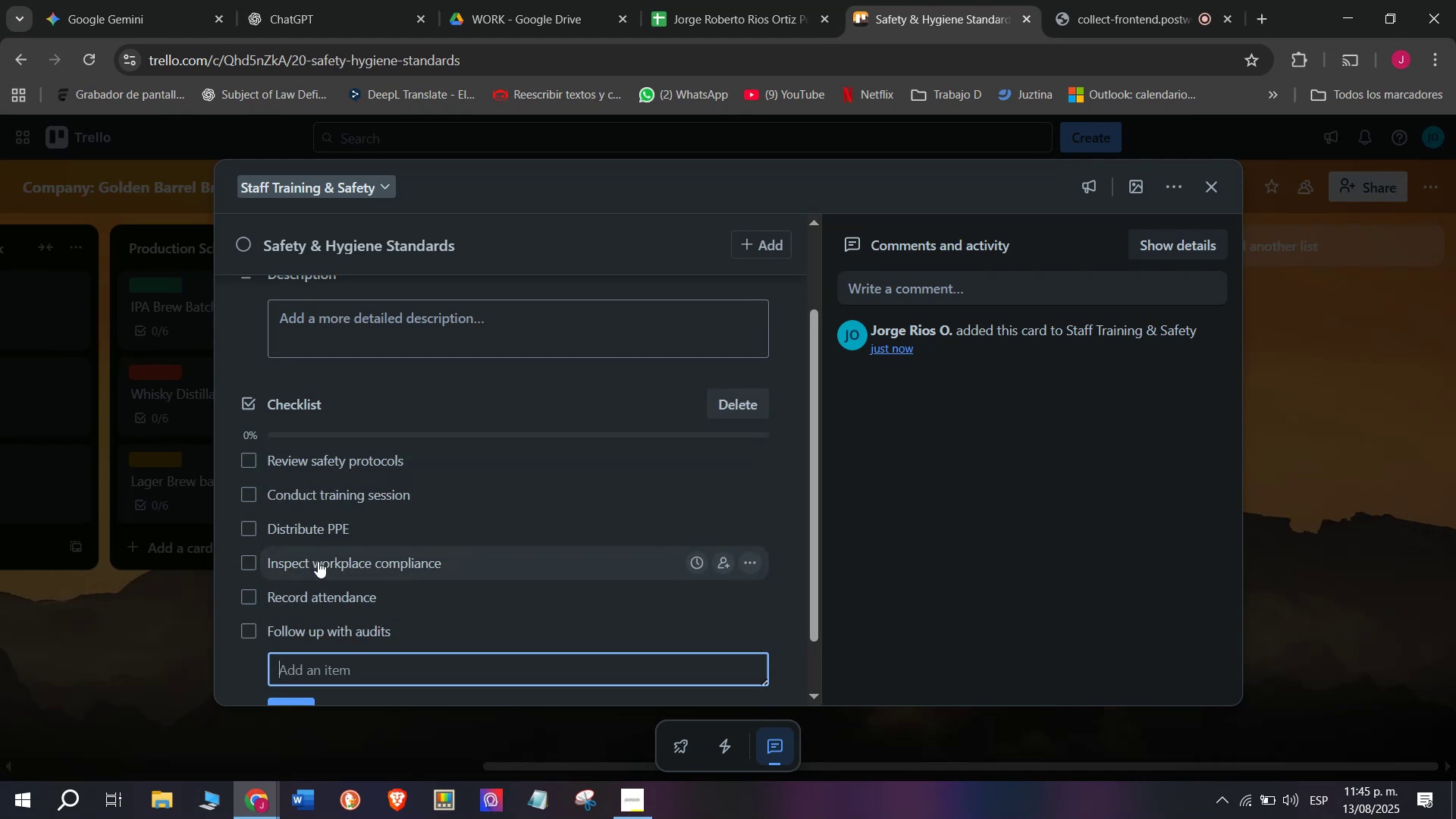 
scroll: coordinate [420, 597], scroll_direction: up, amount: 4.0
 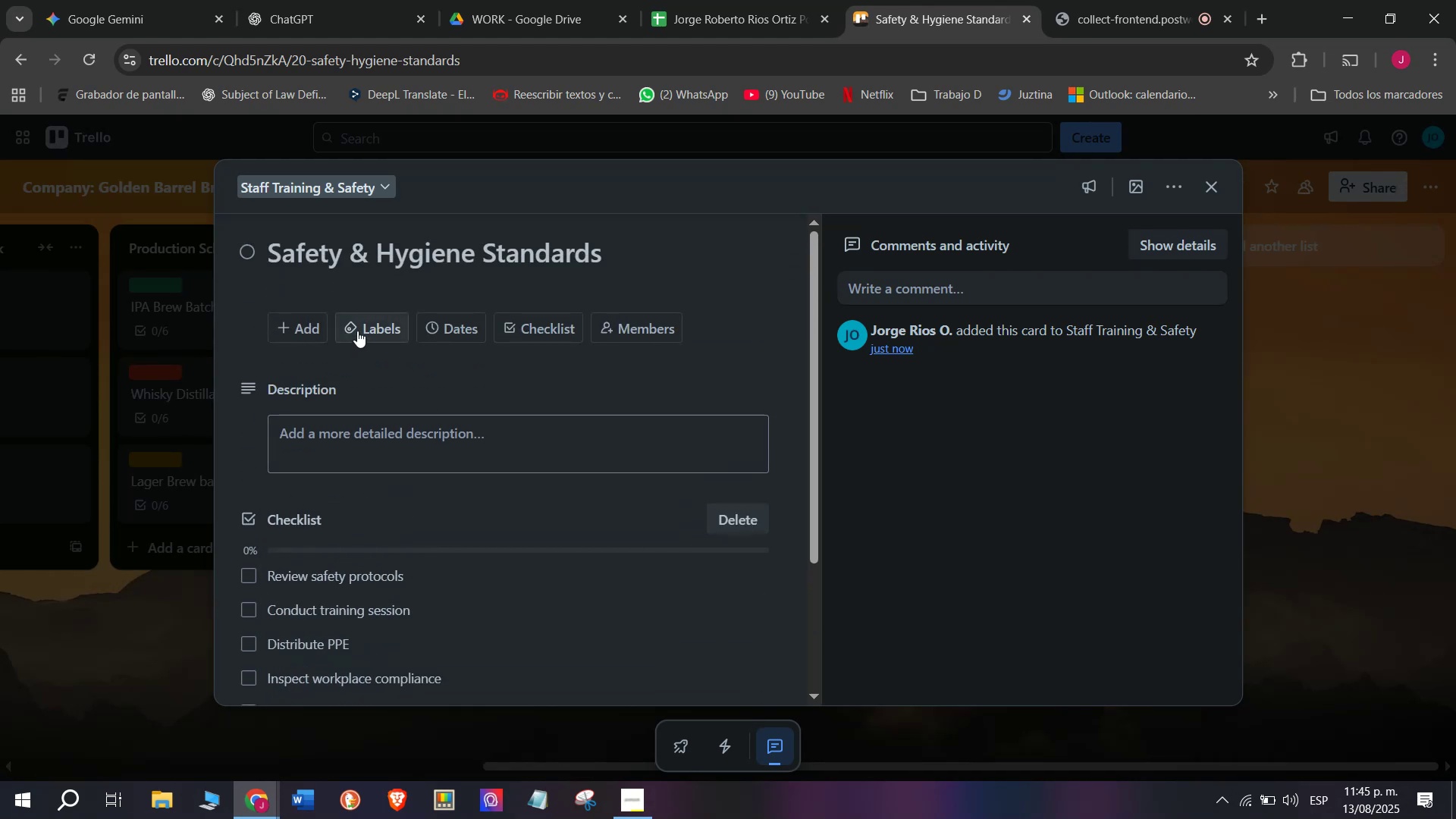 
left_click([363, 323])
 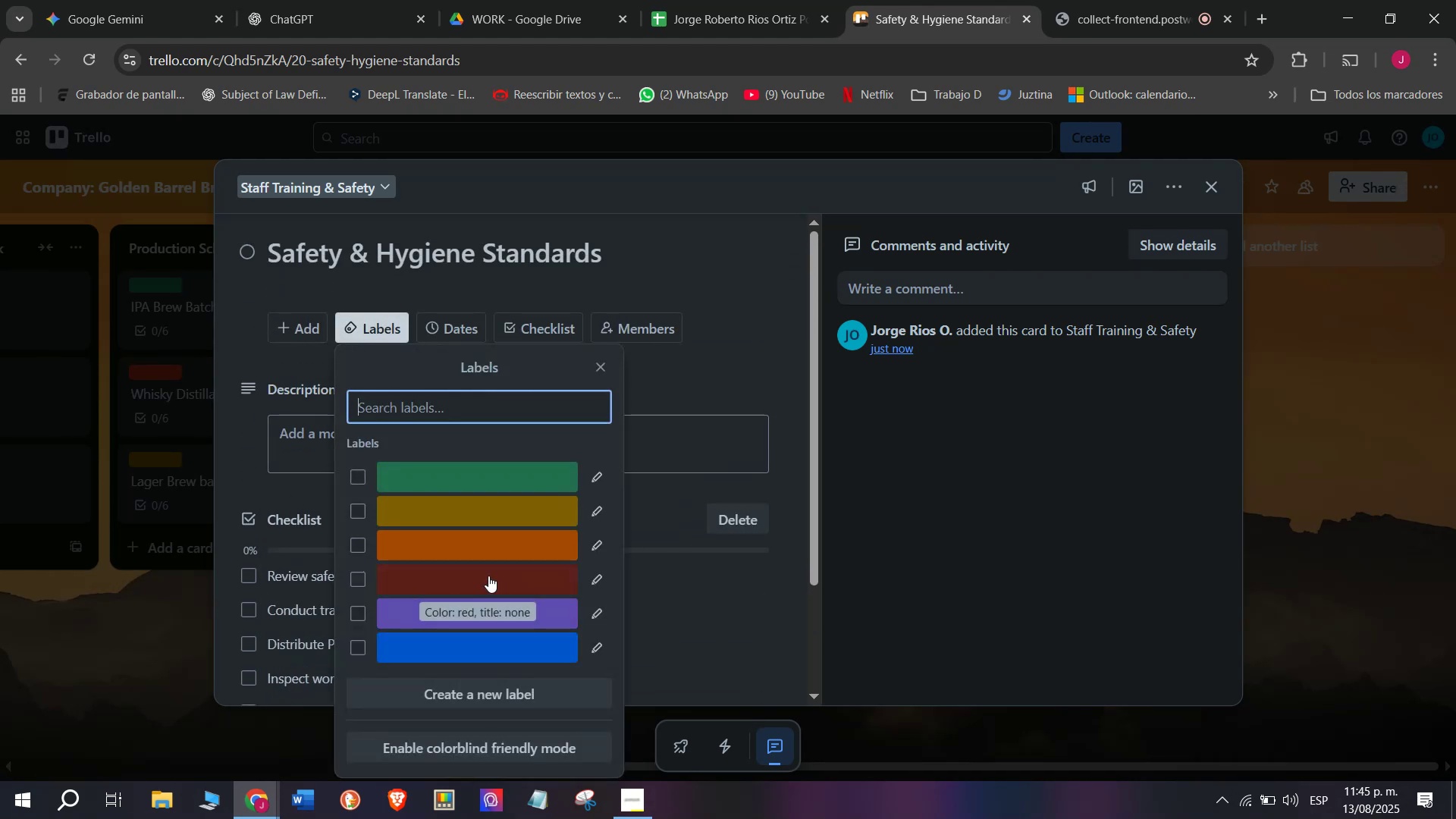 
left_click([488, 576])
 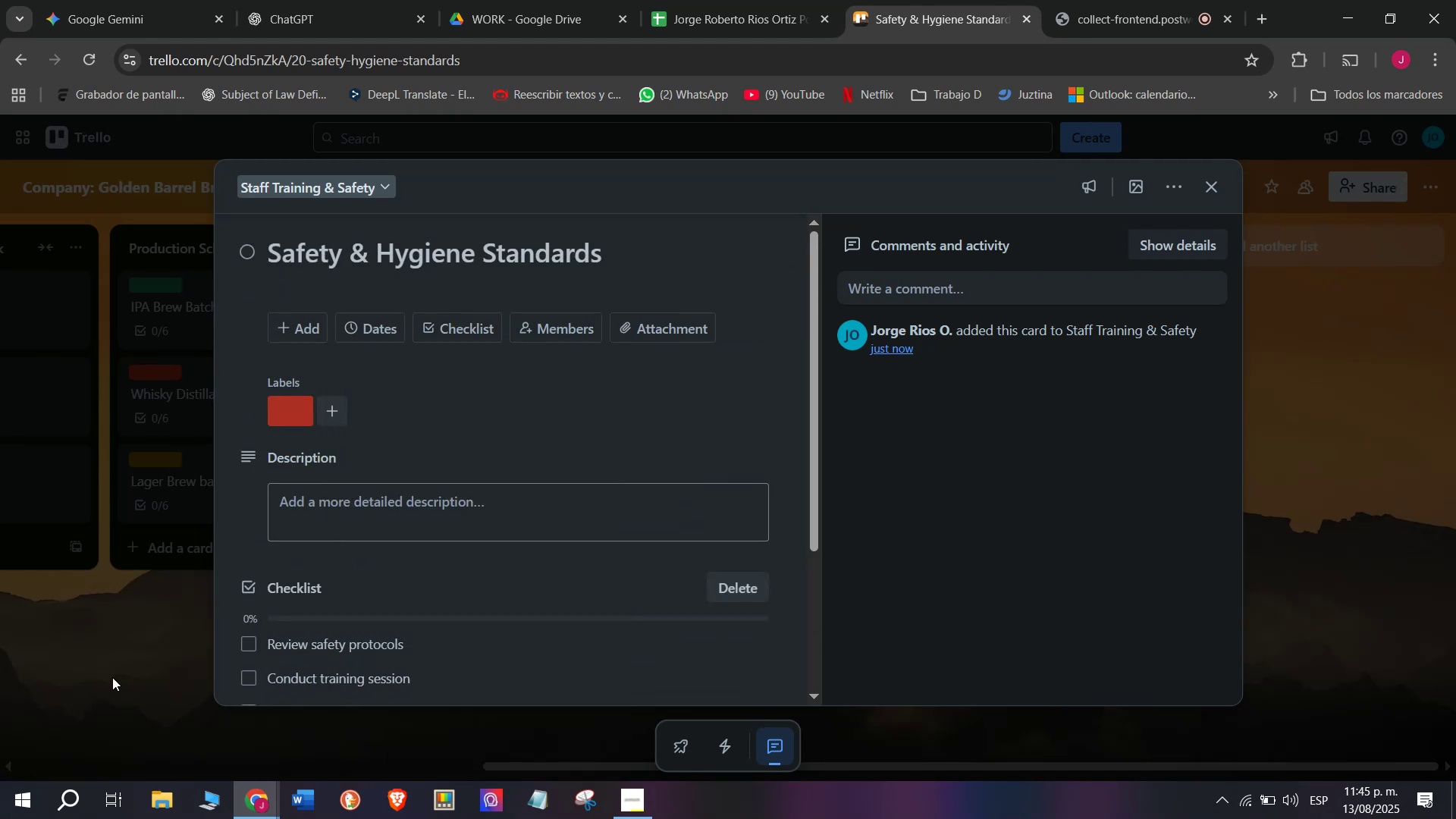 
double_click([112, 677])
 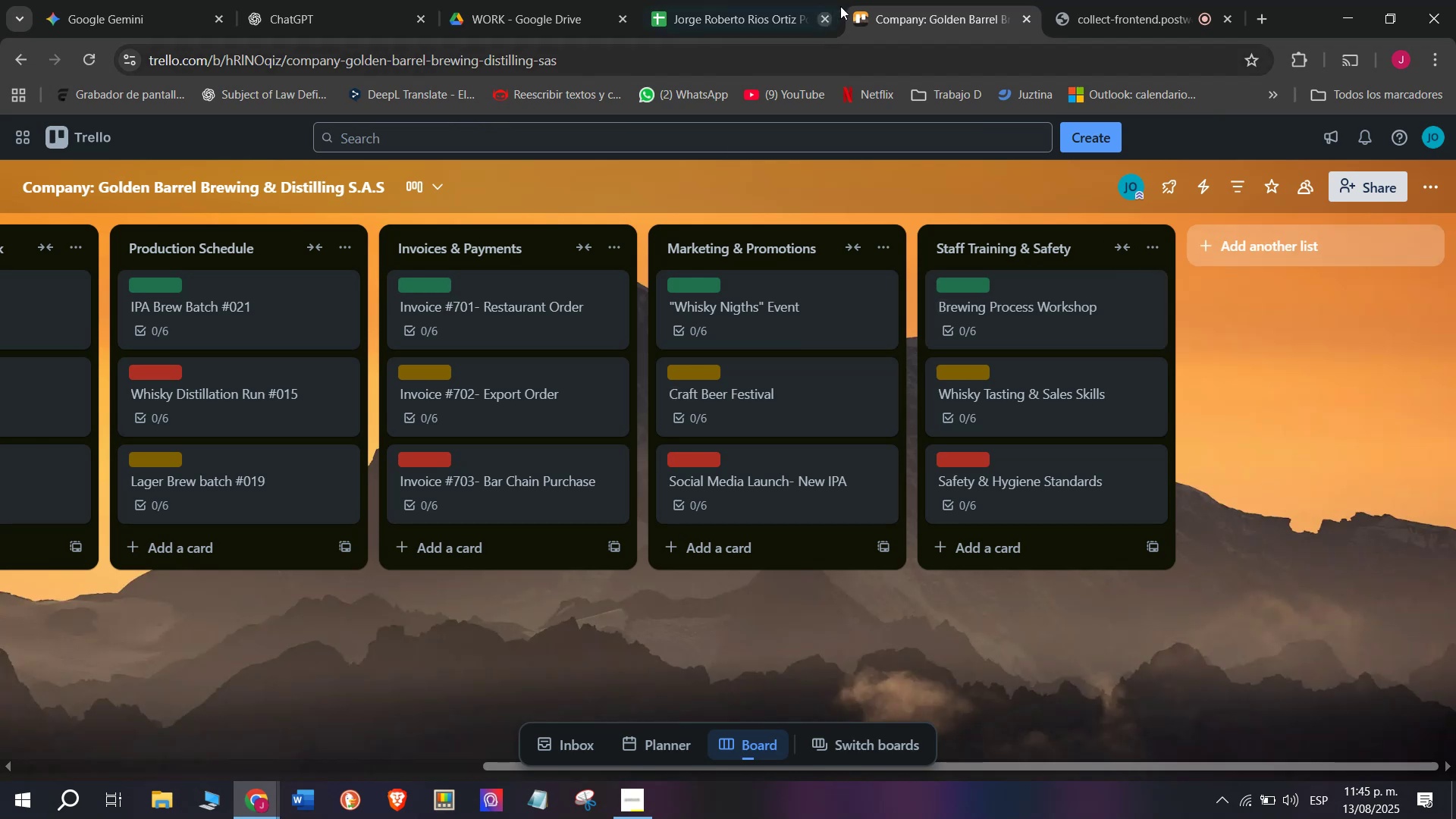 
left_click([1116, 0])
 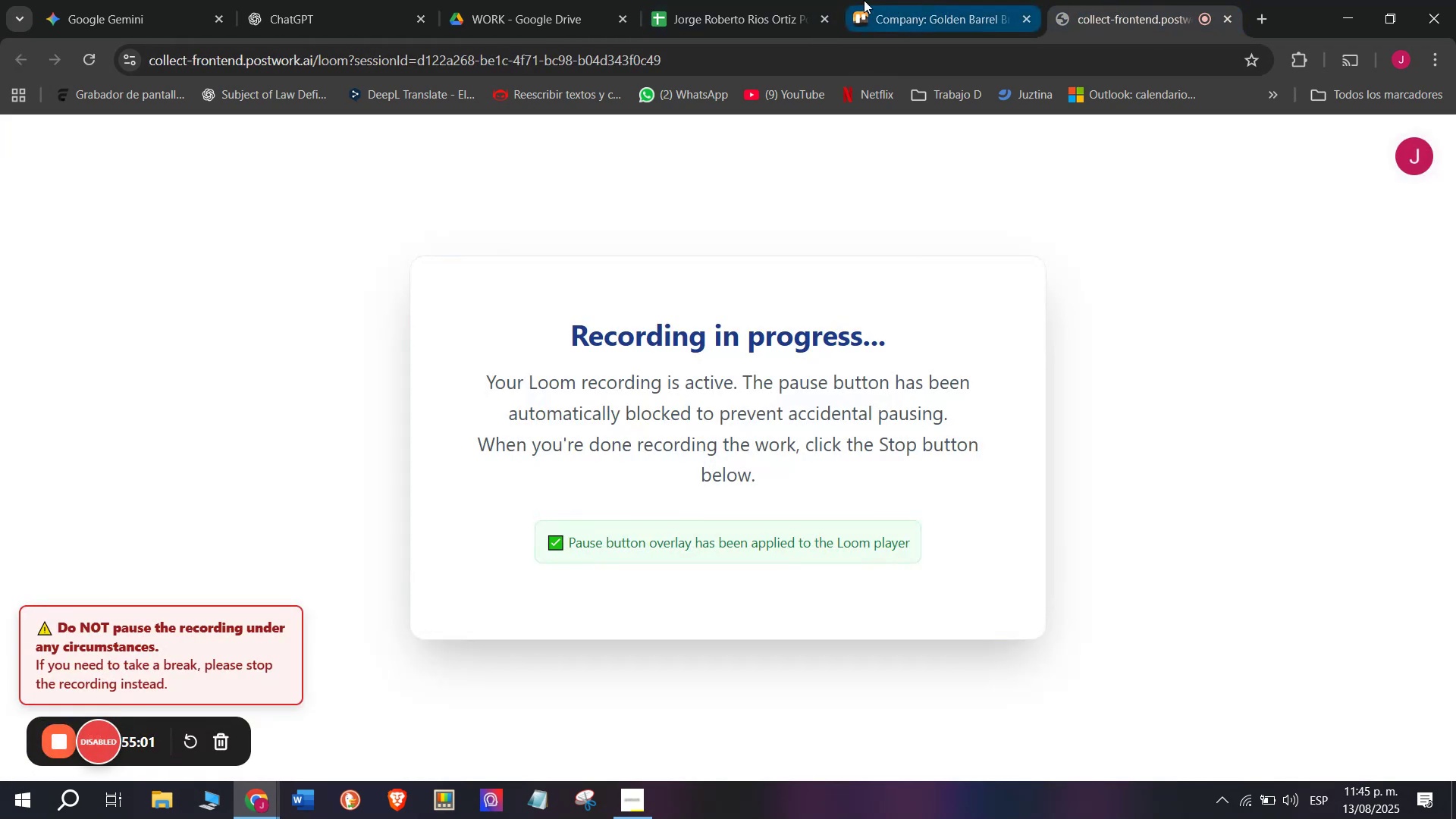 
left_click([776, 0])
 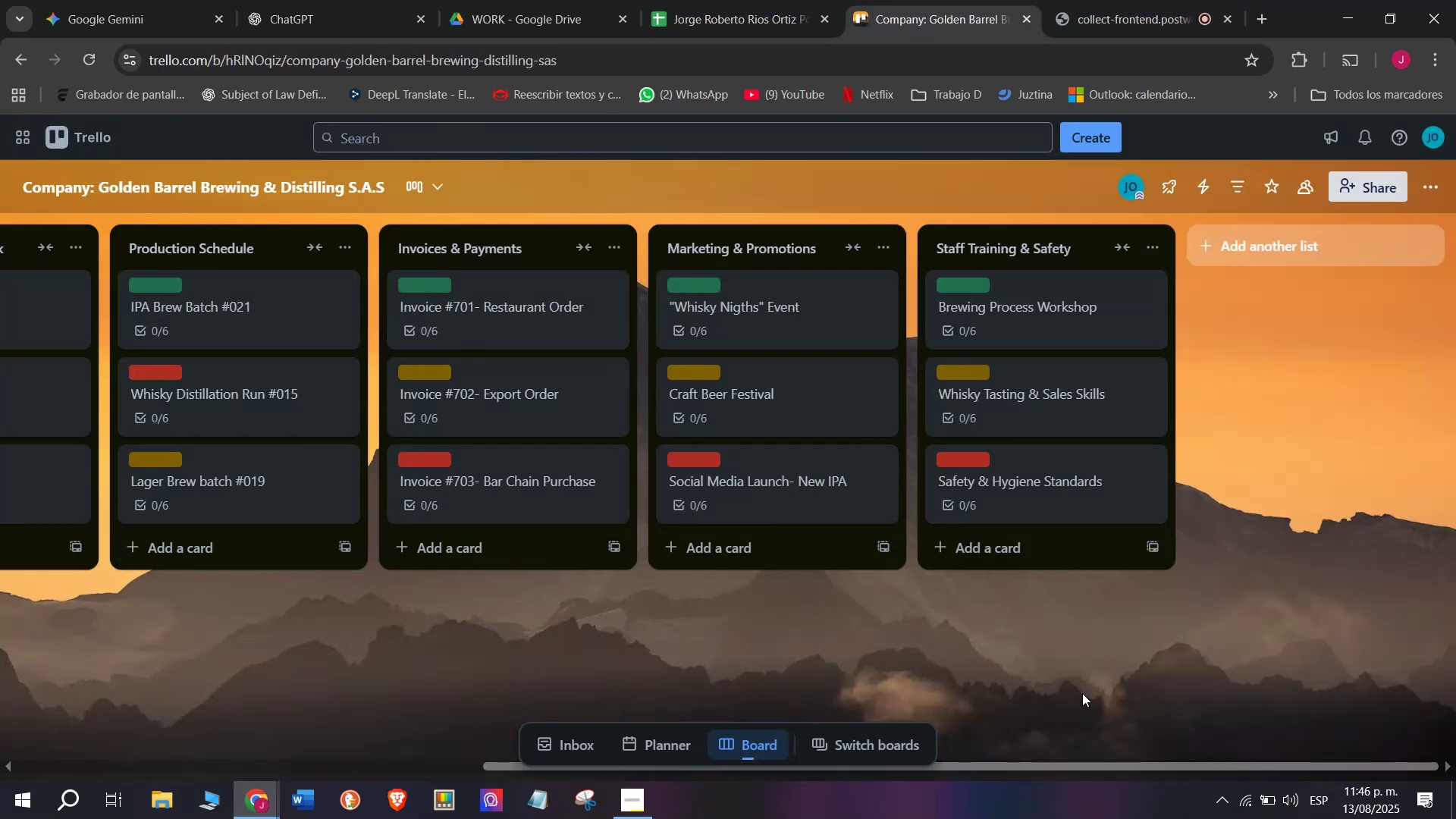 
left_click_drag(start_coordinate=[1102, 773], to_coordinate=[1113, 767])
 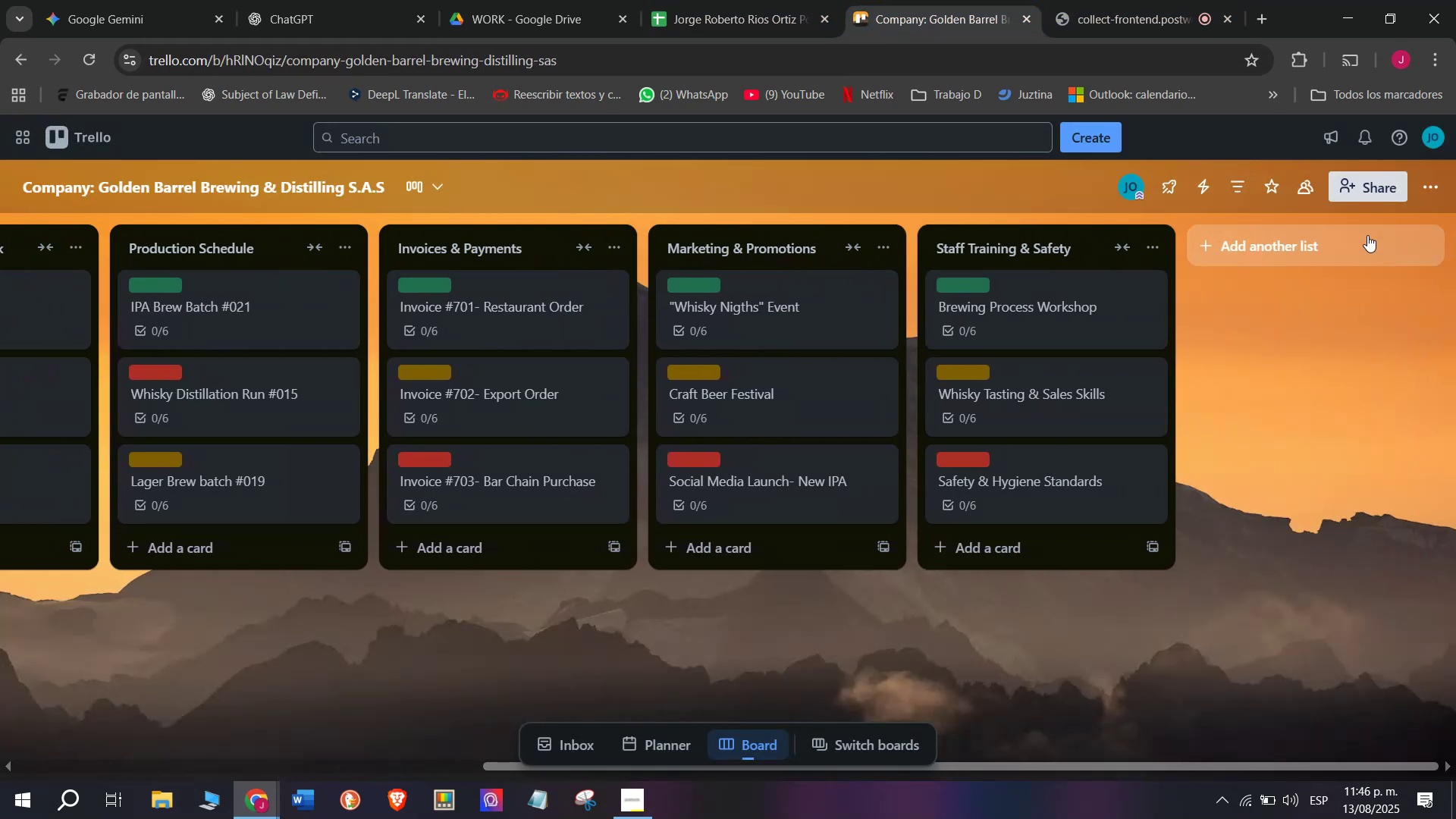 
left_click([1366, 235])
 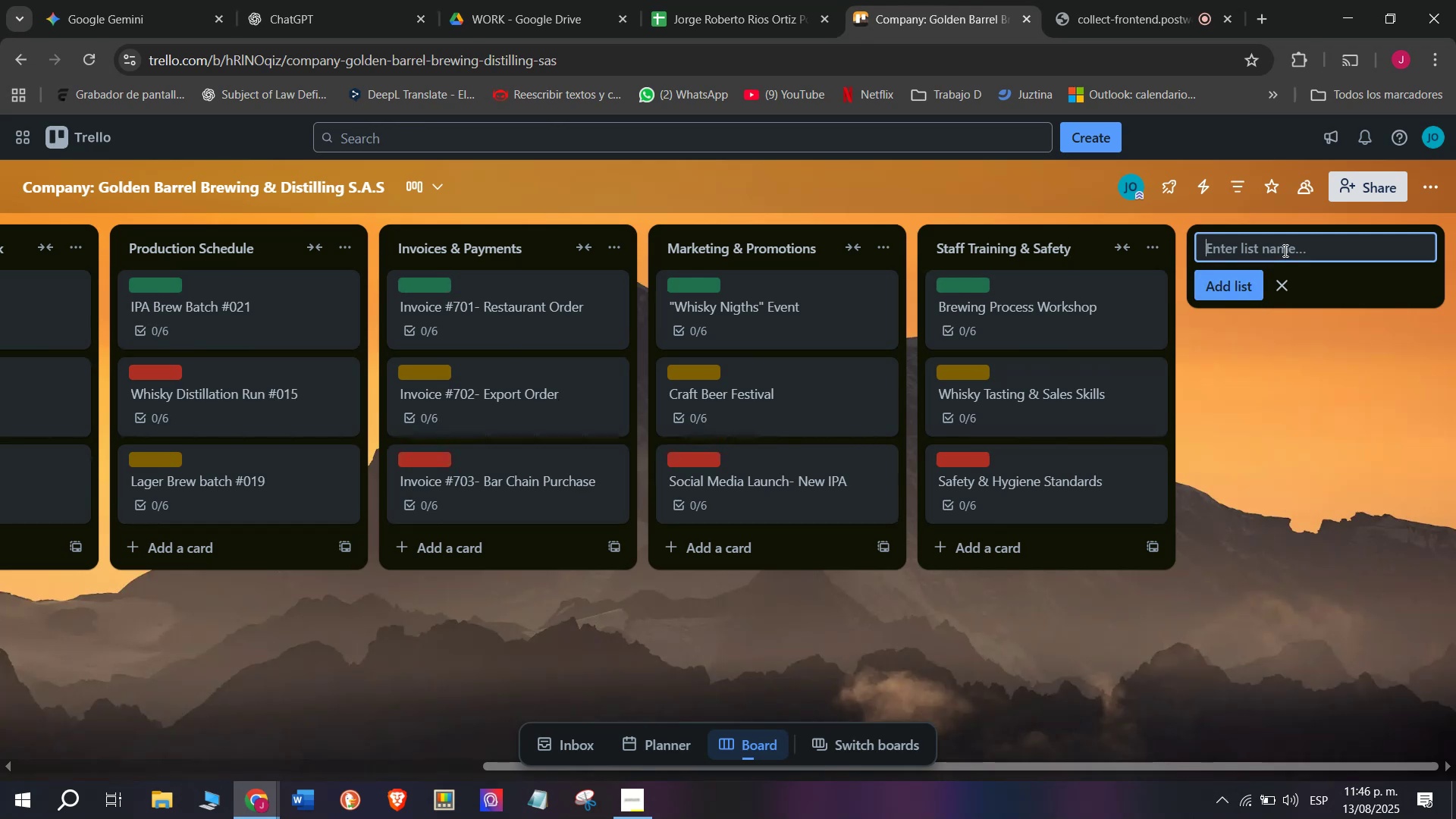 
type(Logi)
 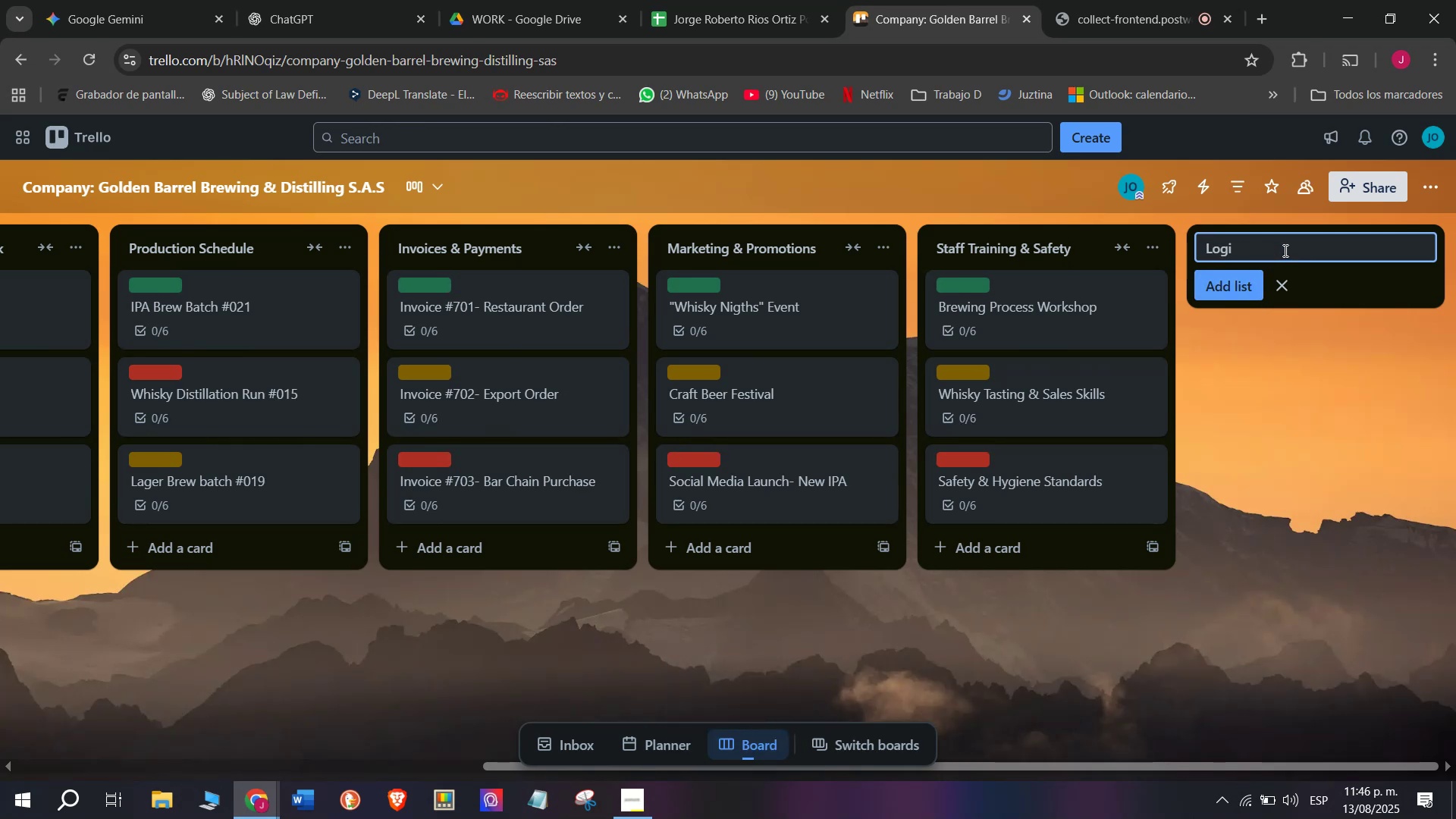 
type(stics)
 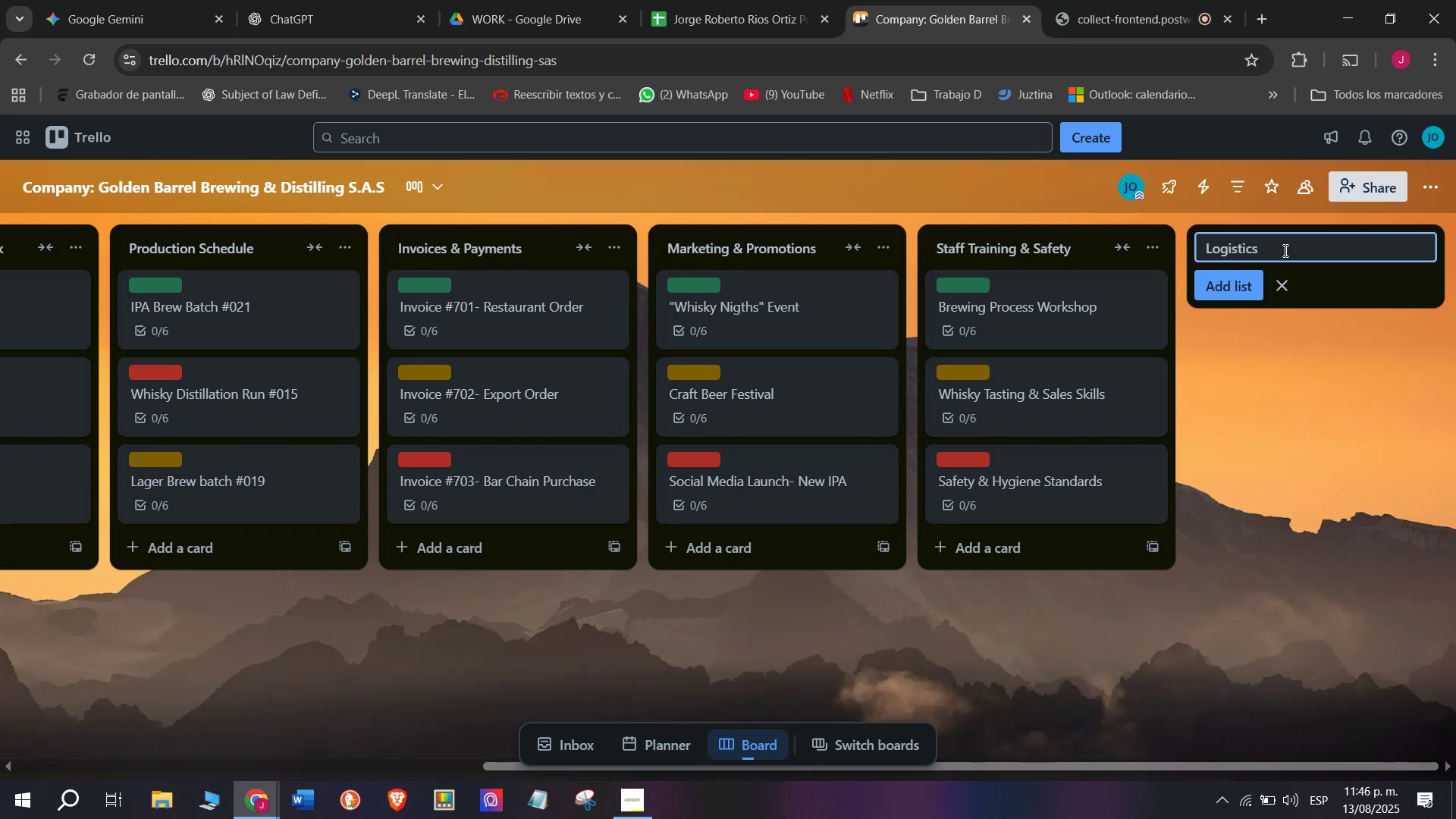 
wait(5.21)
 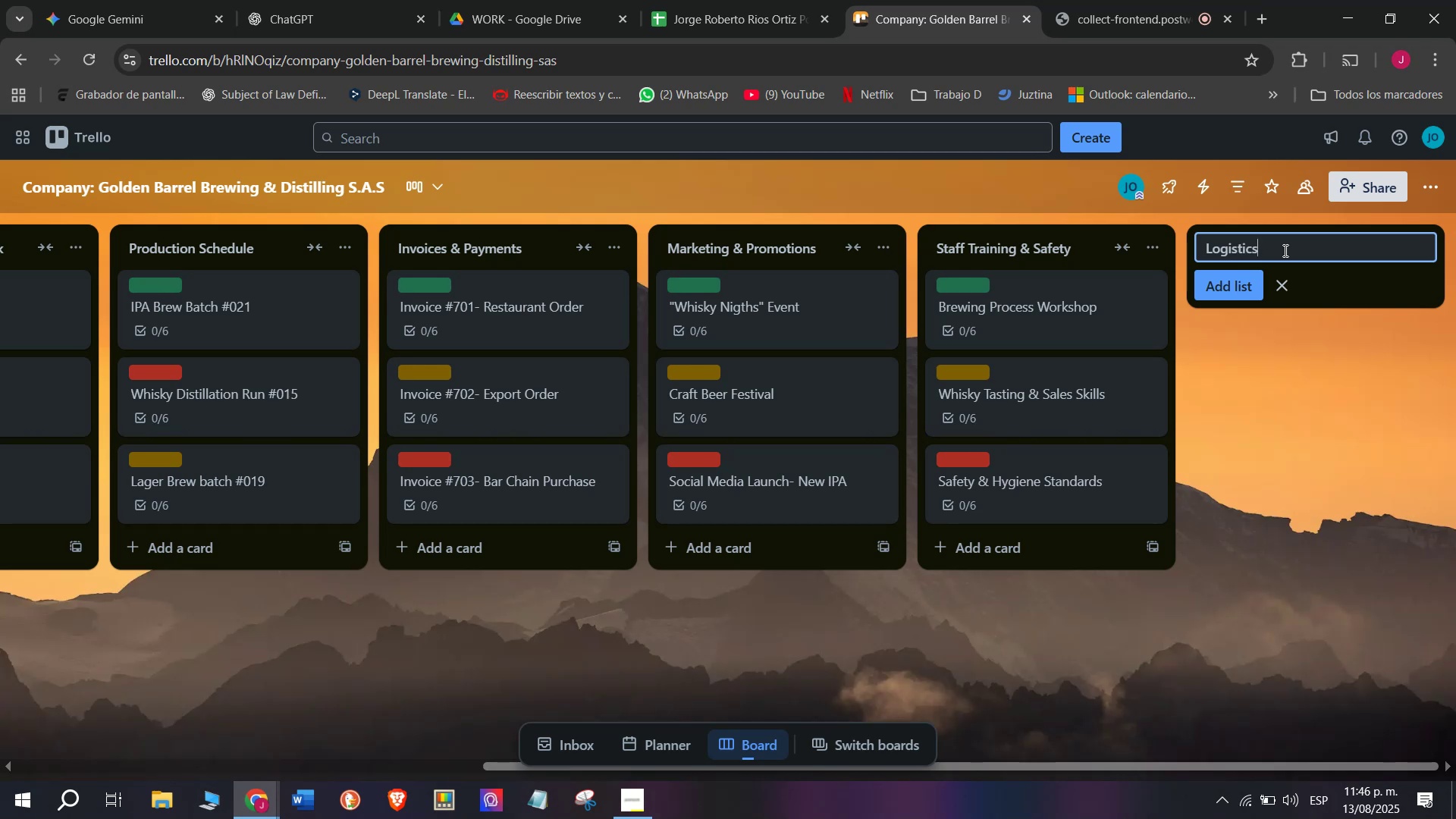 
type( ^ Traspor)
key(Backspace)
key(Backspace)
key(Backspace)
key(Backspace)
type(nspo)
 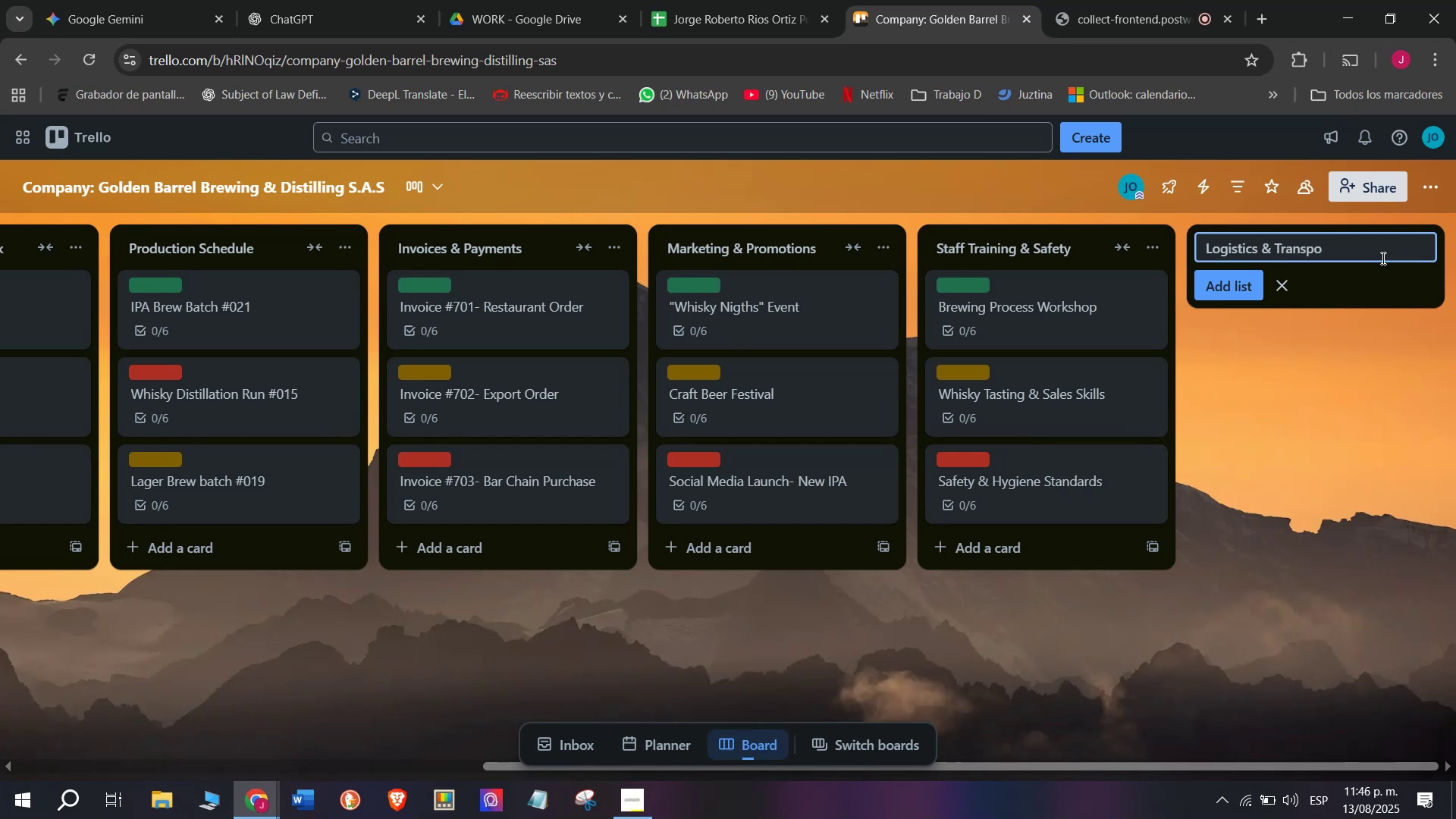 
type(tation)
 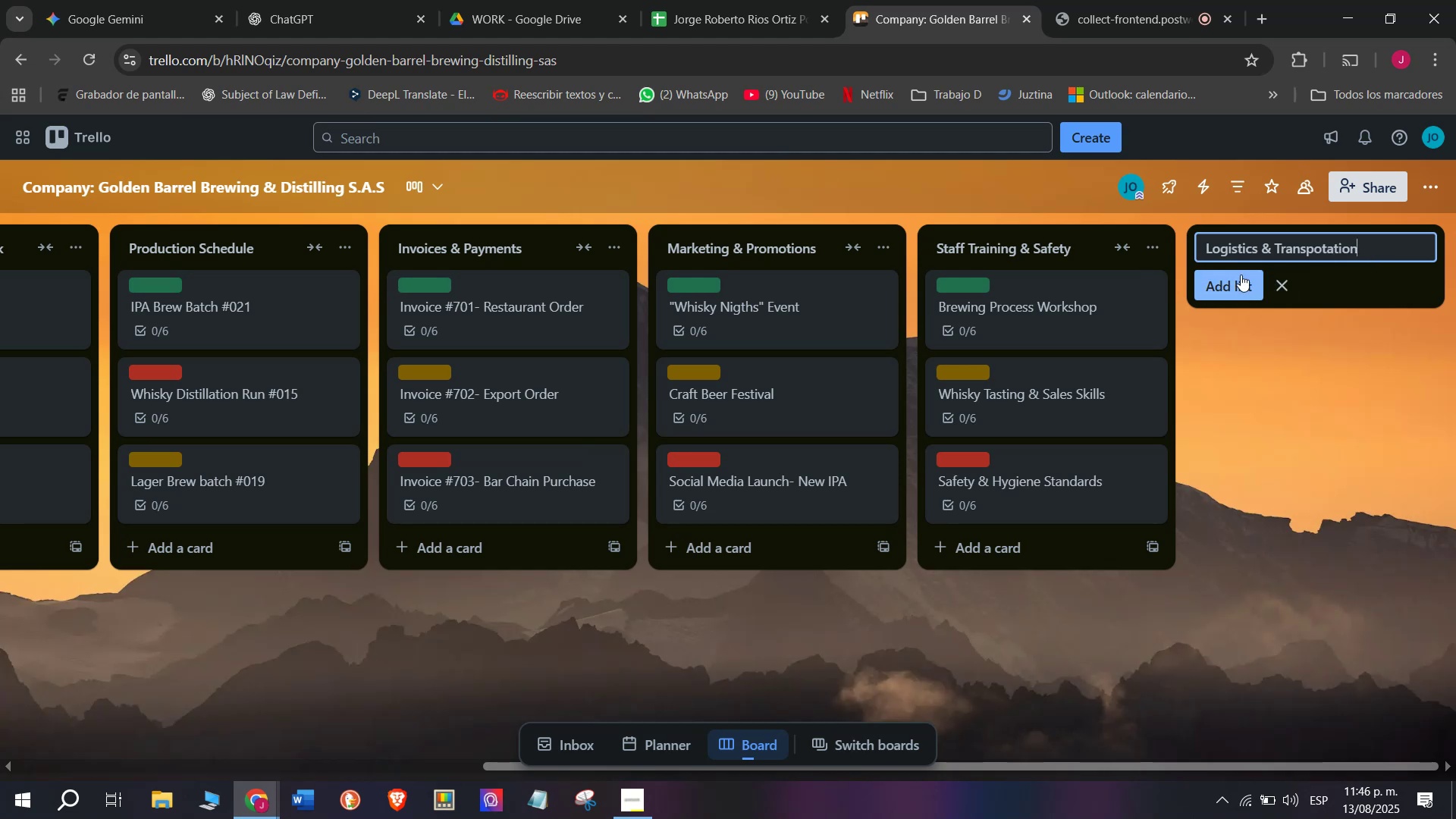 
key(Enter)
 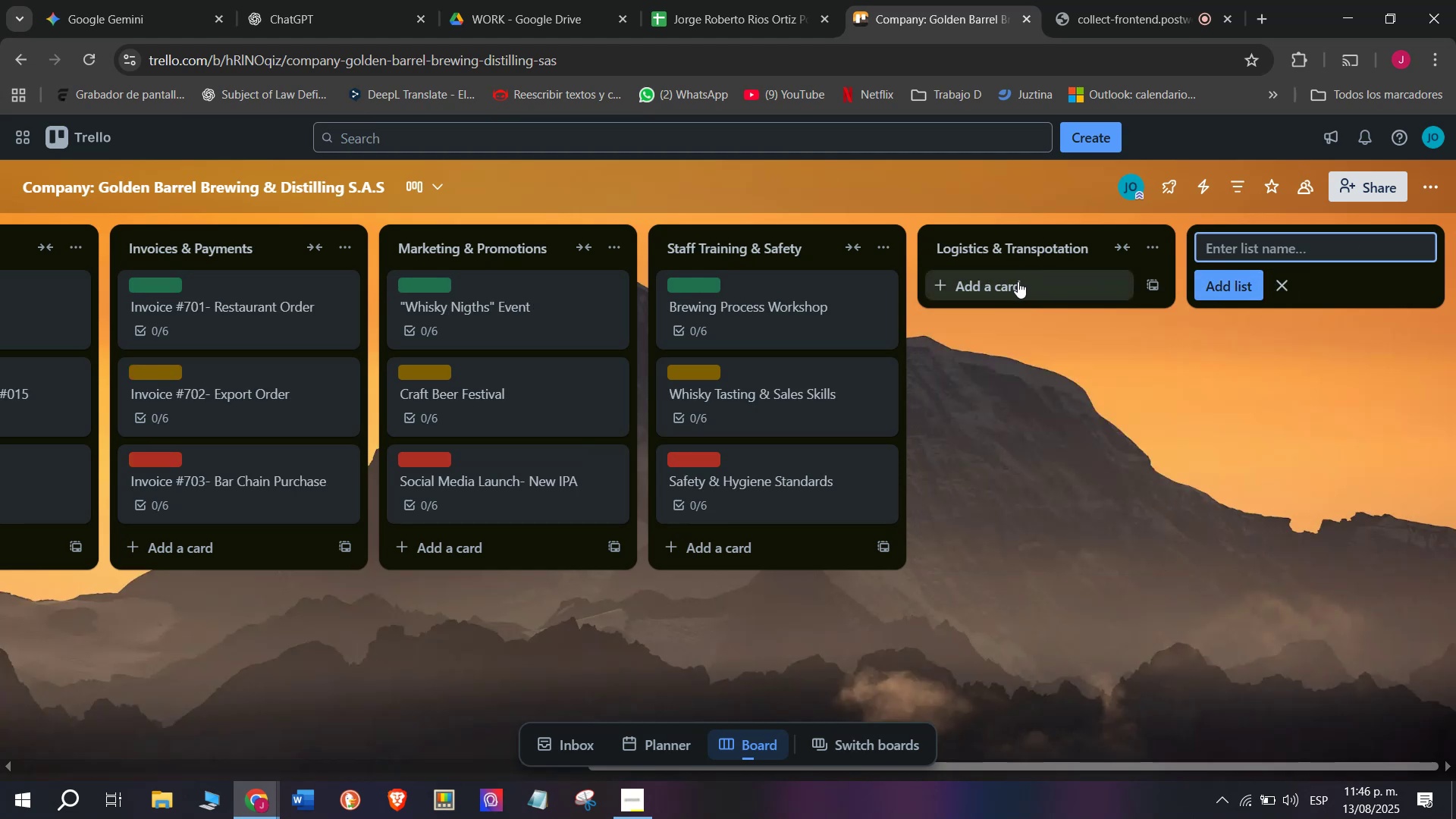 
left_click([1018, 281])
 